 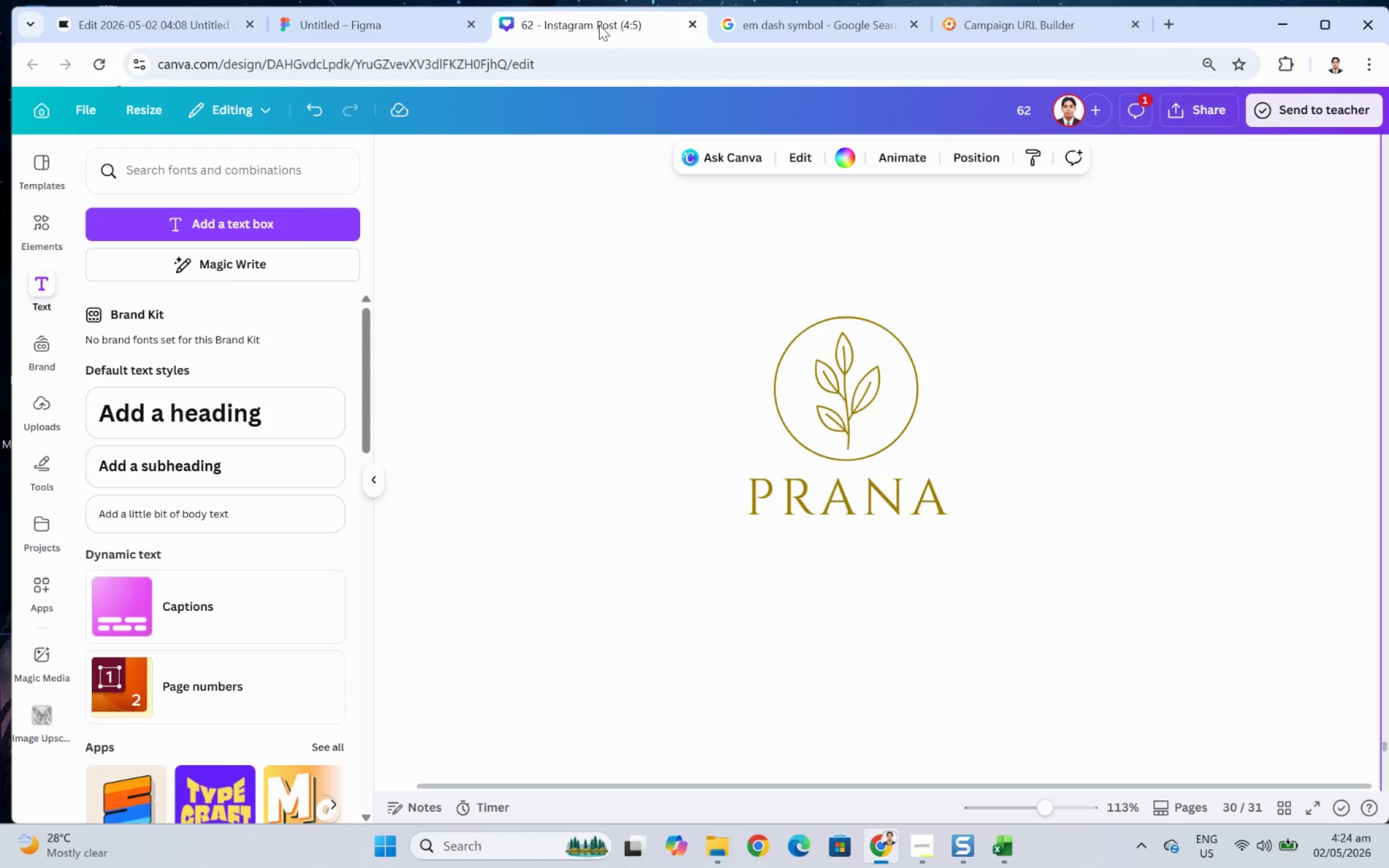 
key(Control+V)
 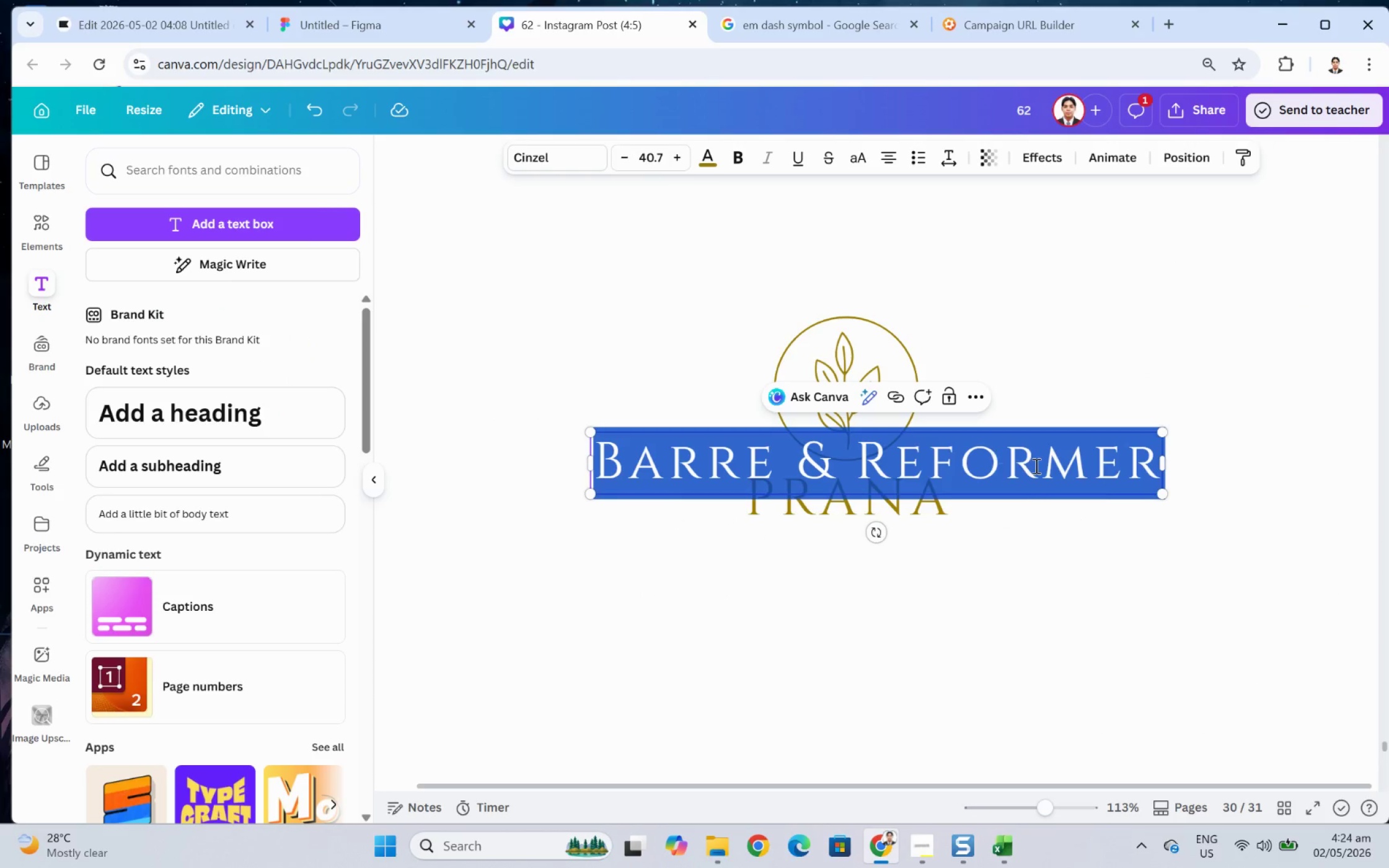 
left_click([1118, 573])
 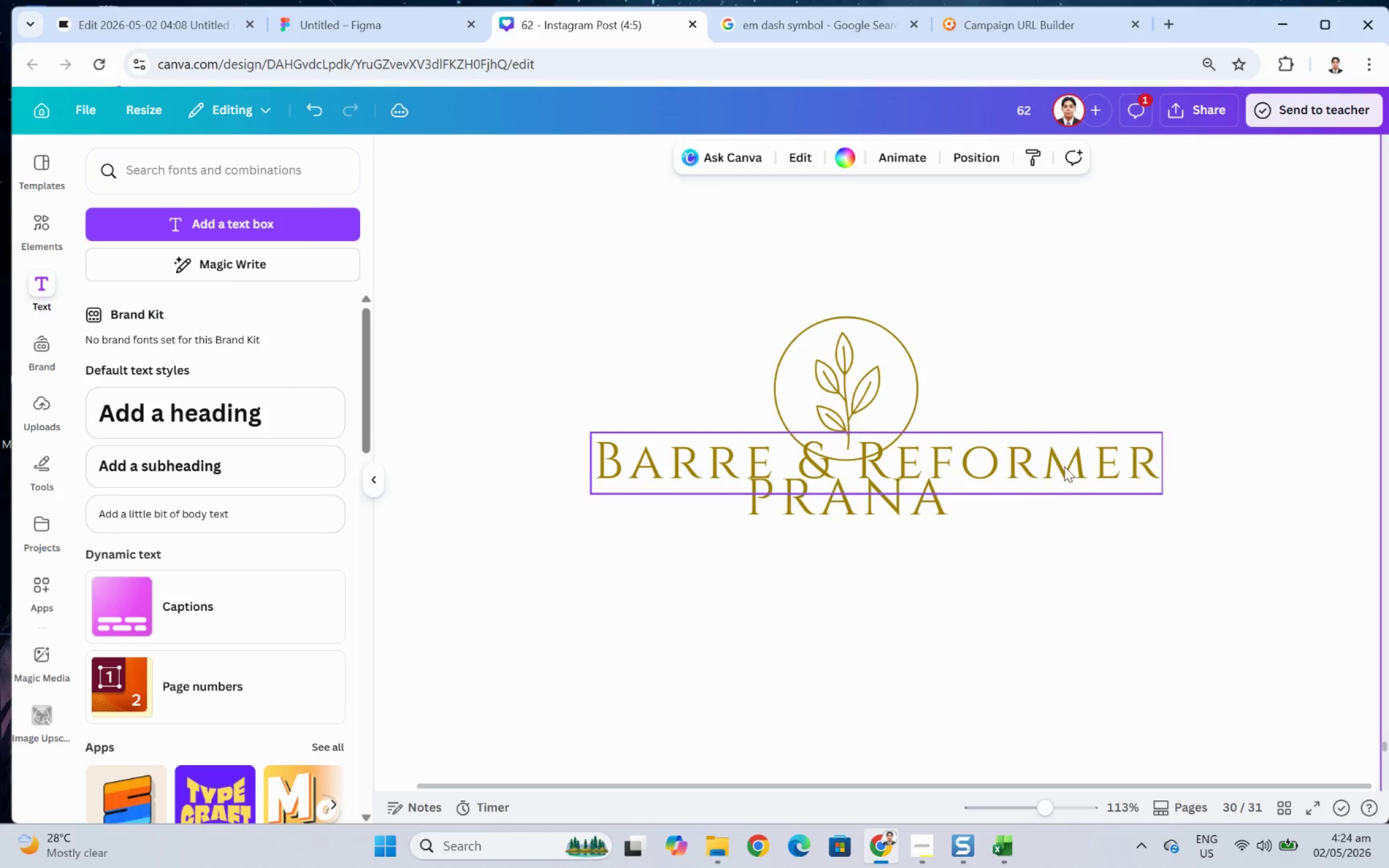 
left_click_drag(start_coordinate=[1062, 462], to_coordinate=[1040, 558])
 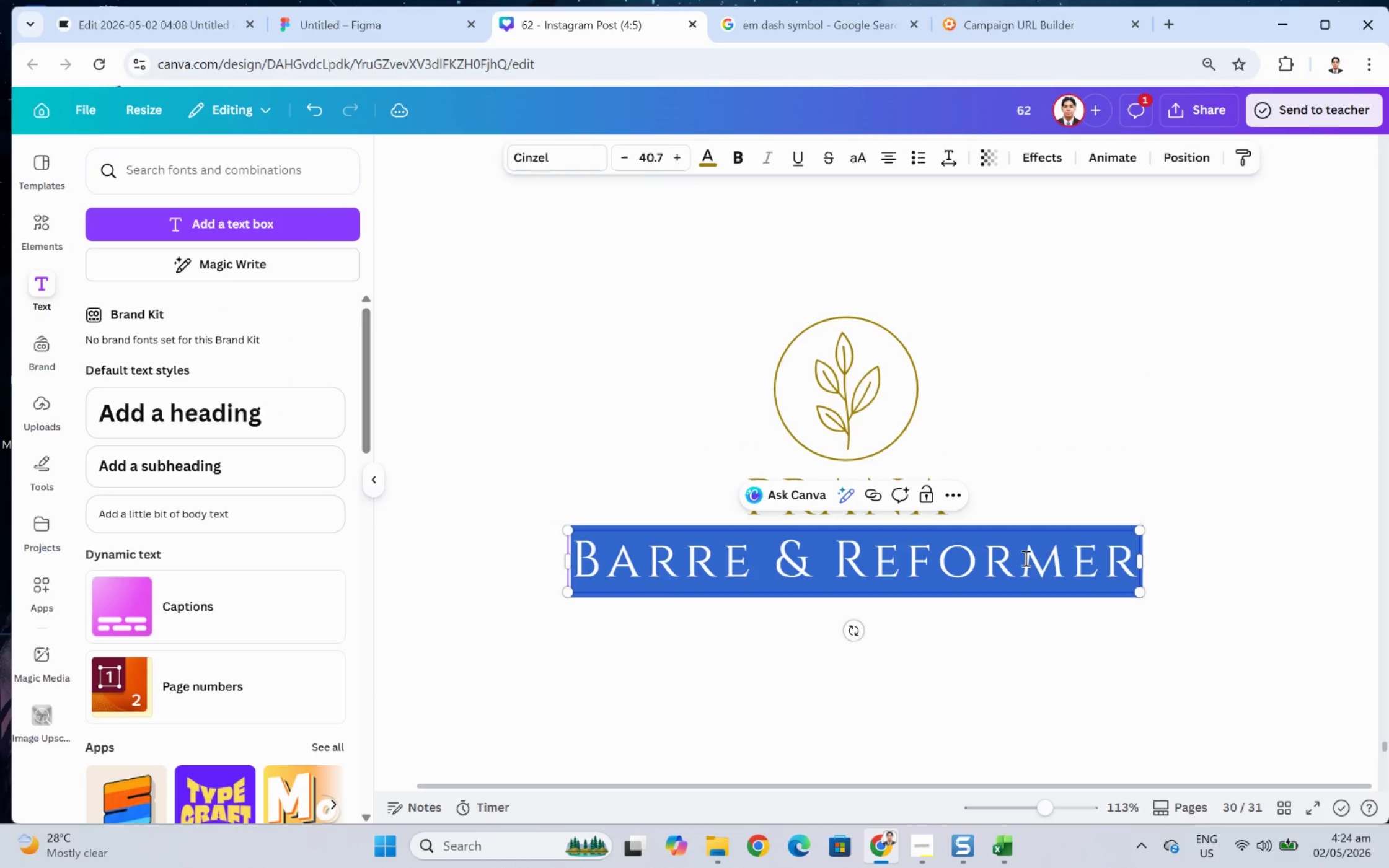 
double_click([1024, 558])
 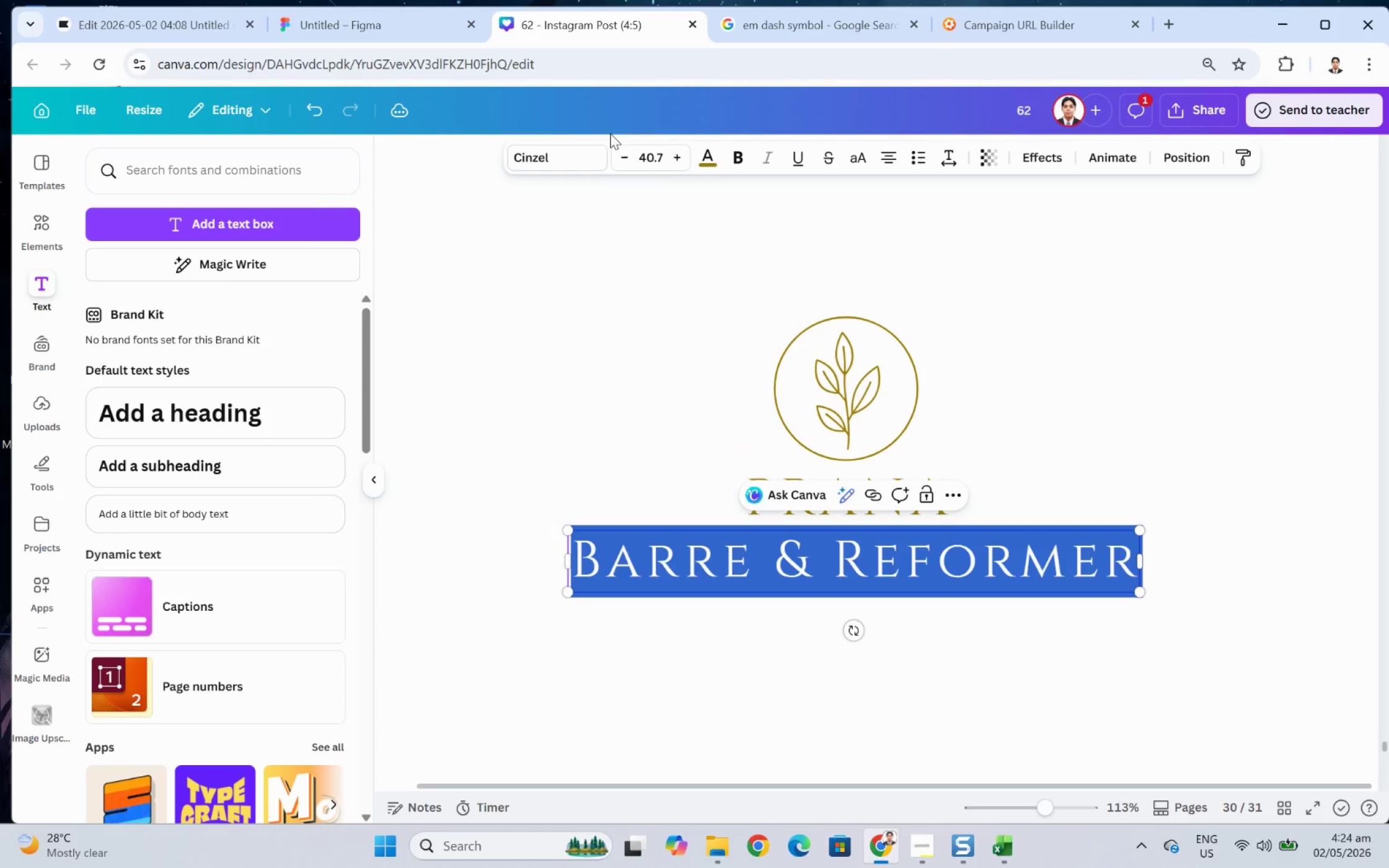 
left_click([560, 170])
 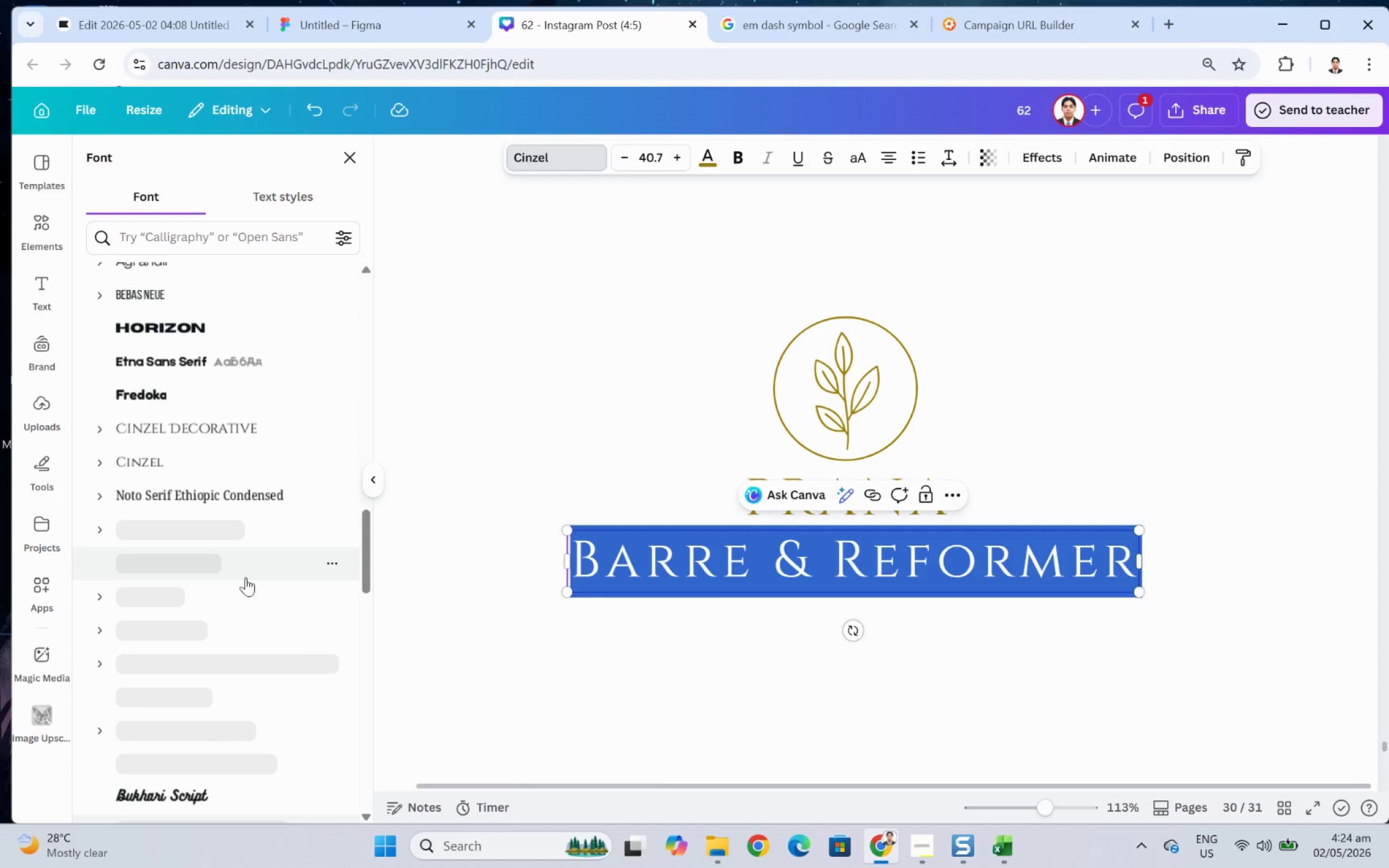 
wait(5.74)
 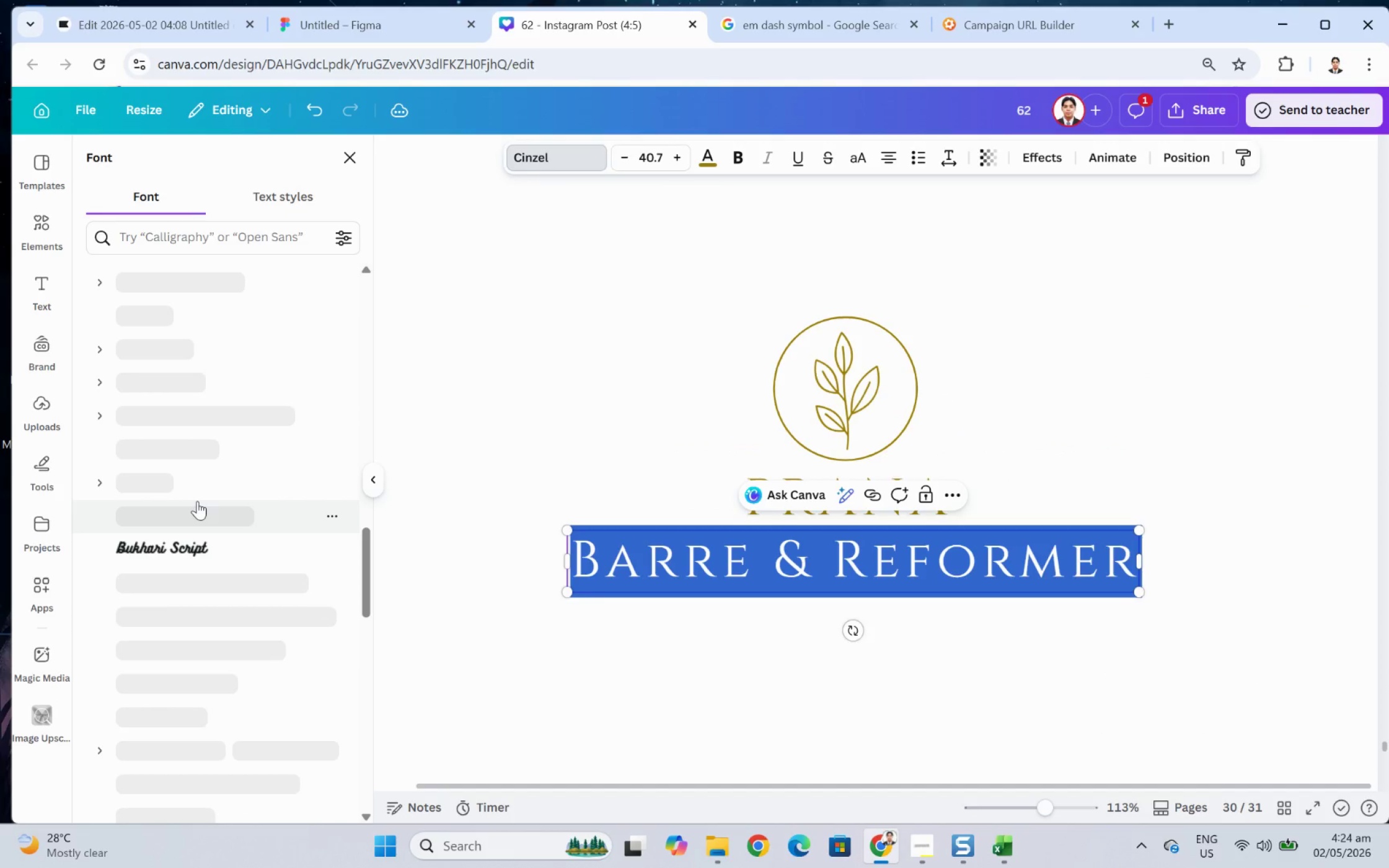 
scroll: coordinate [312, 480], scroll_direction: up, amount: 3.0
 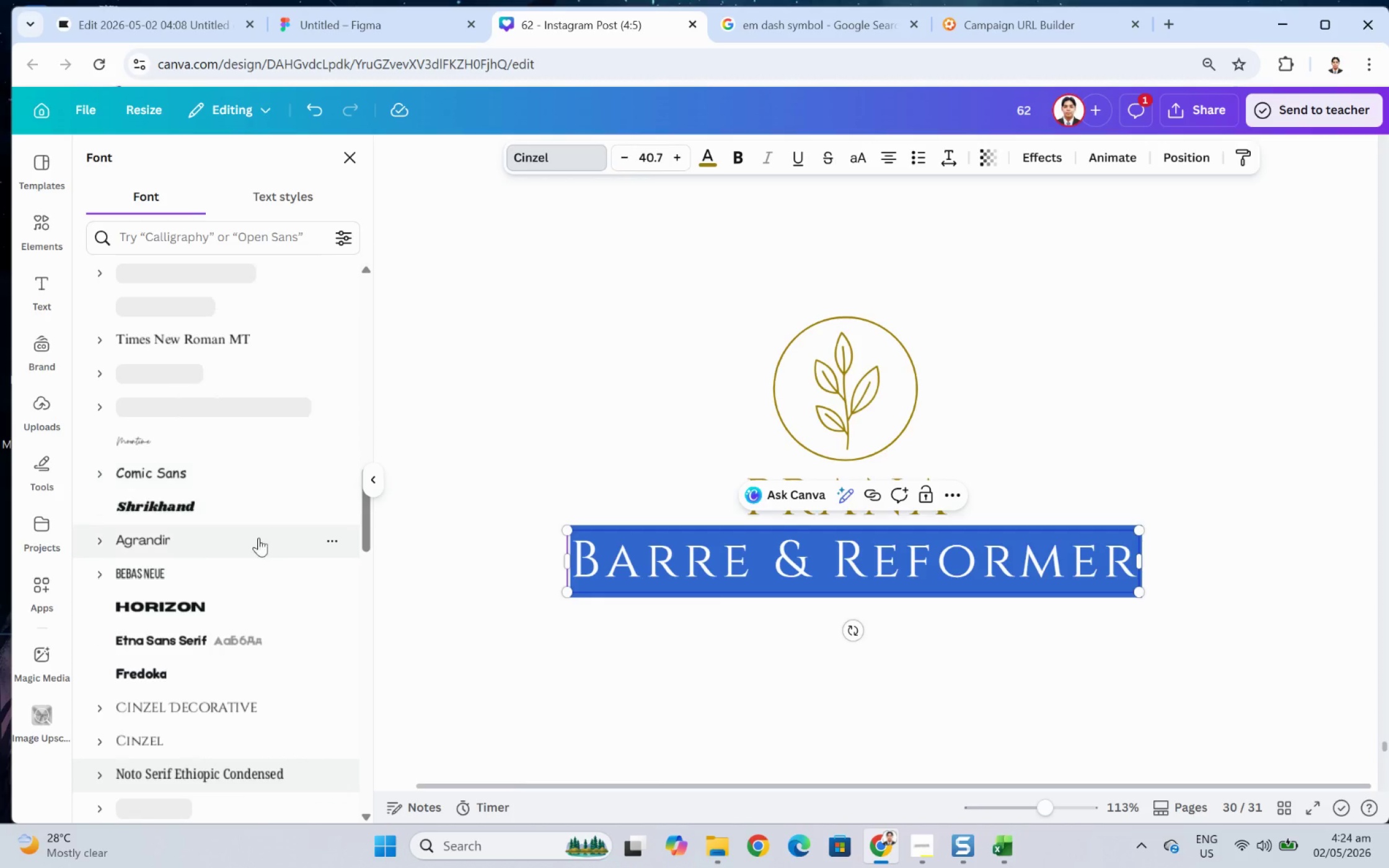 
left_click([239, 556])
 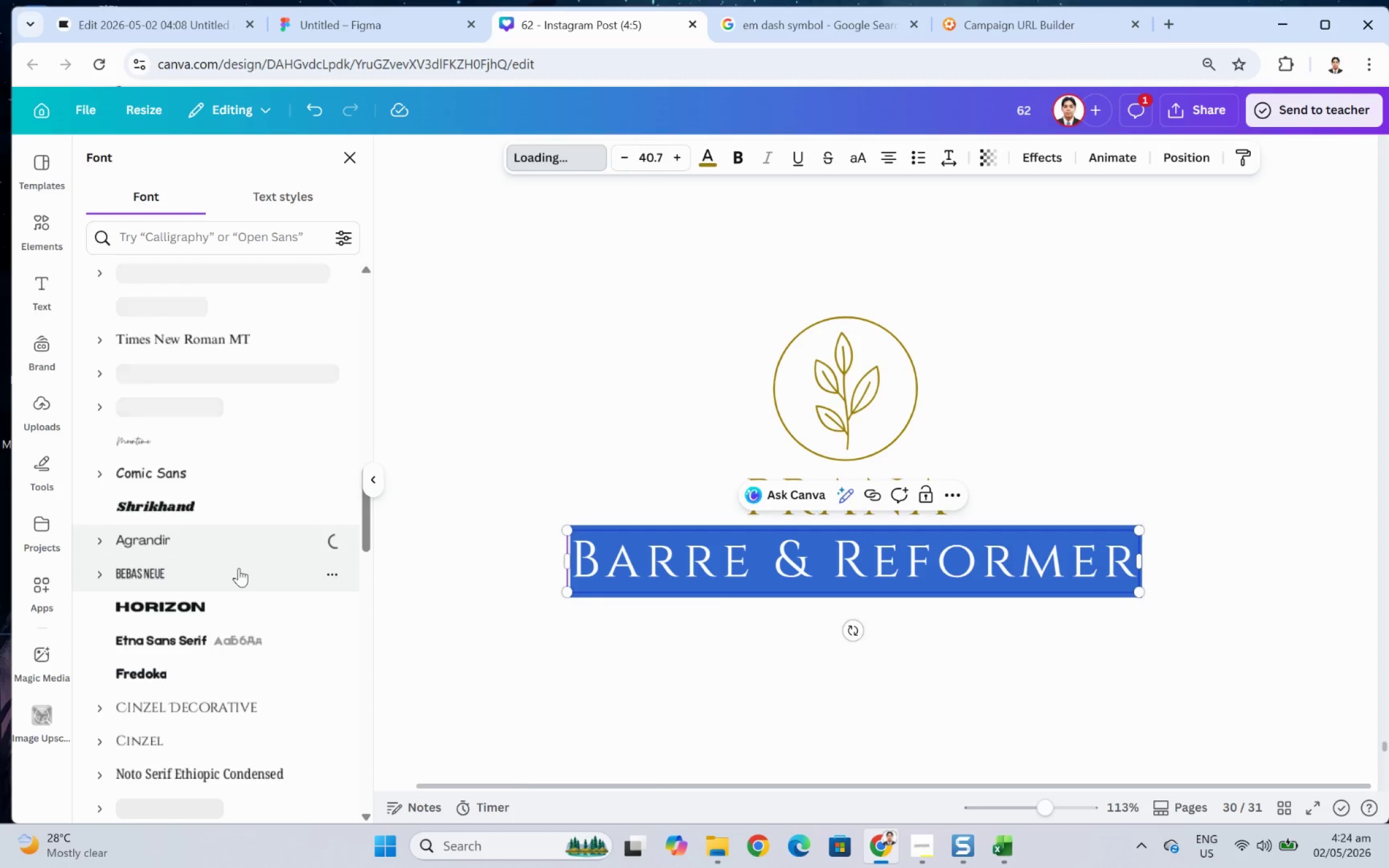 
left_click([239, 569])
 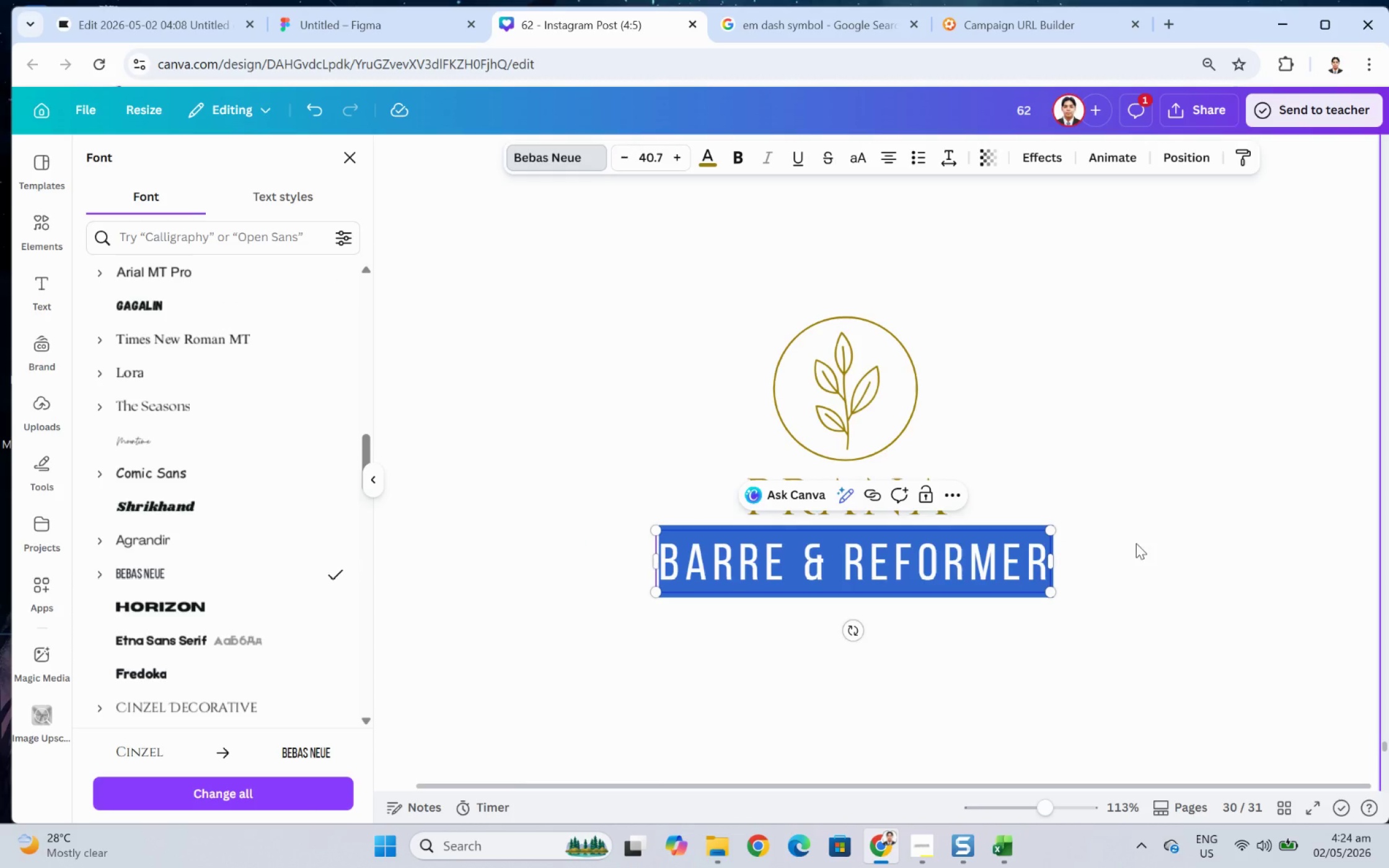 
wait(13.61)
 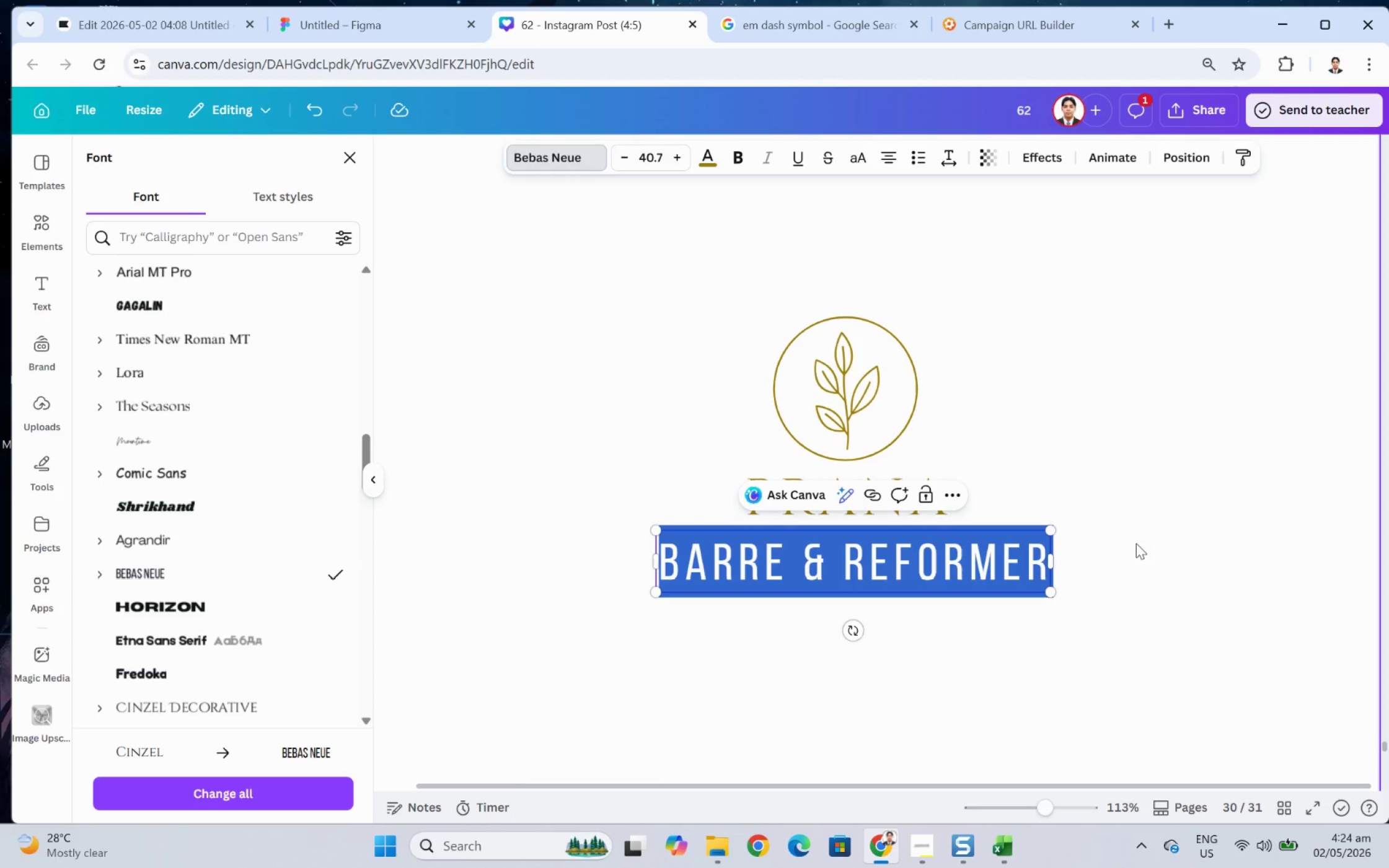 
scroll: coordinate [211, 442], scroll_direction: up, amount: 3.0
 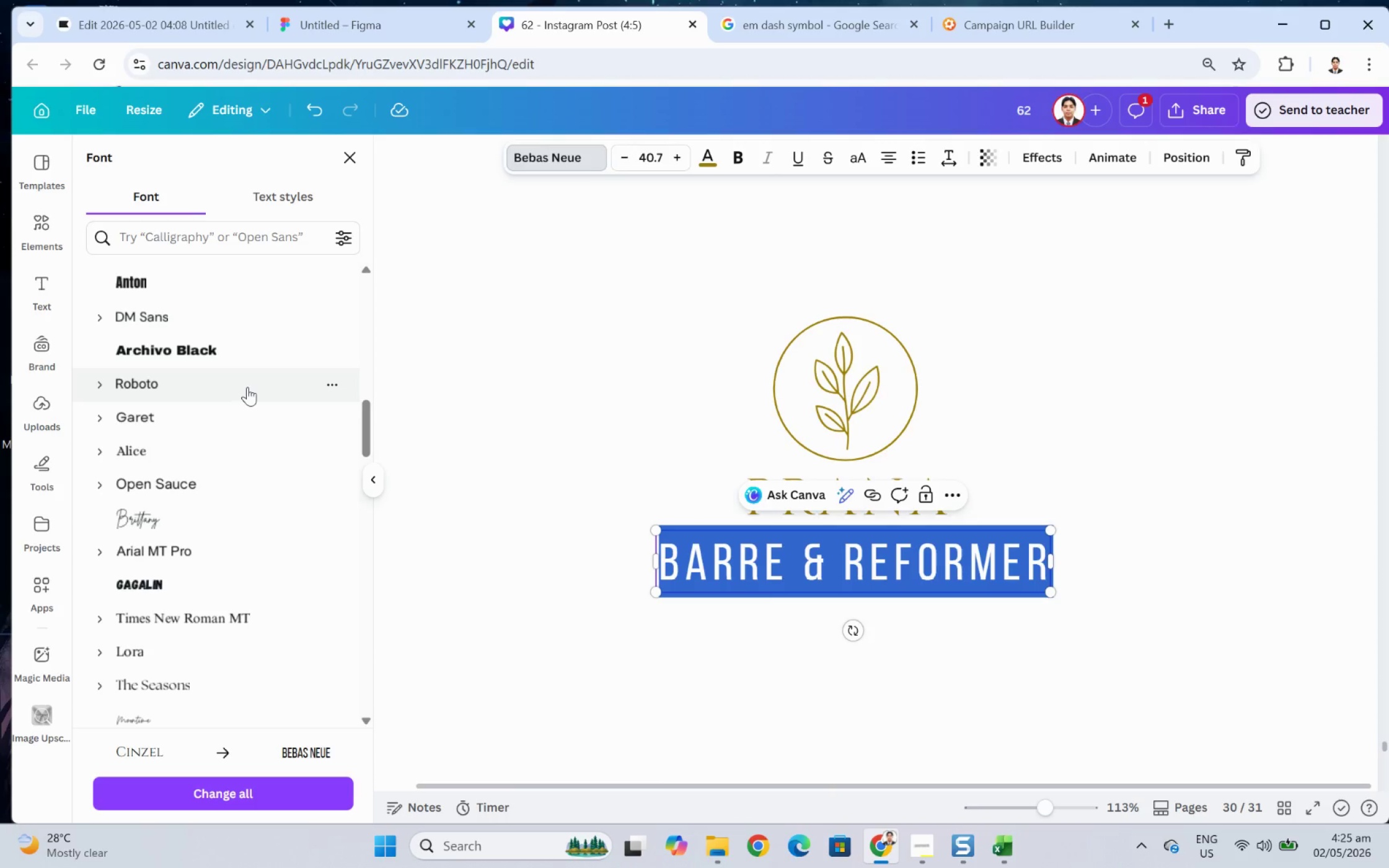 
left_click([247, 315])
 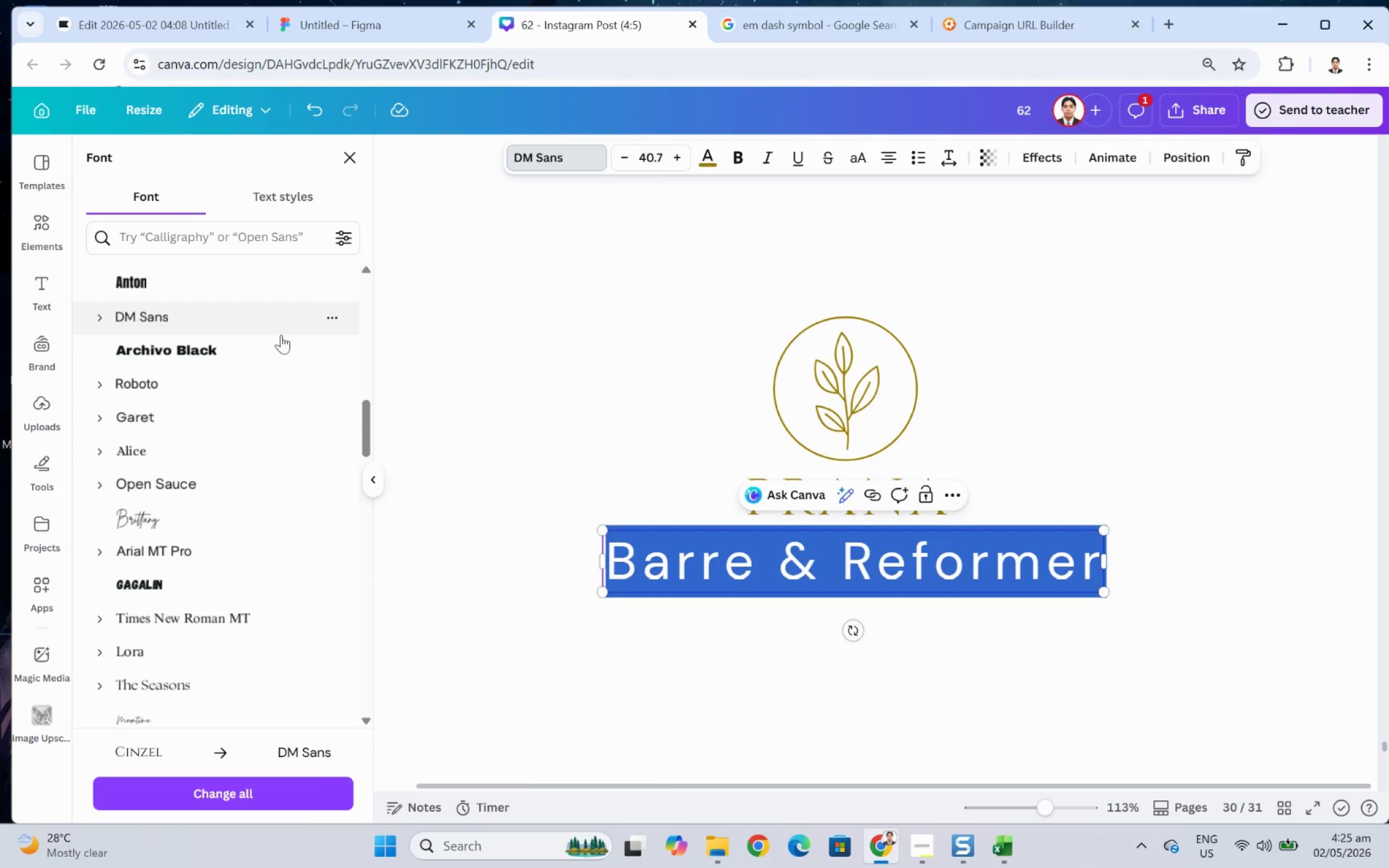 
wait(6.77)
 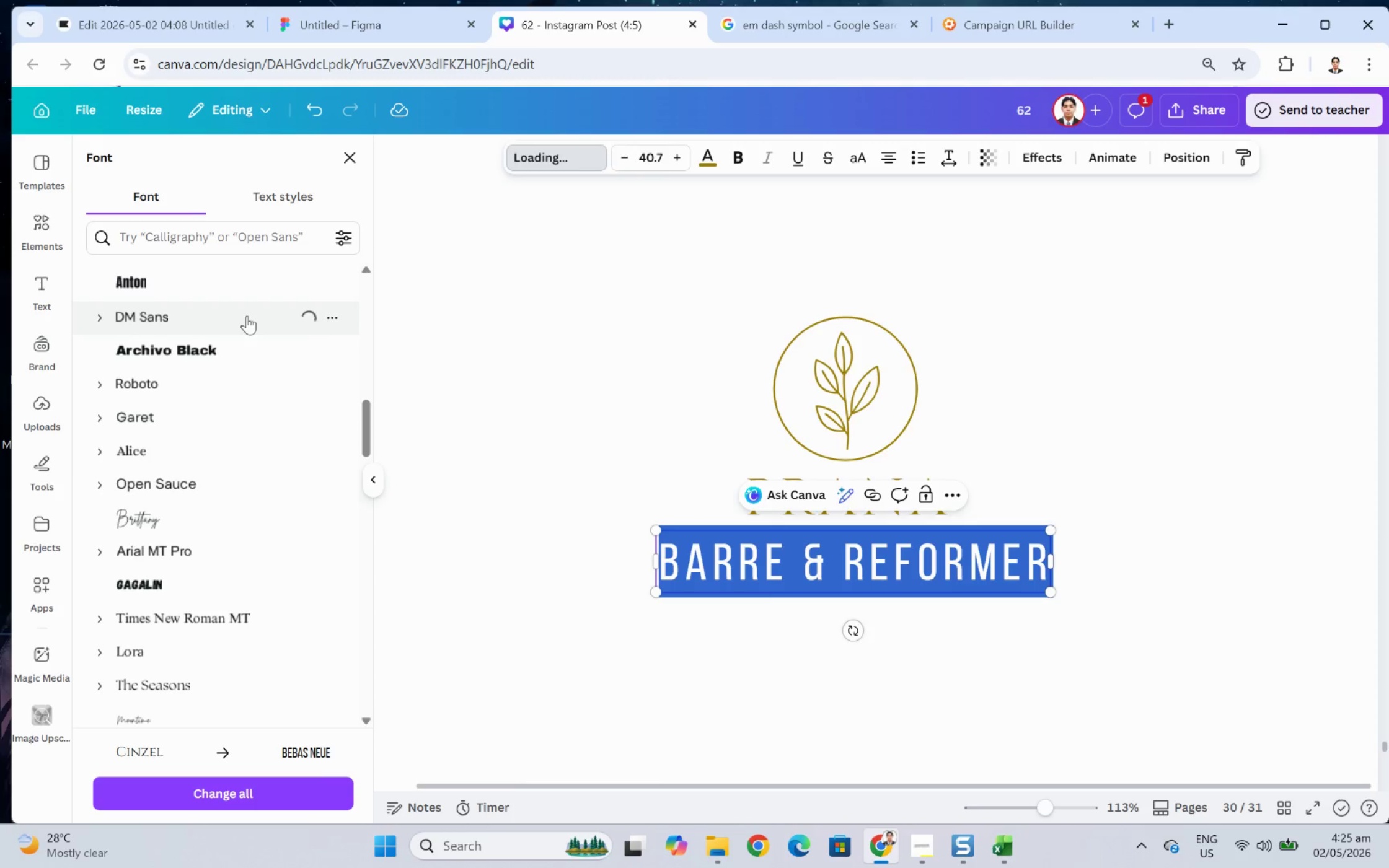 
left_click([164, 384])
 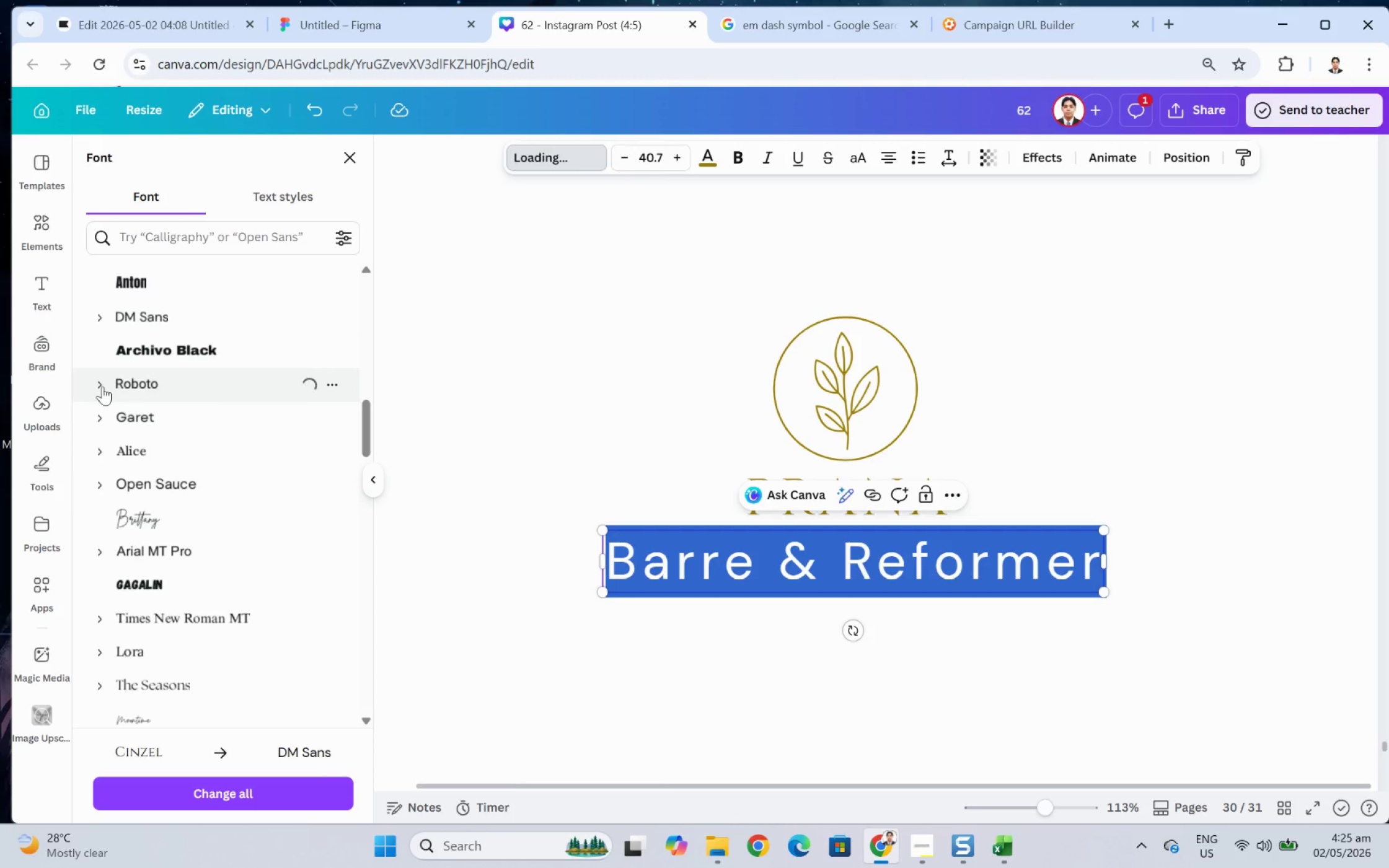 
left_click([102, 386])
 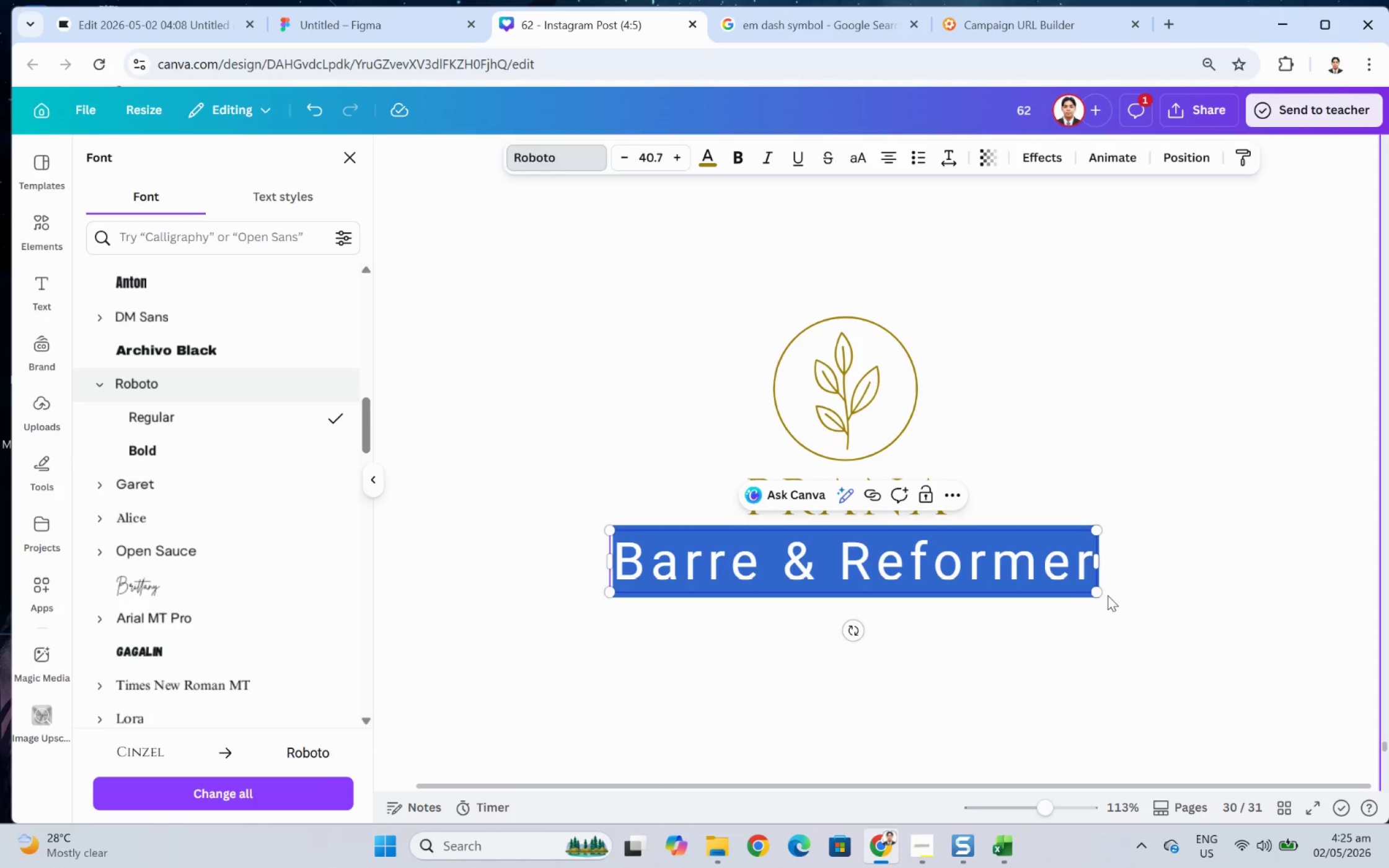 
left_click([1114, 607])
 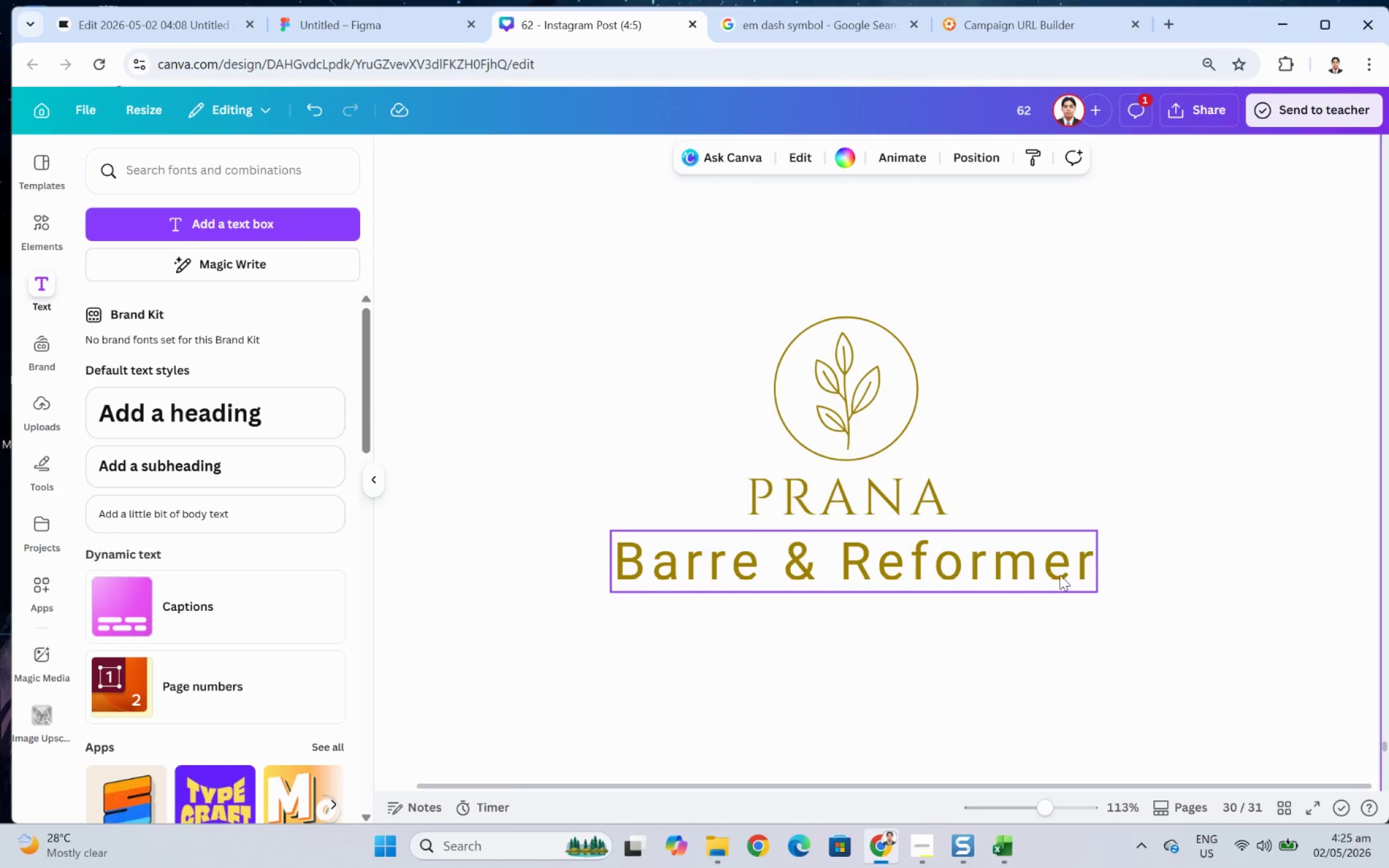 
left_click([1052, 571])
 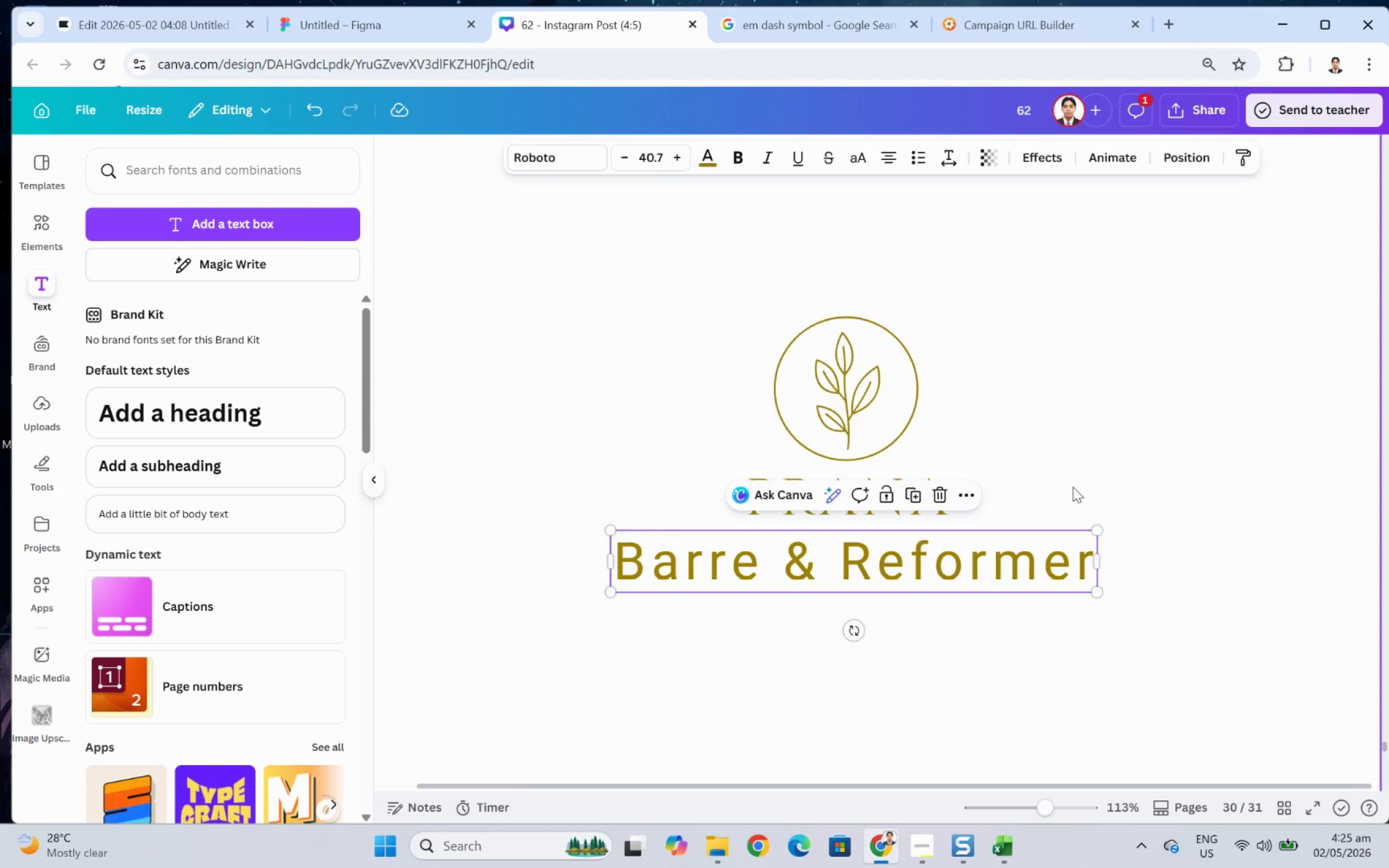 
left_click_drag(start_coordinate=[1101, 524], to_coordinate=[834, 652])
 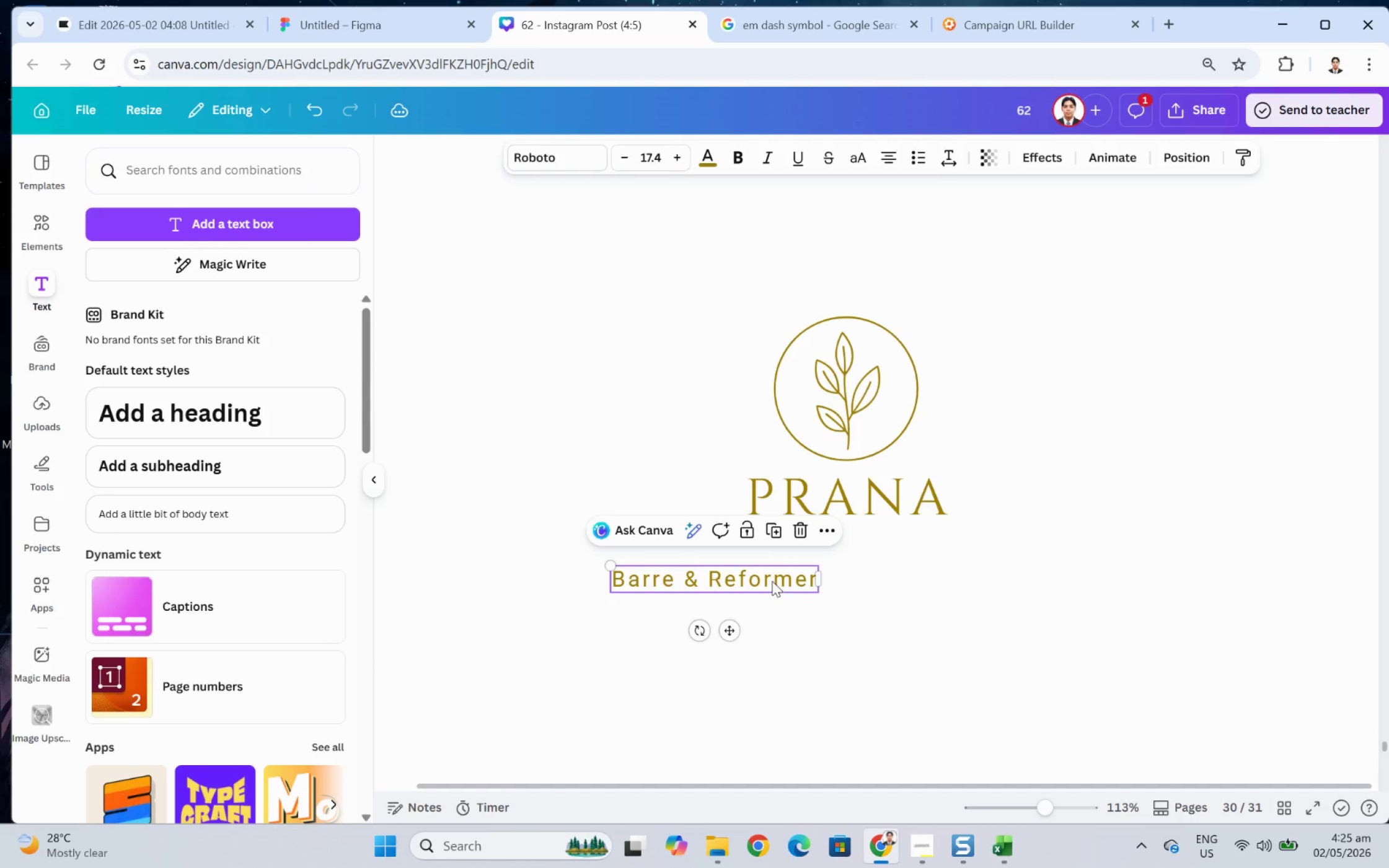 
left_click_drag(start_coordinate=[772, 579], to_coordinate=[891, 546])
 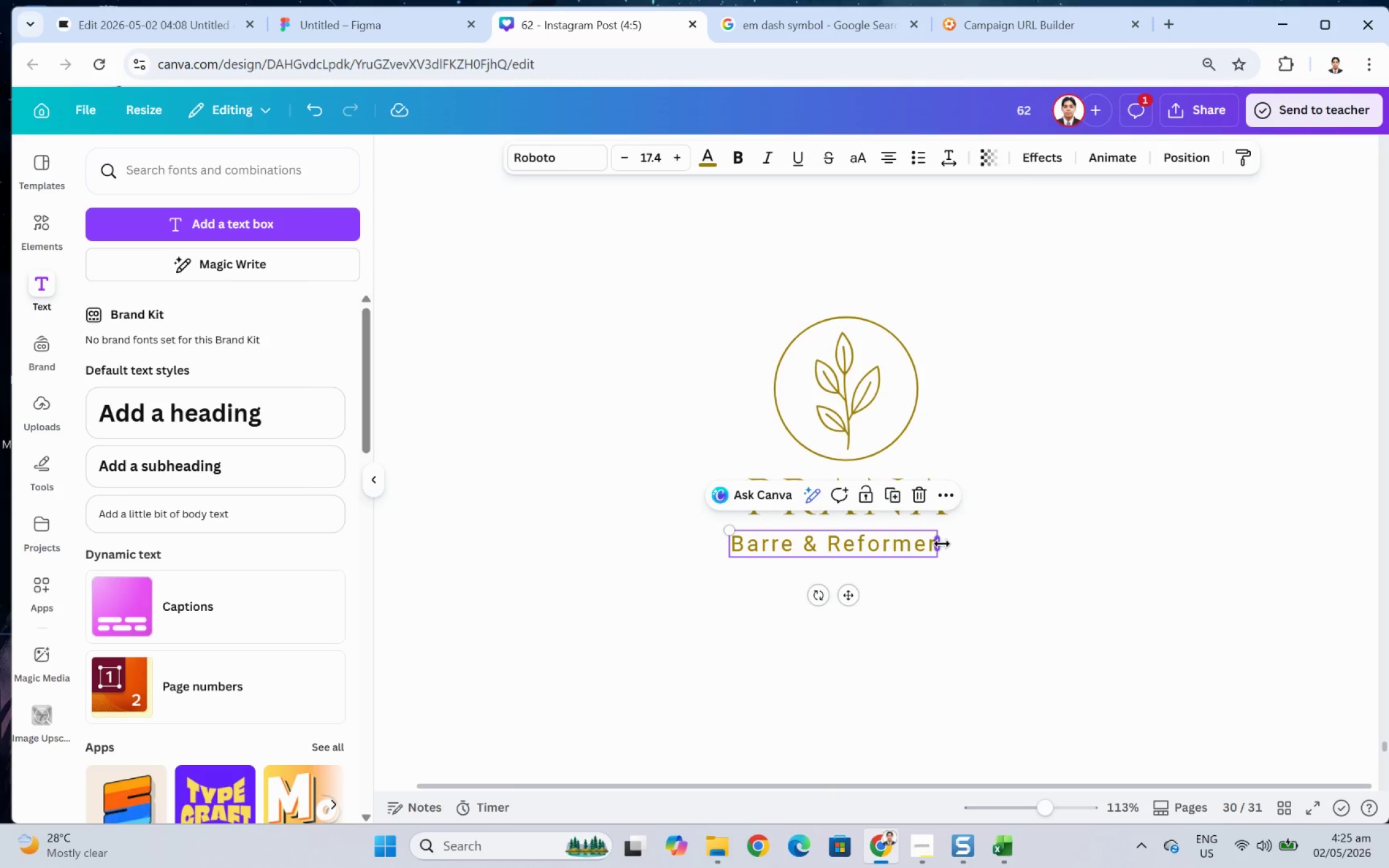 
double_click([901, 544])
 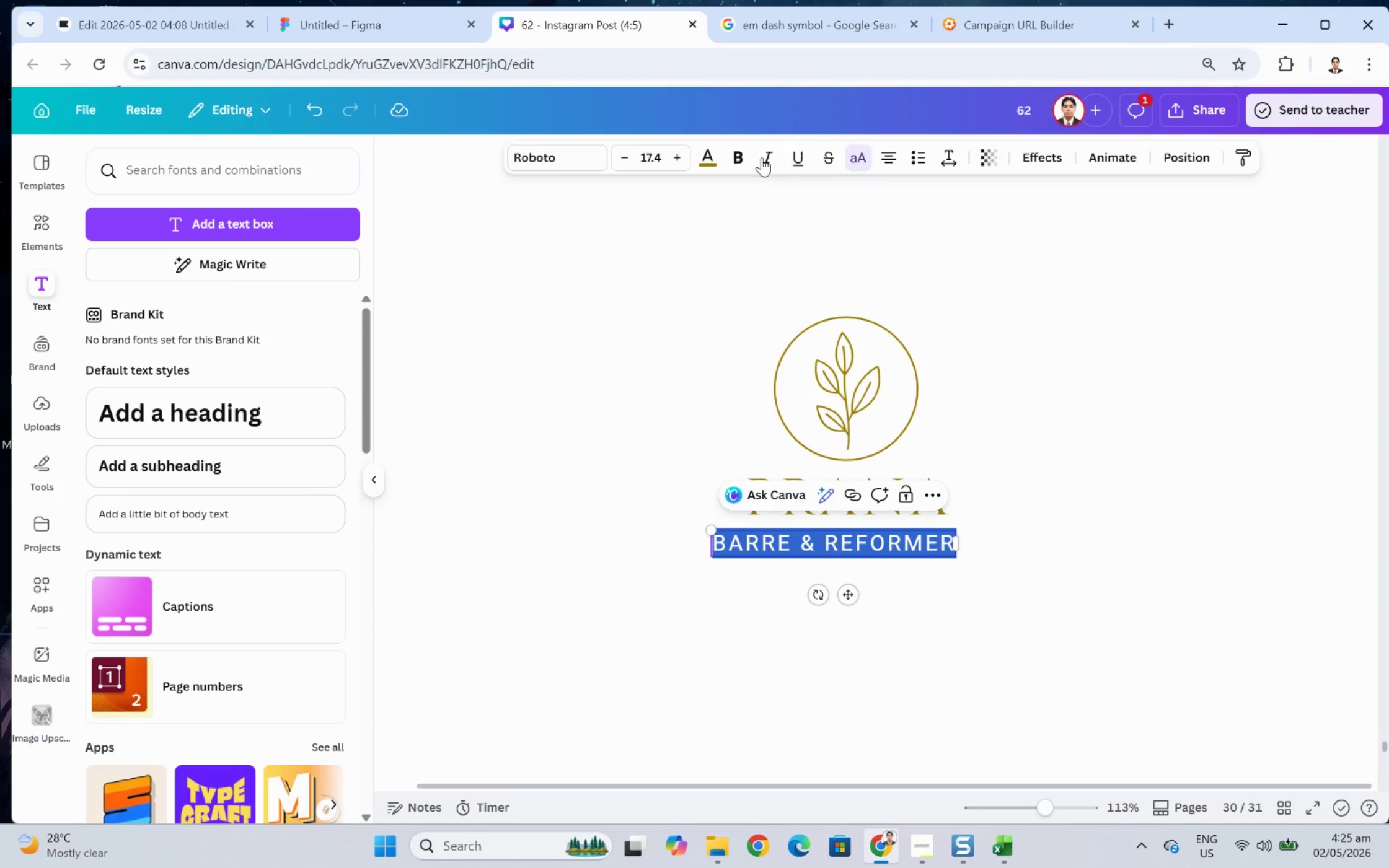 
wait(9.94)
 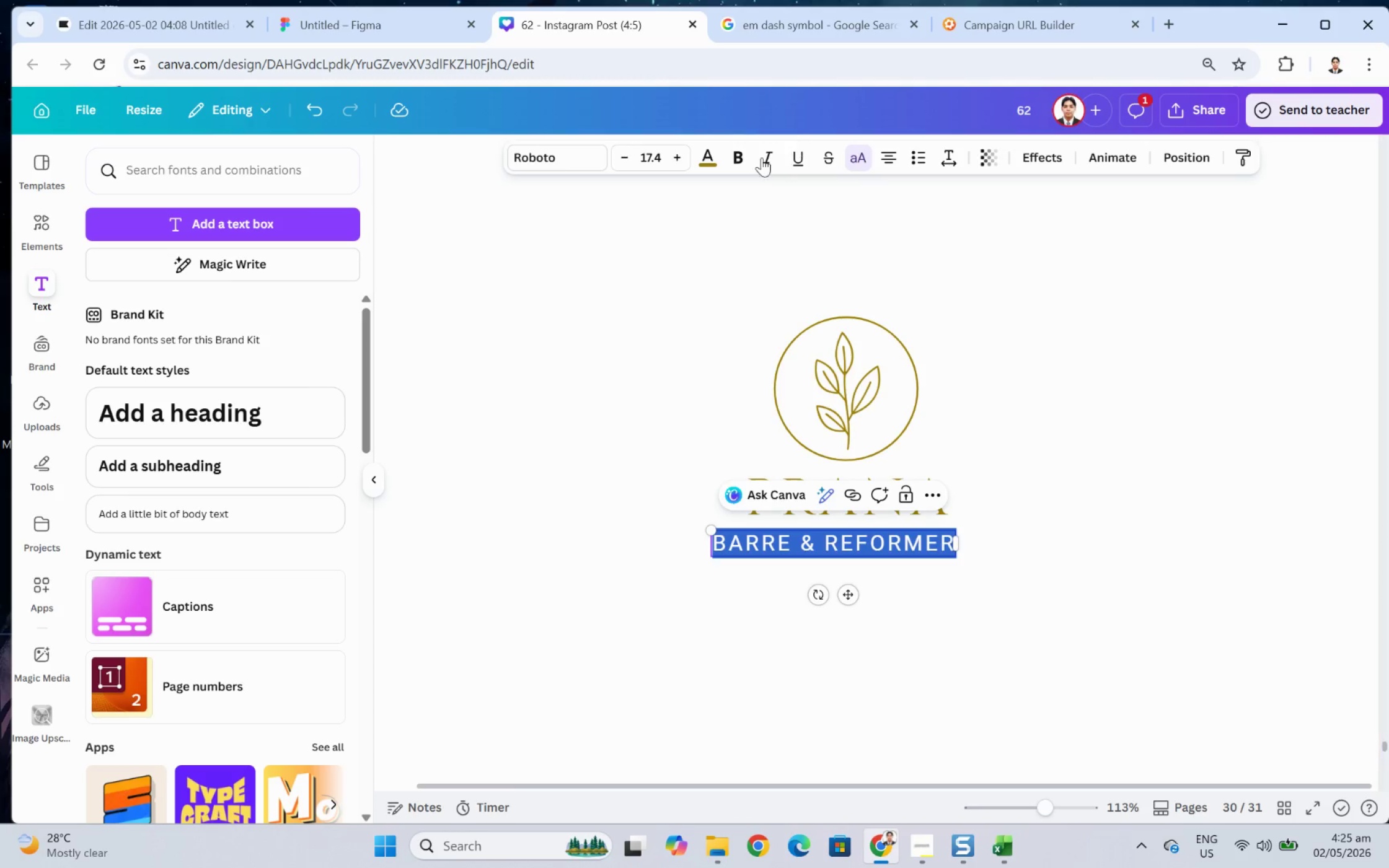 
left_click([143, 280])
 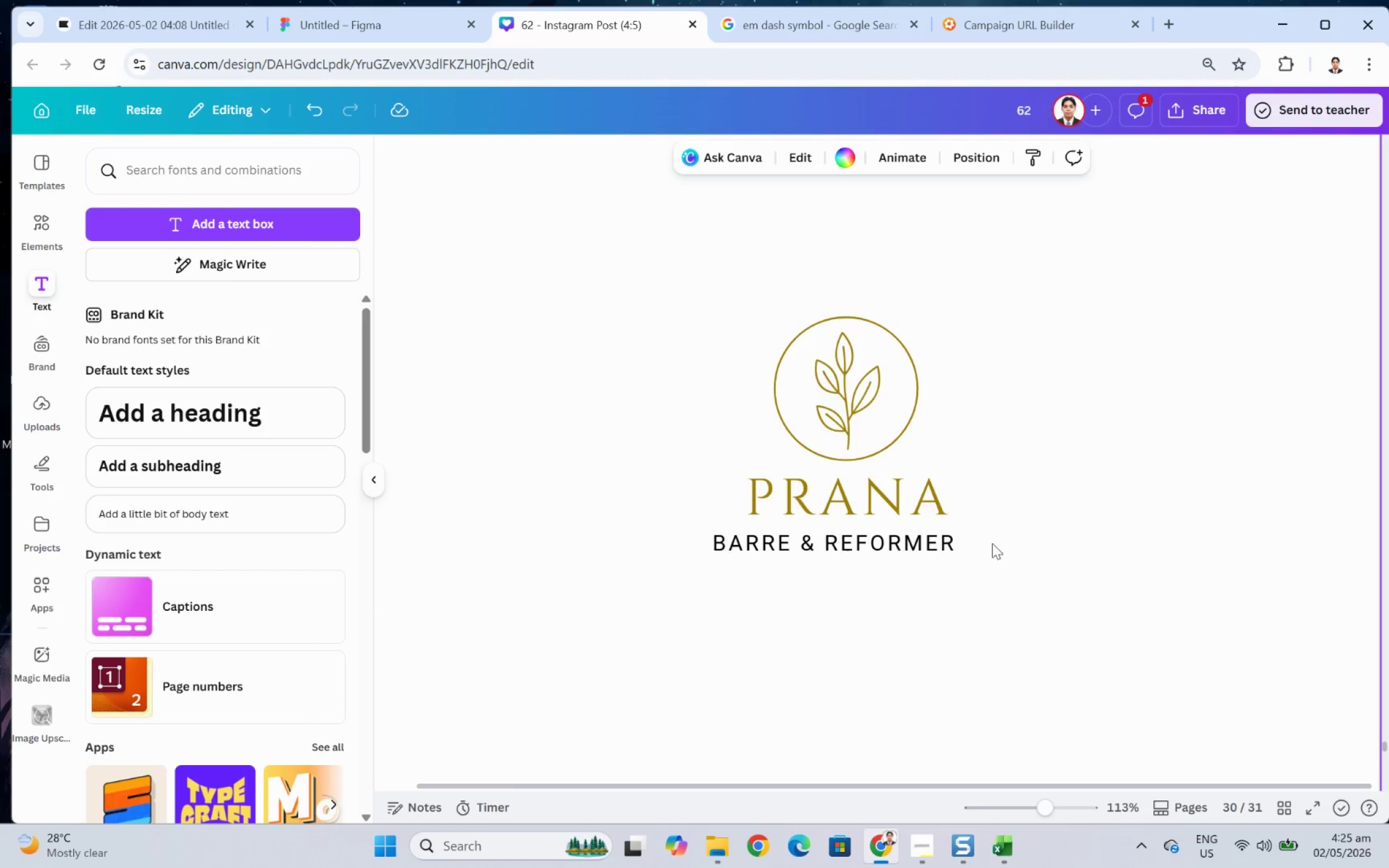 
left_click_drag(start_coordinate=[876, 540], to_coordinate=[887, 534])
 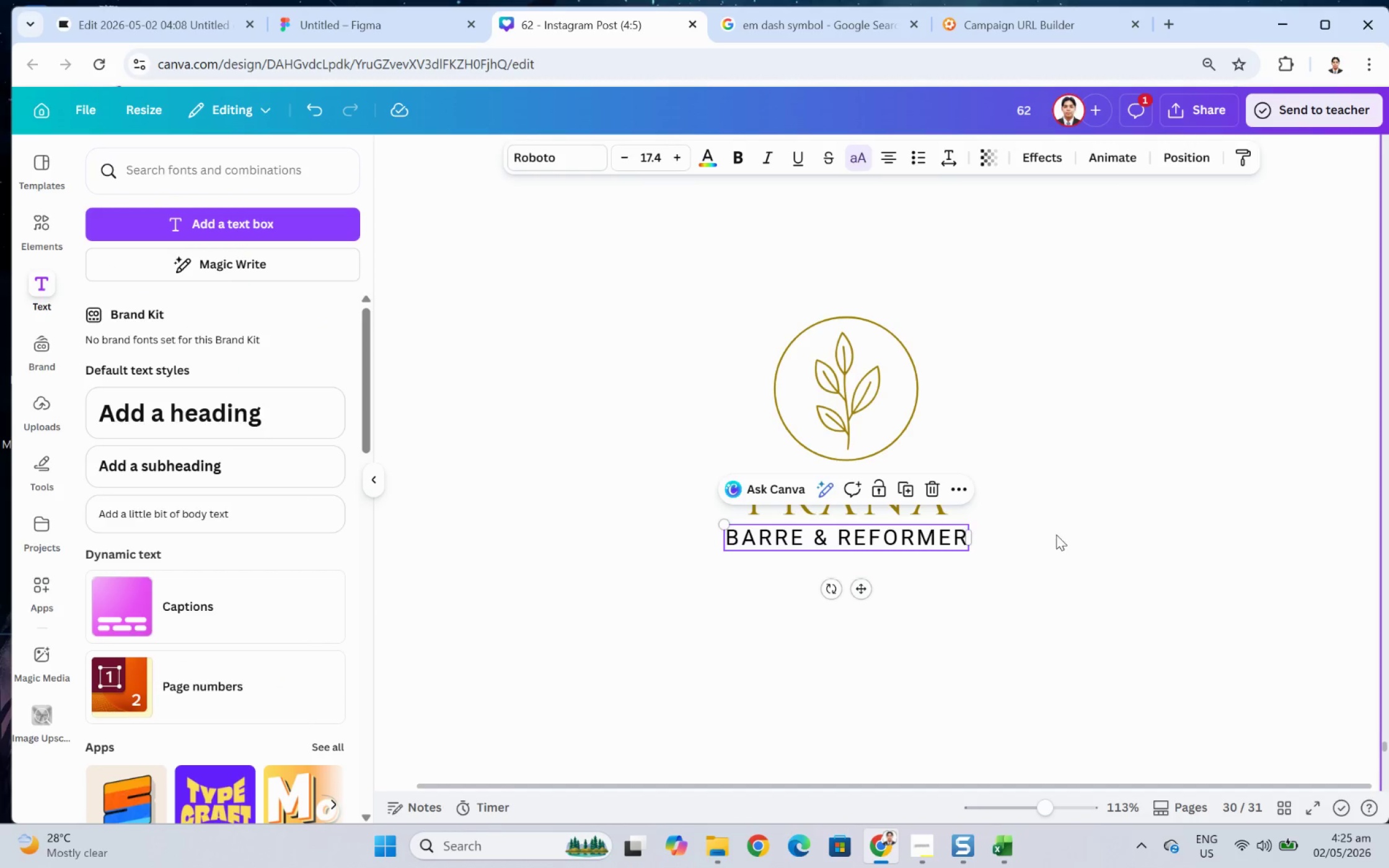 
left_click([1056, 534])
 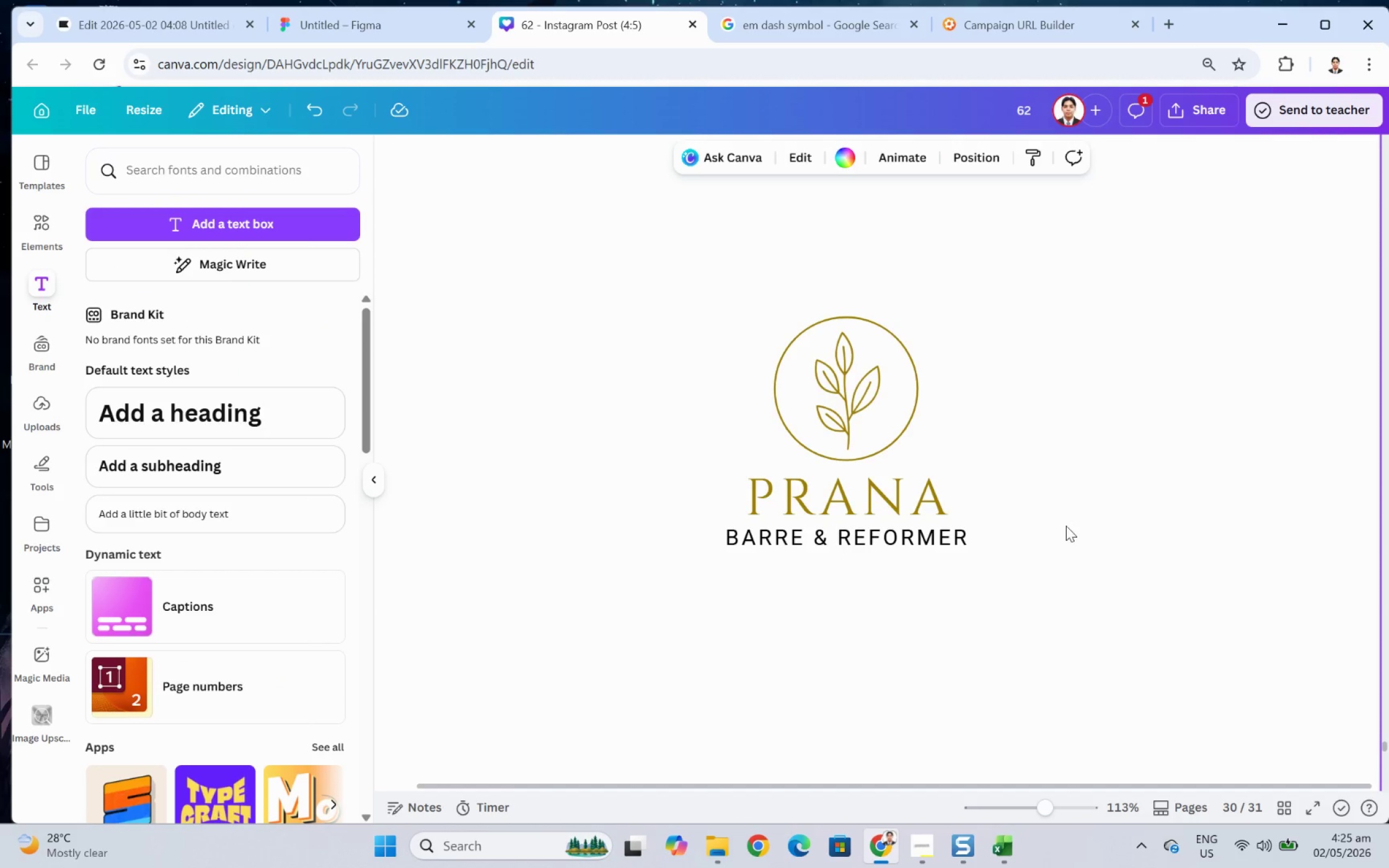 
hold_key(key=ControlLeft, duration=0.85)
scroll: coordinate [943, 571], scroll_direction: up, amount: 1.0
 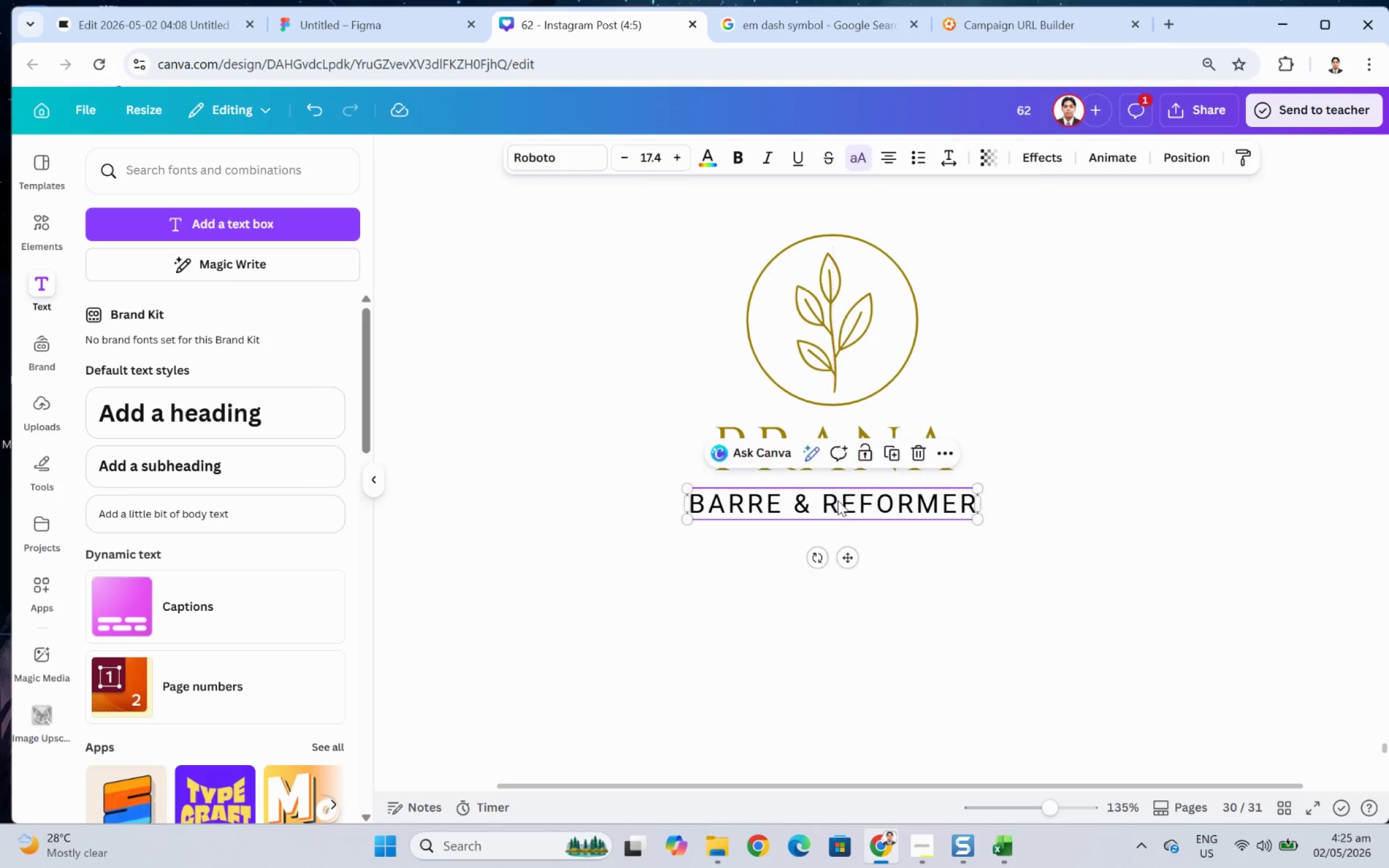 
key(ArrowUp)
 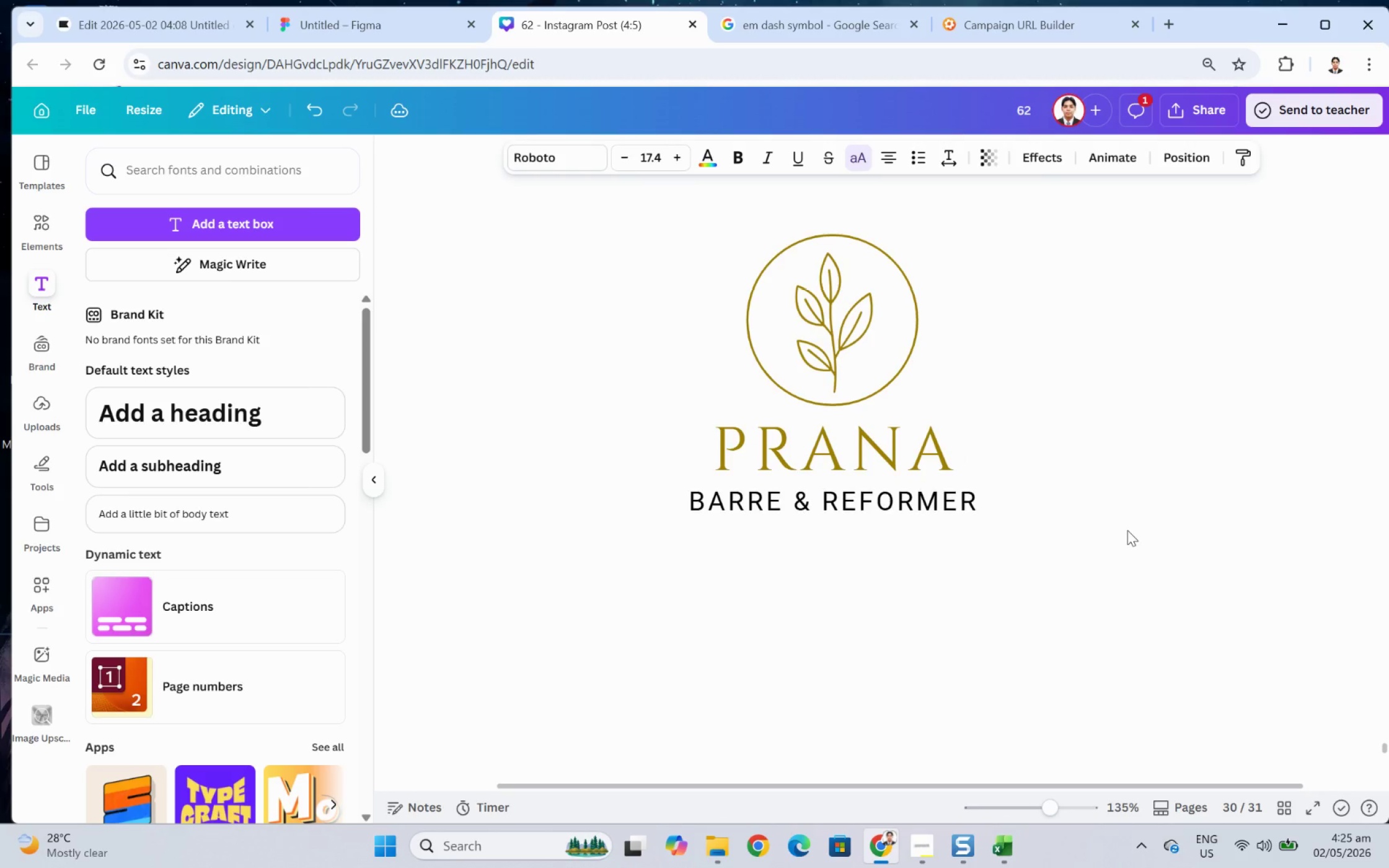 
key(ArrowUp)
 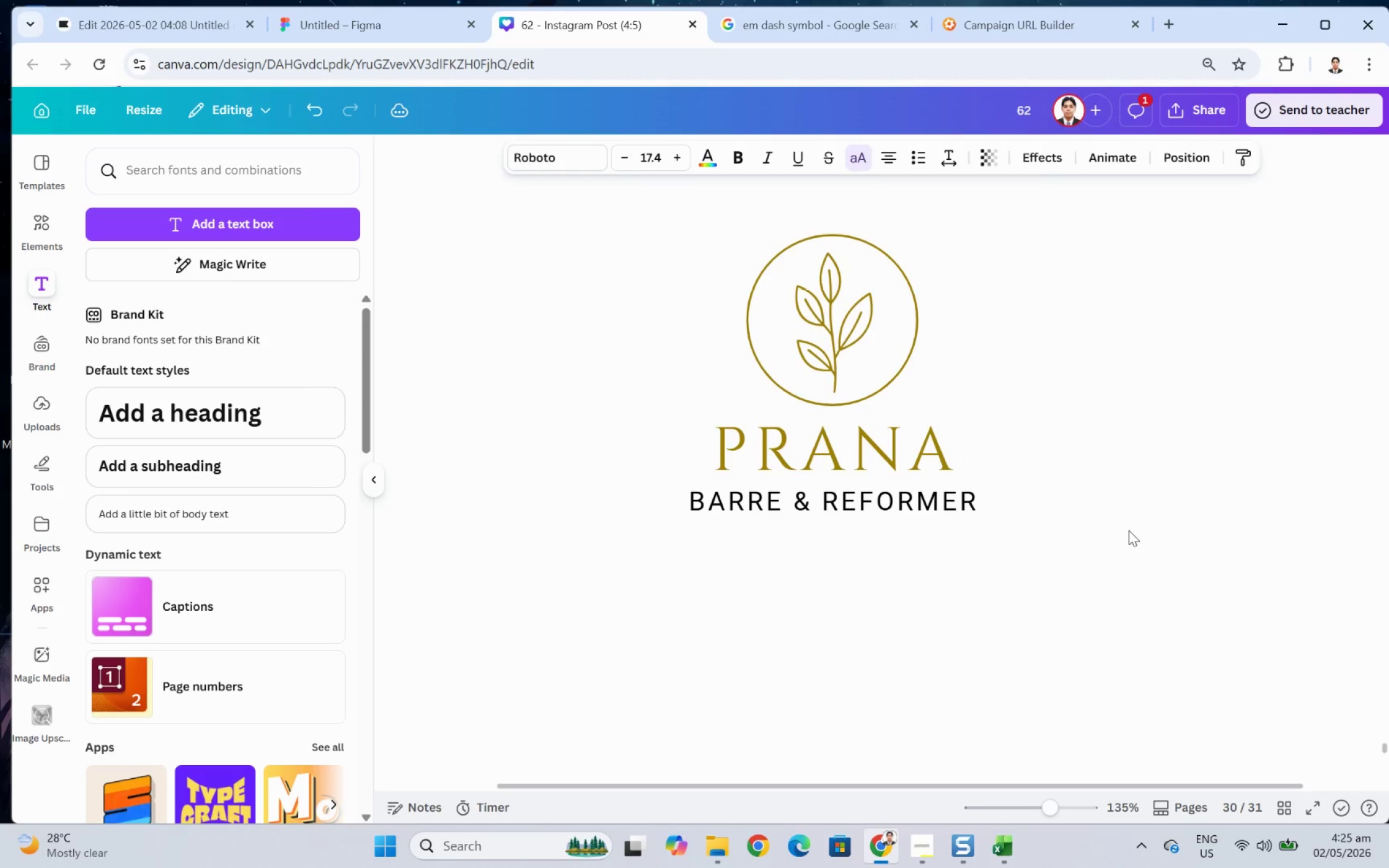 
key(ArrowUp)
 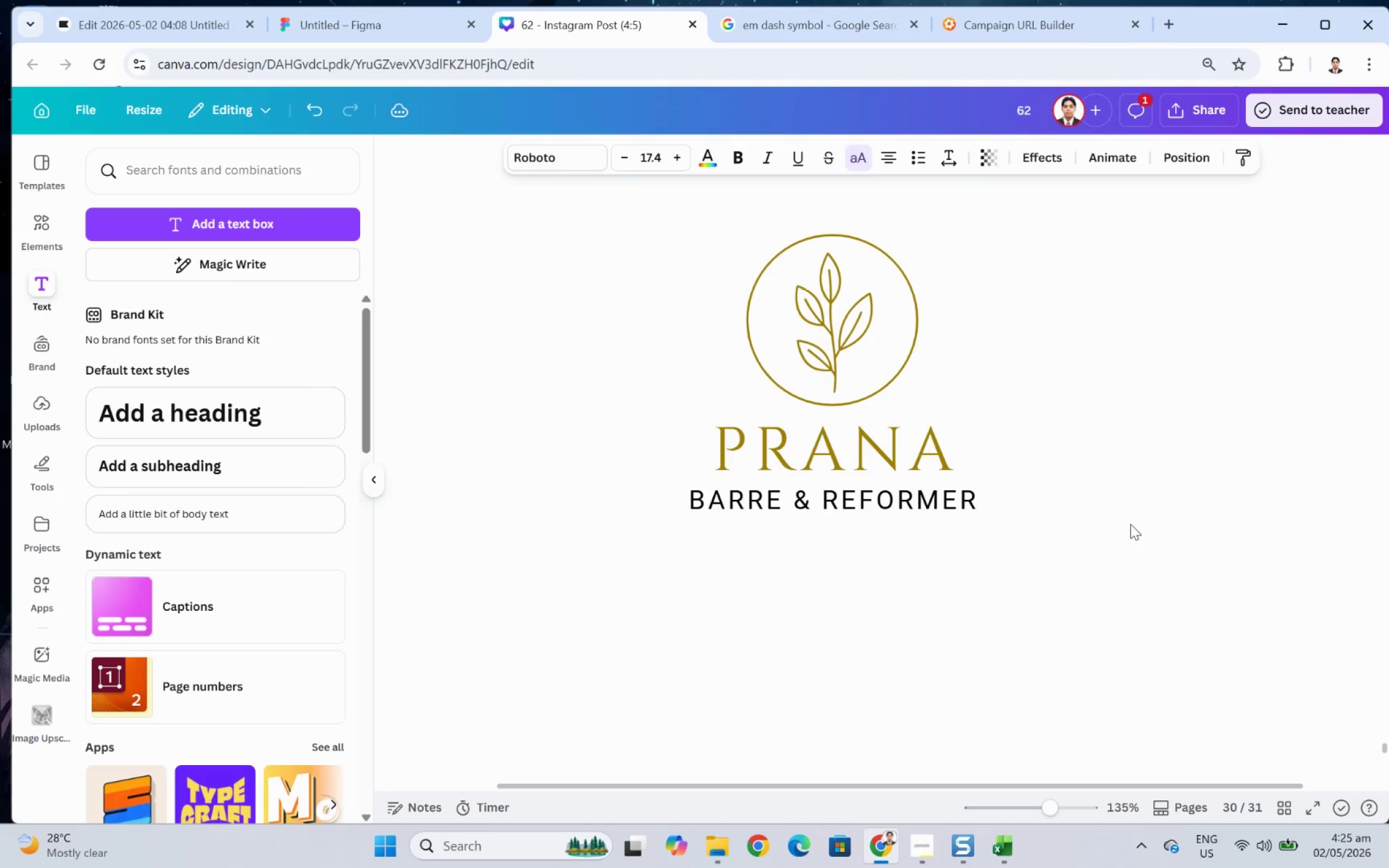 
left_click([1130, 519])
 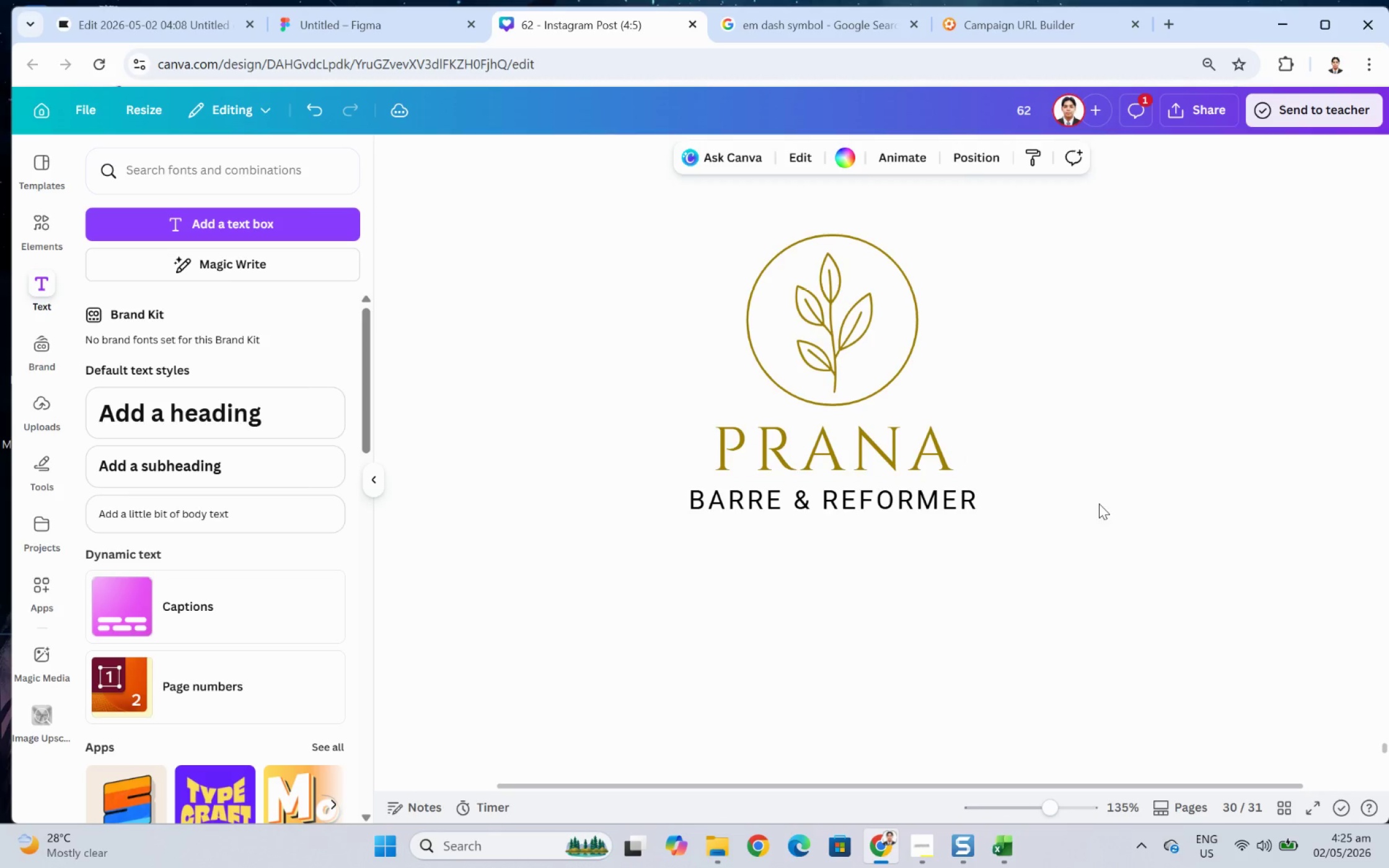 
hold_key(key=ControlLeft, duration=0.95)
scroll: coordinate [1120, 484], scroll_direction: down, amount: 3.0
 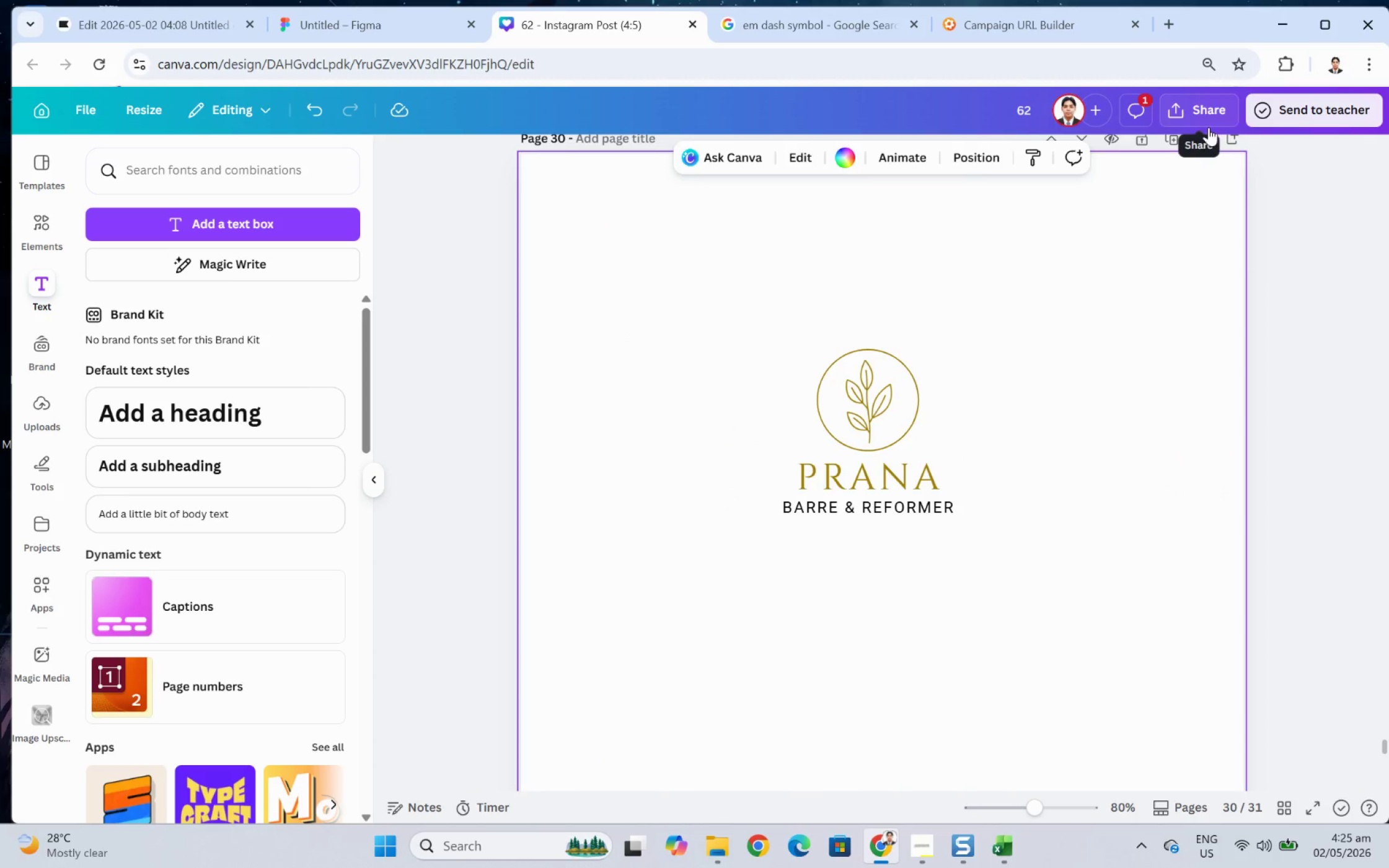 
left_click_drag(start_coordinate=[696, 332], to_coordinate=[1153, 634])
 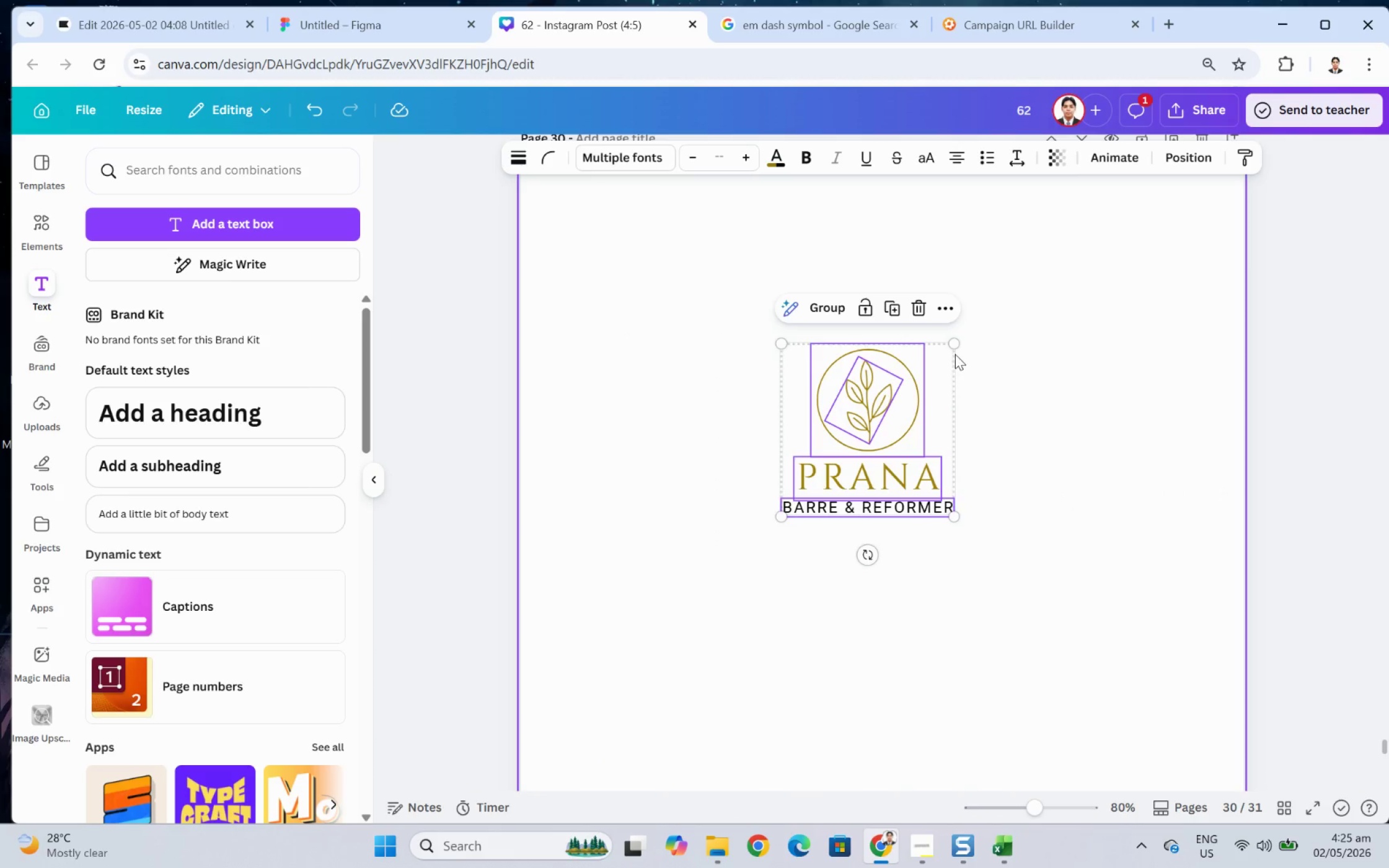 
left_click_drag(start_coordinate=[955, 342], to_coordinate=[1189, 241])
 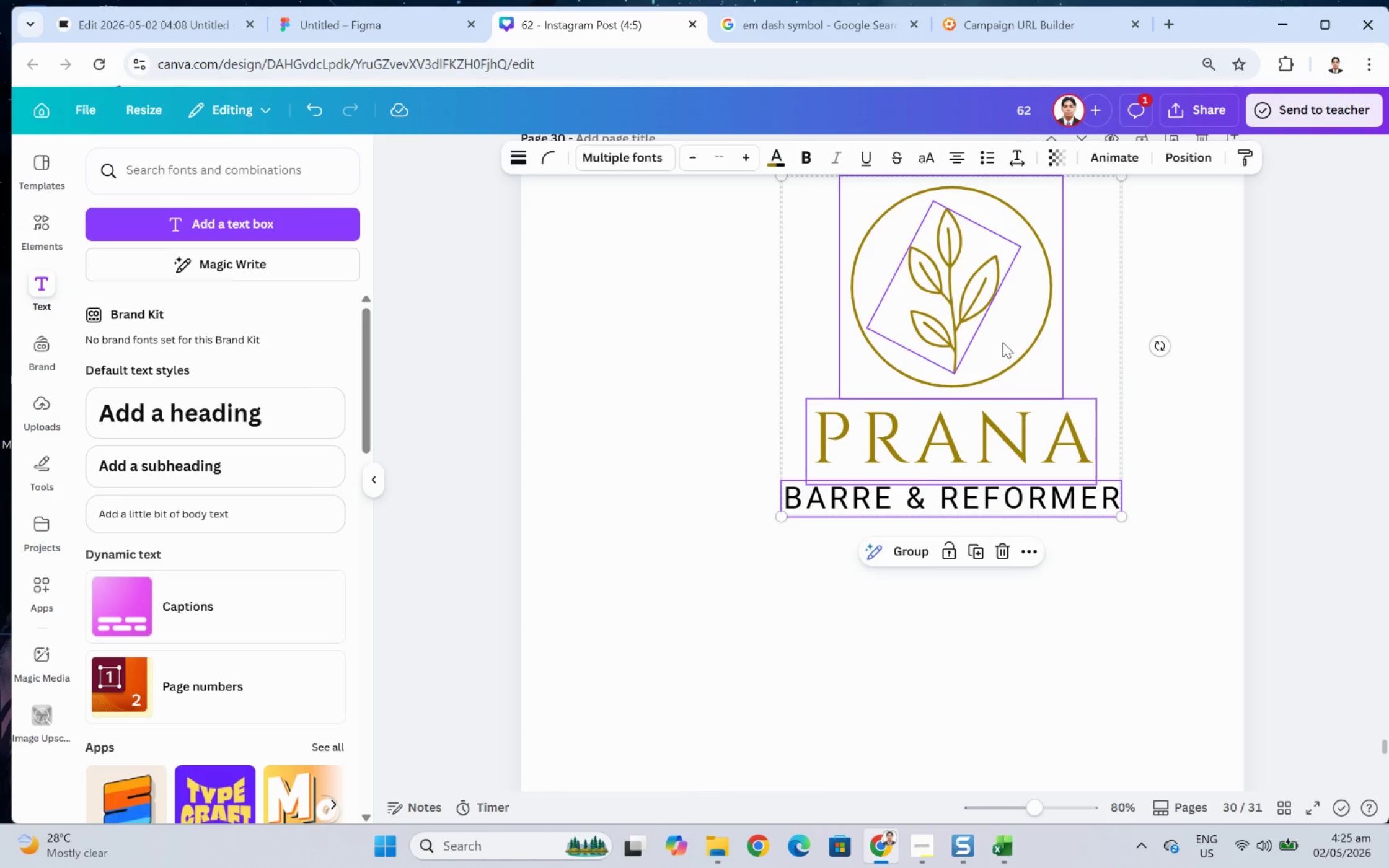 
left_click_drag(start_coordinate=[998, 338], to_coordinate=[927, 449])
 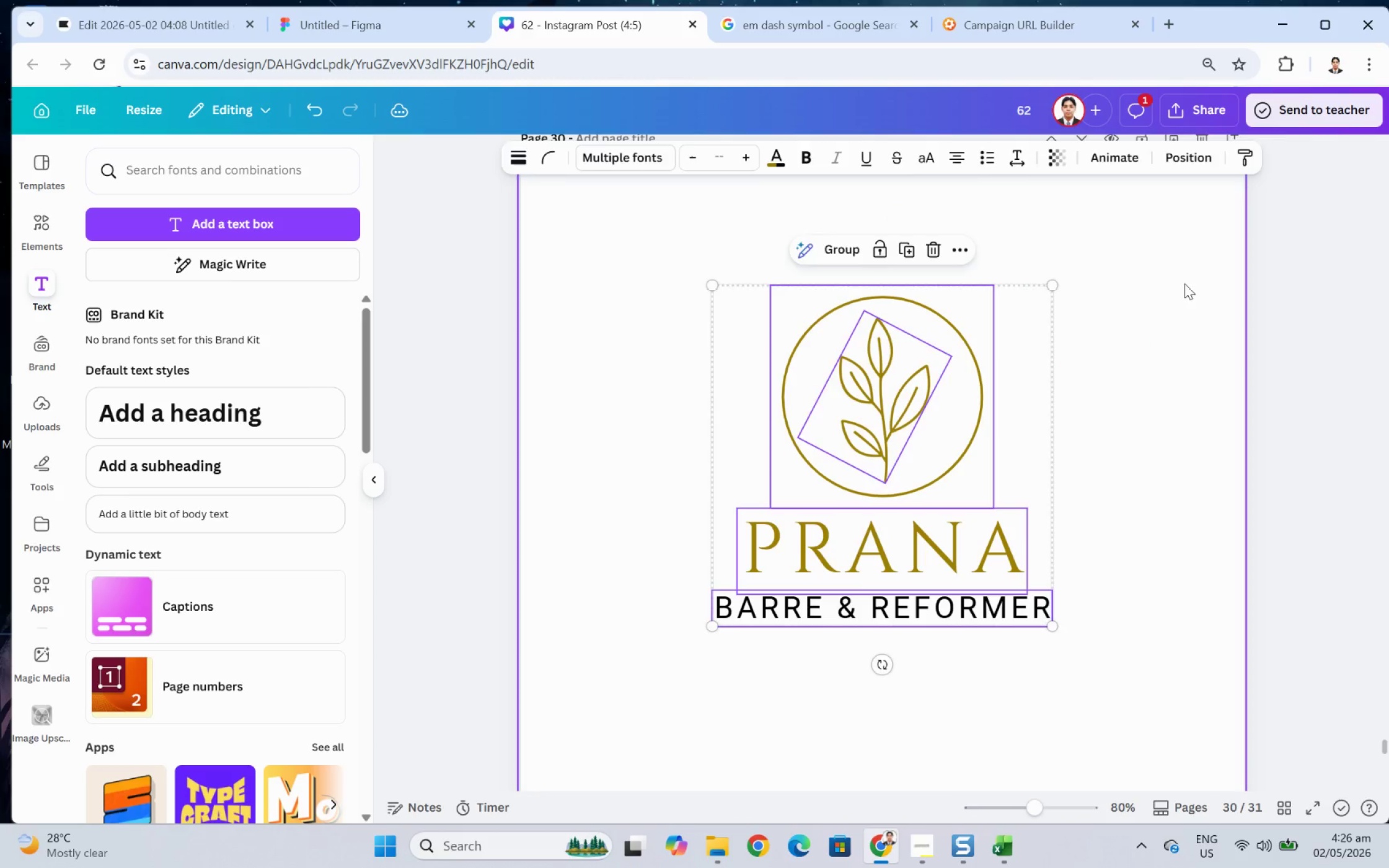 
left_click([1184, 283])
 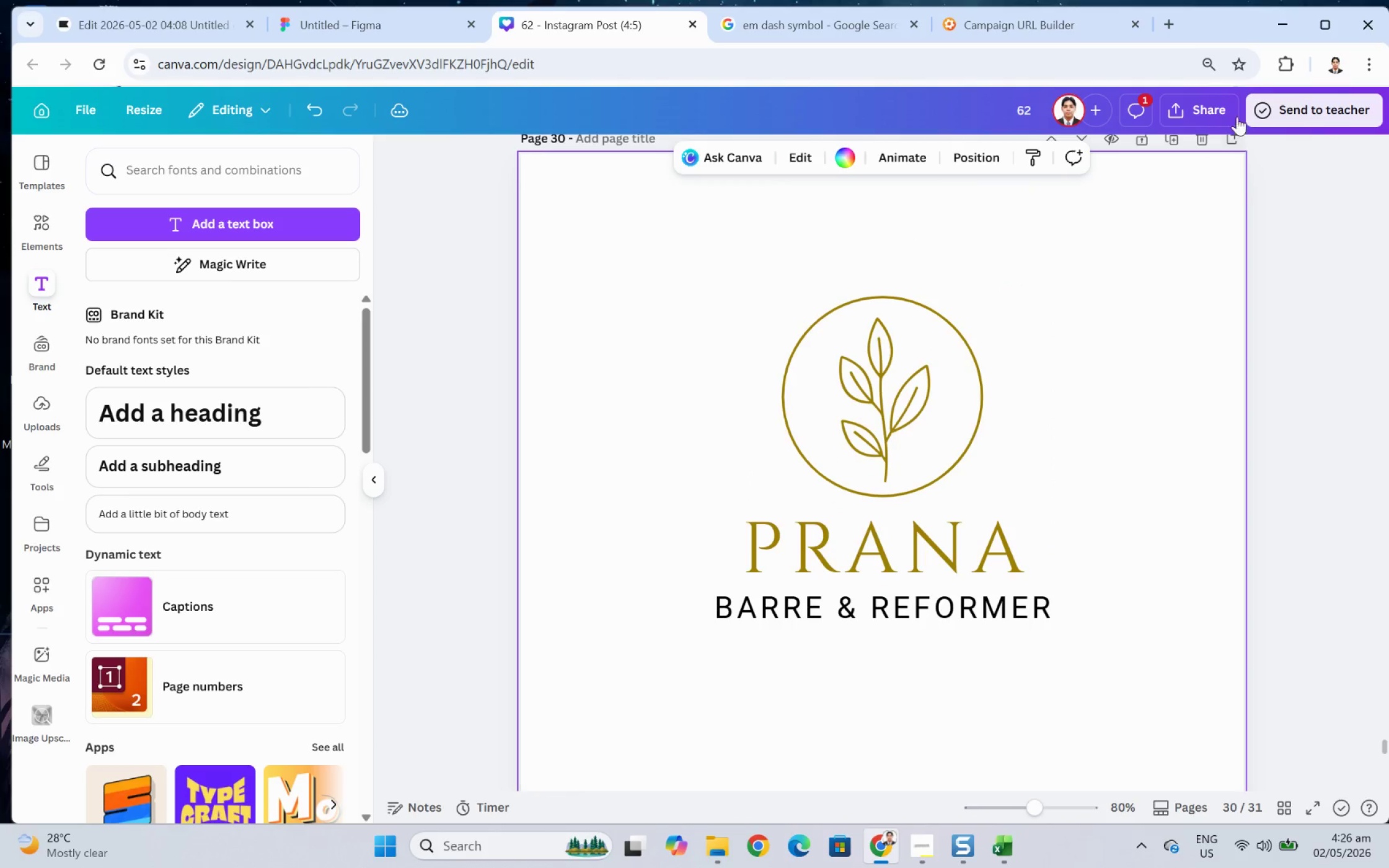 
left_click([1219, 105])
 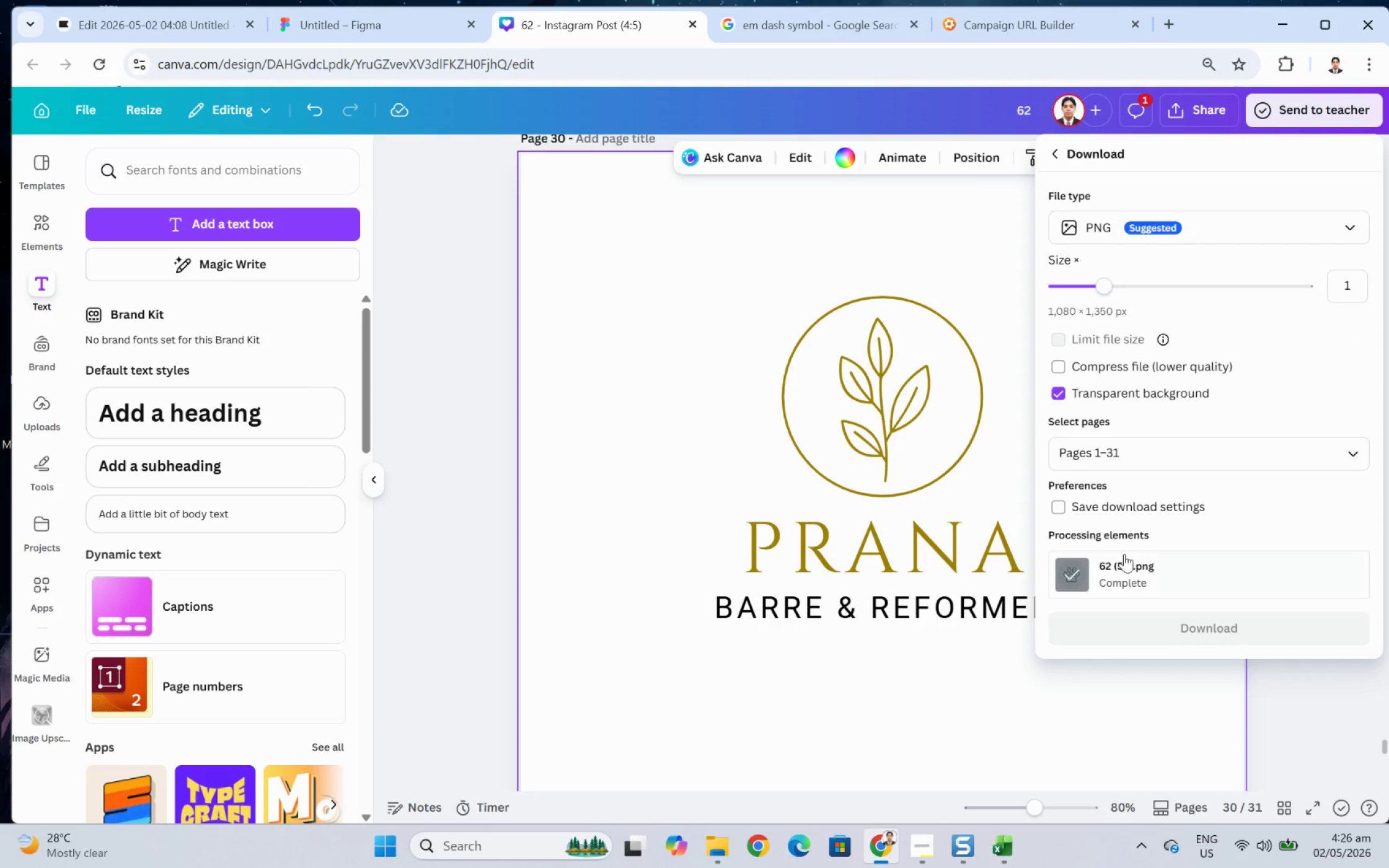 
left_click([1126, 457])
 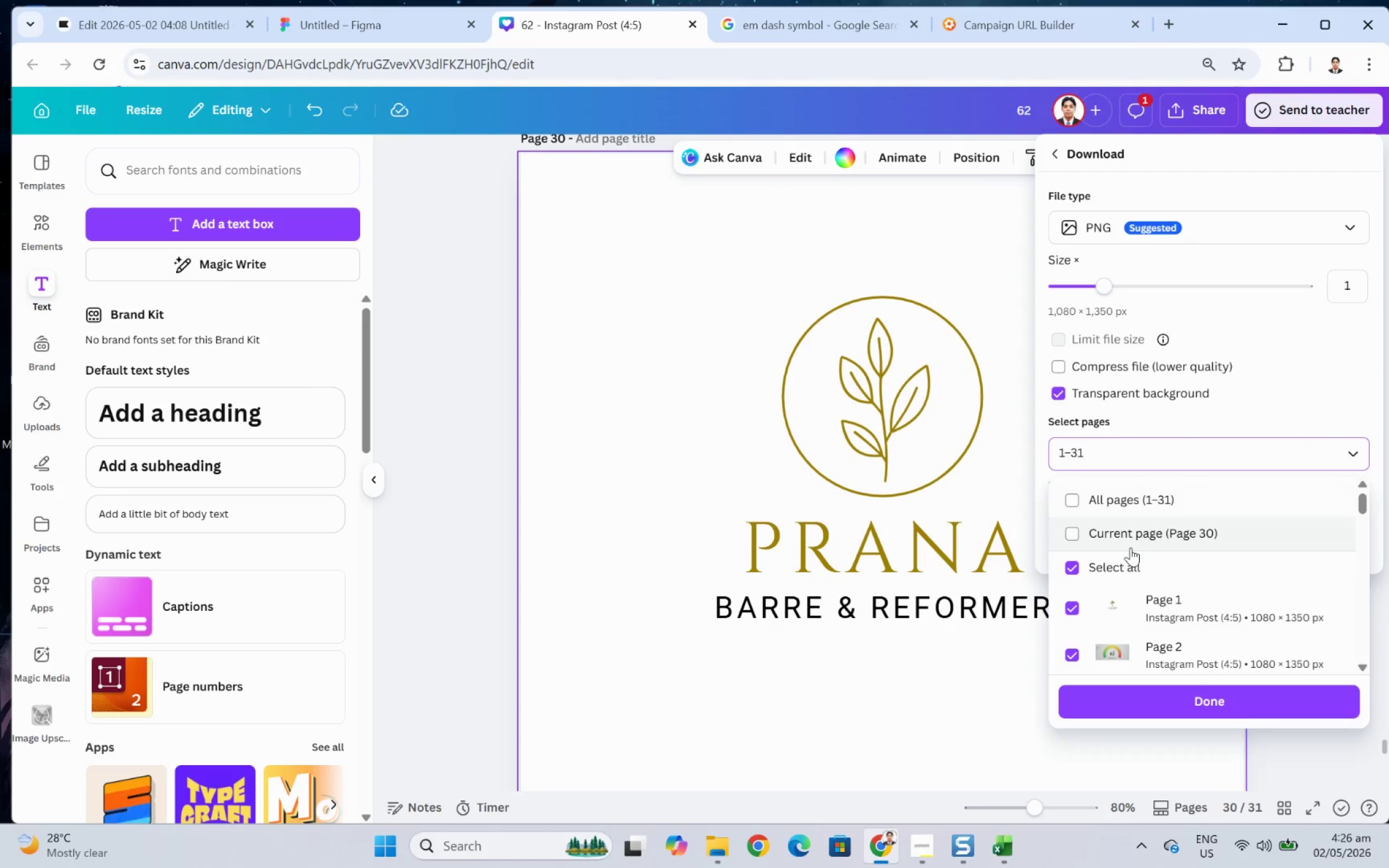 
left_click([1132, 538])
 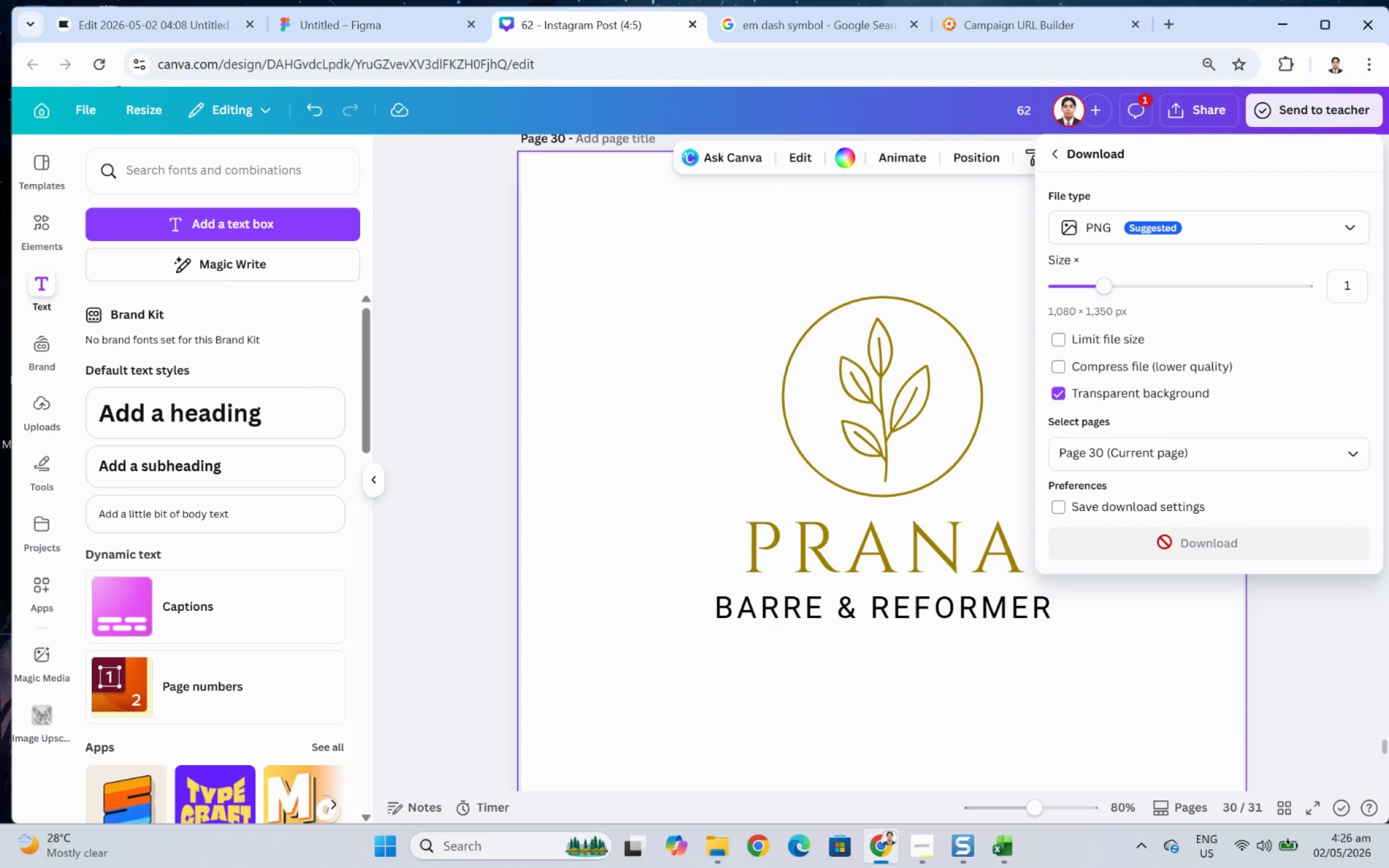 
left_click([1164, 541])
 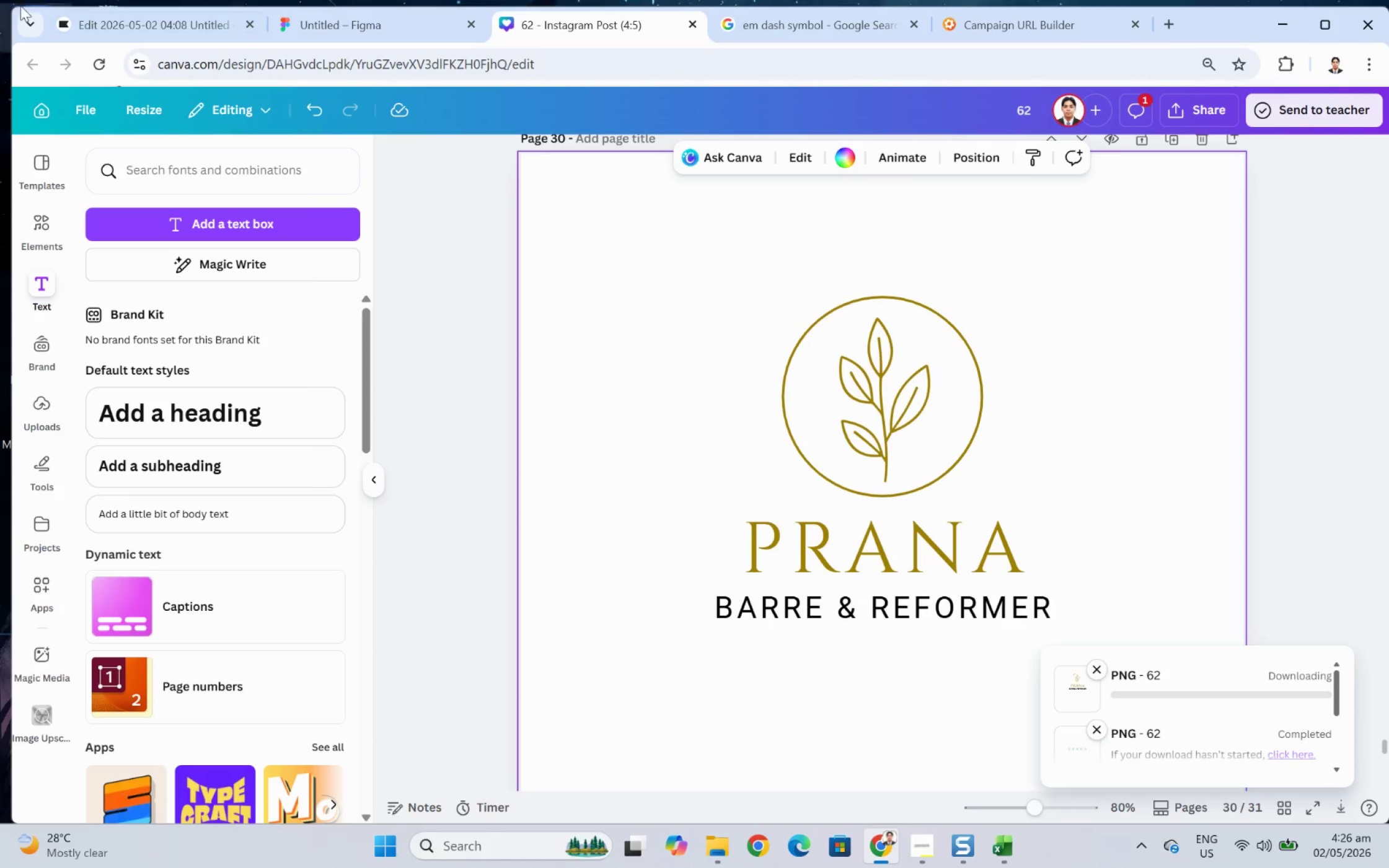 
left_click([84, 15])
 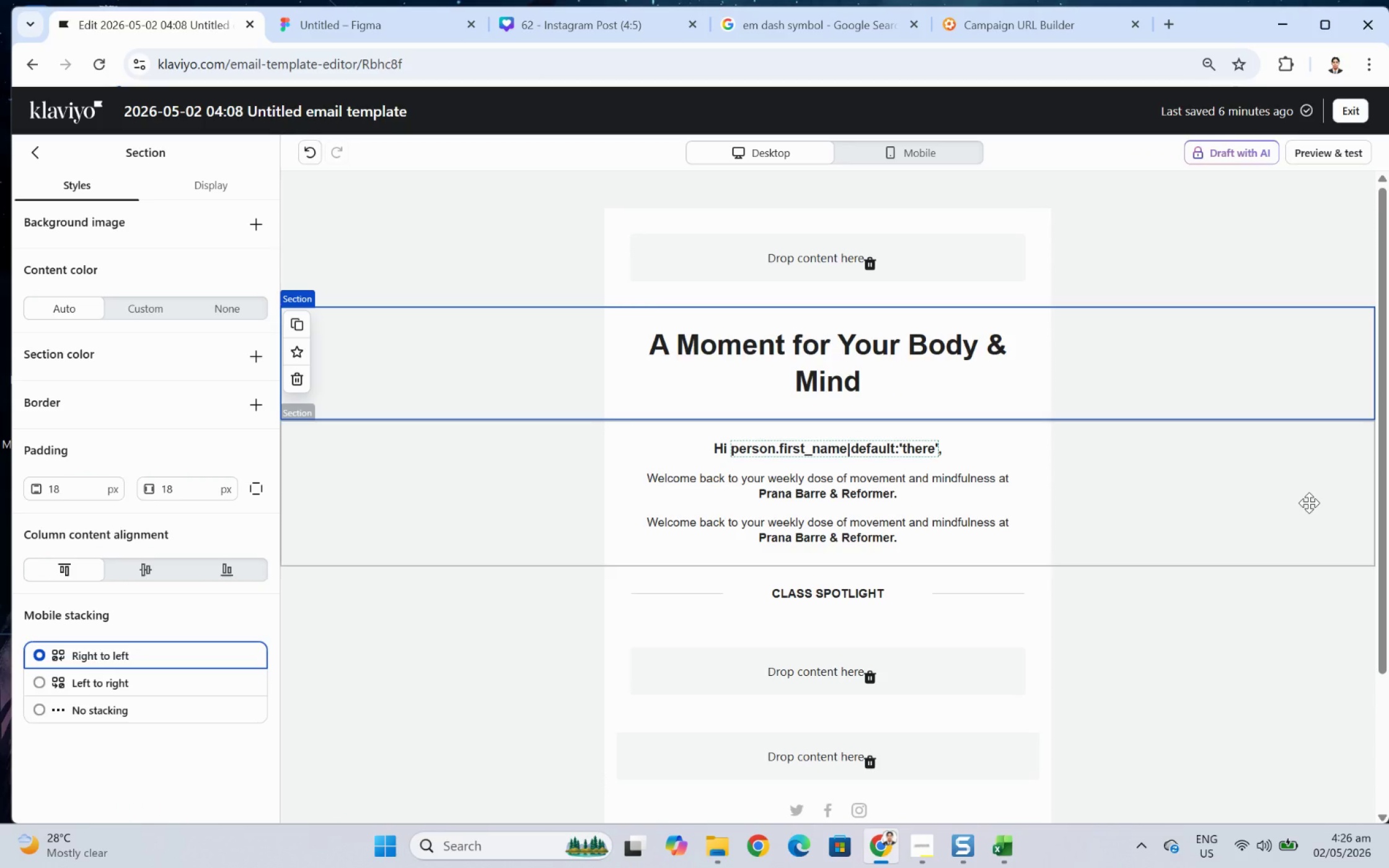 
wait(5.89)
 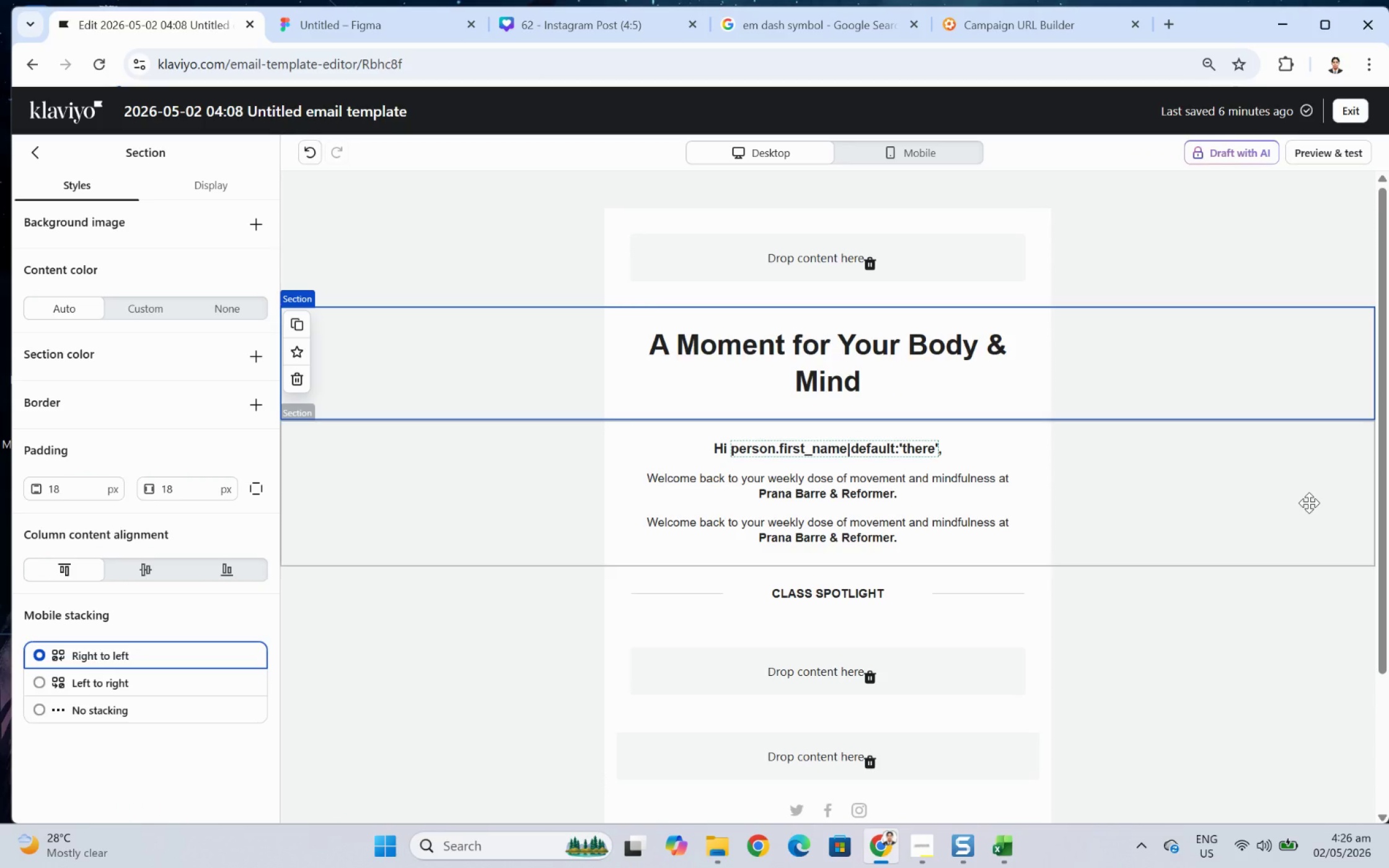 
left_click([861, 594])
 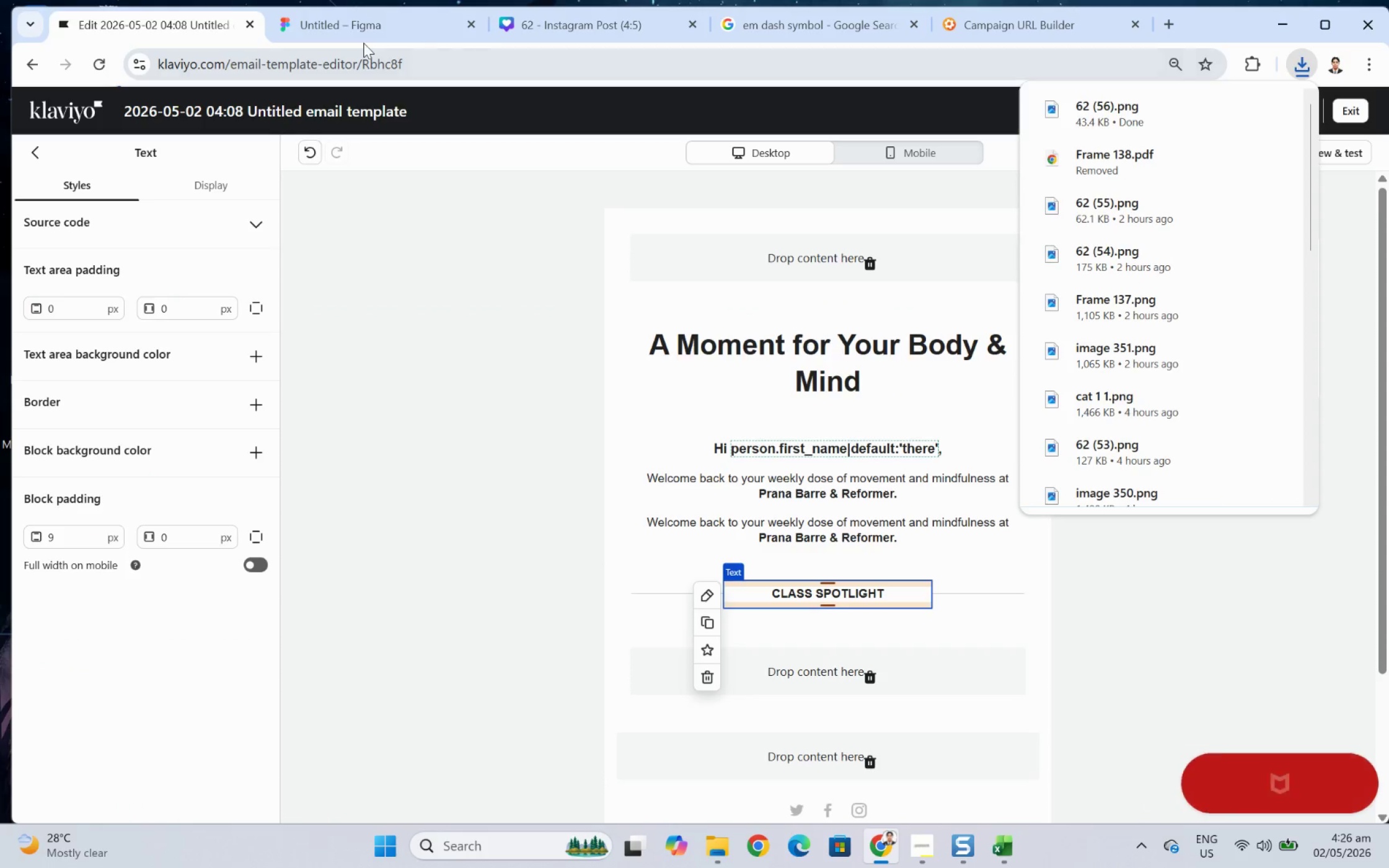 
wait(5.4)
 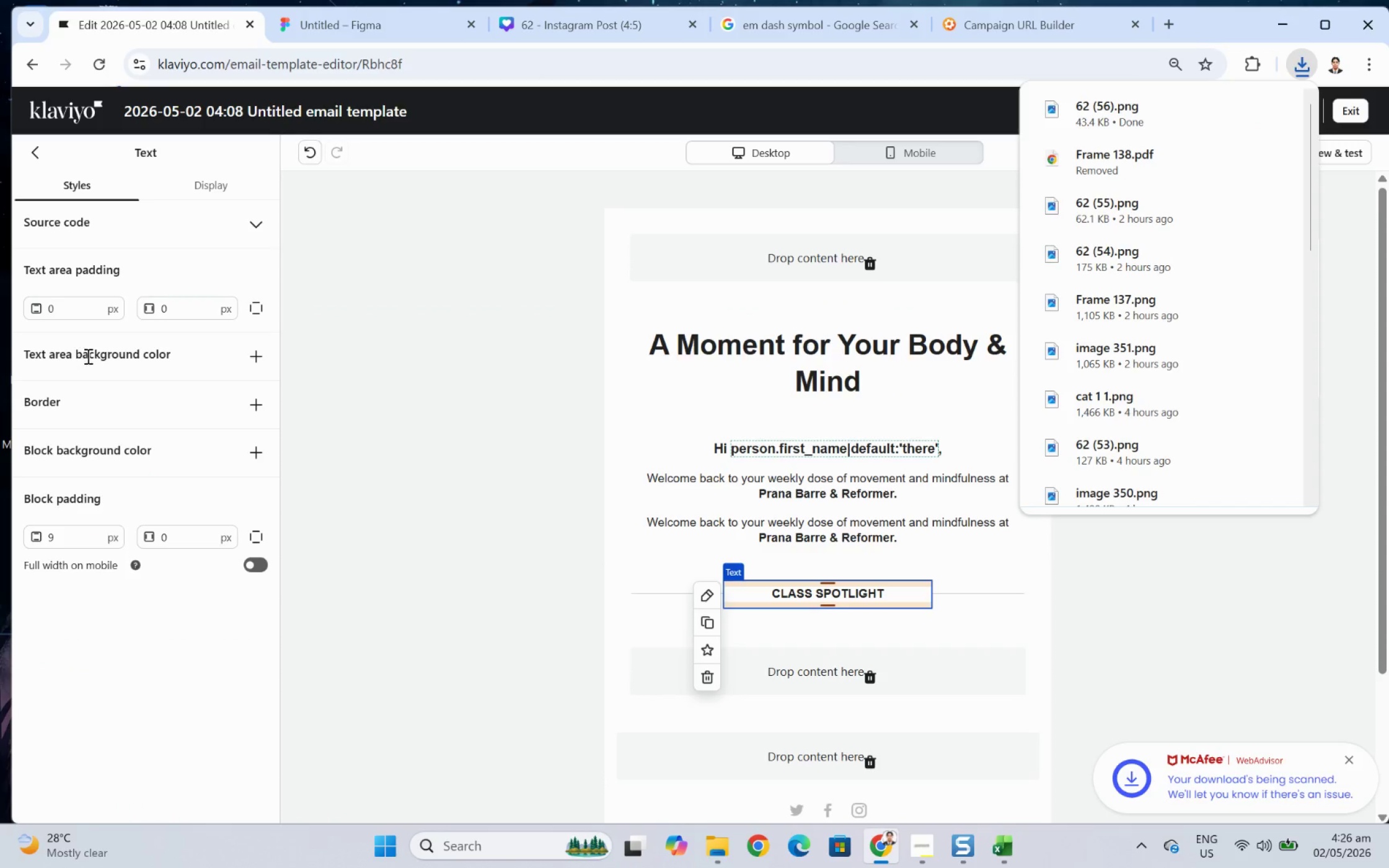 
left_click([631, 28])
 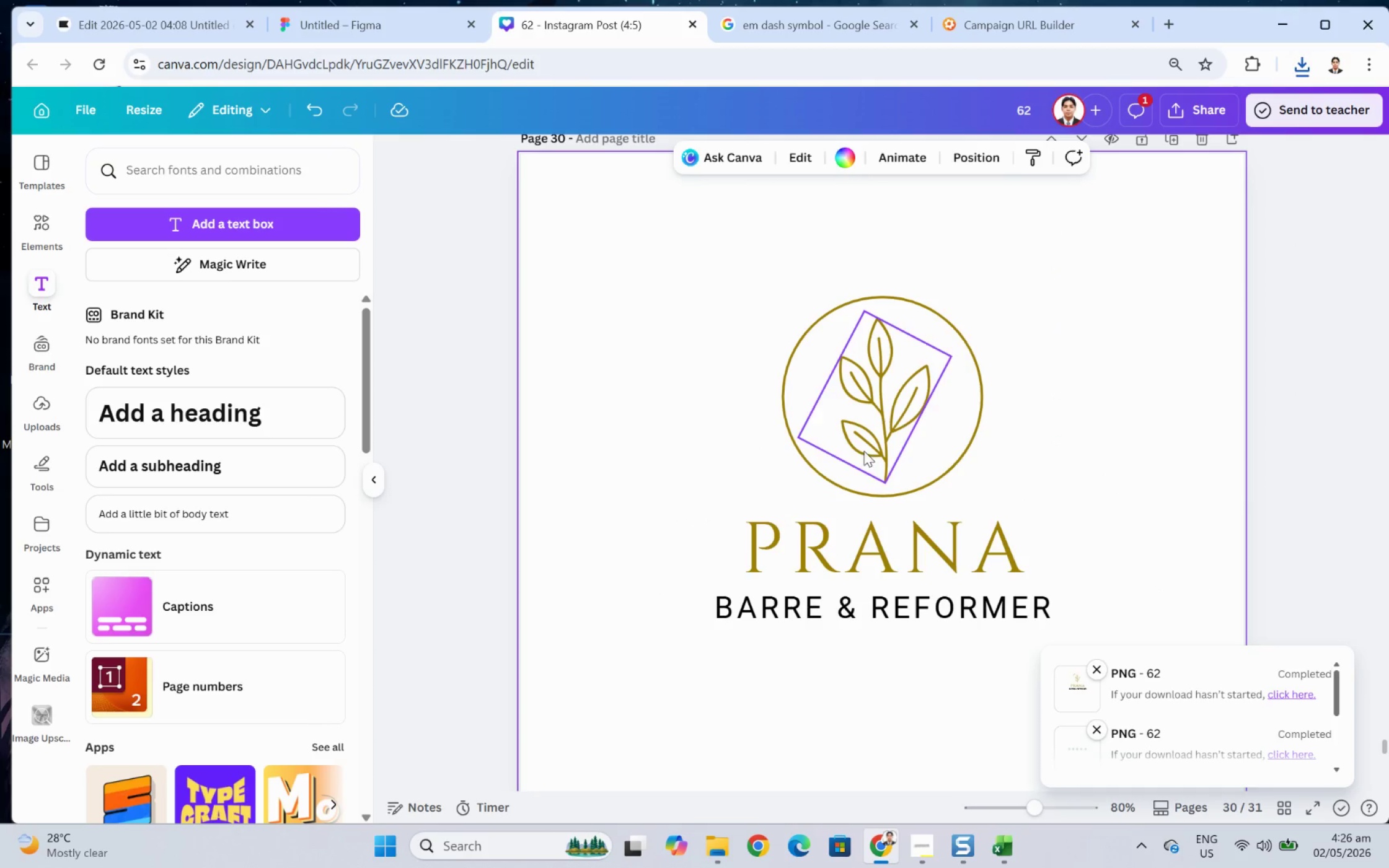 
left_click([864, 533])
 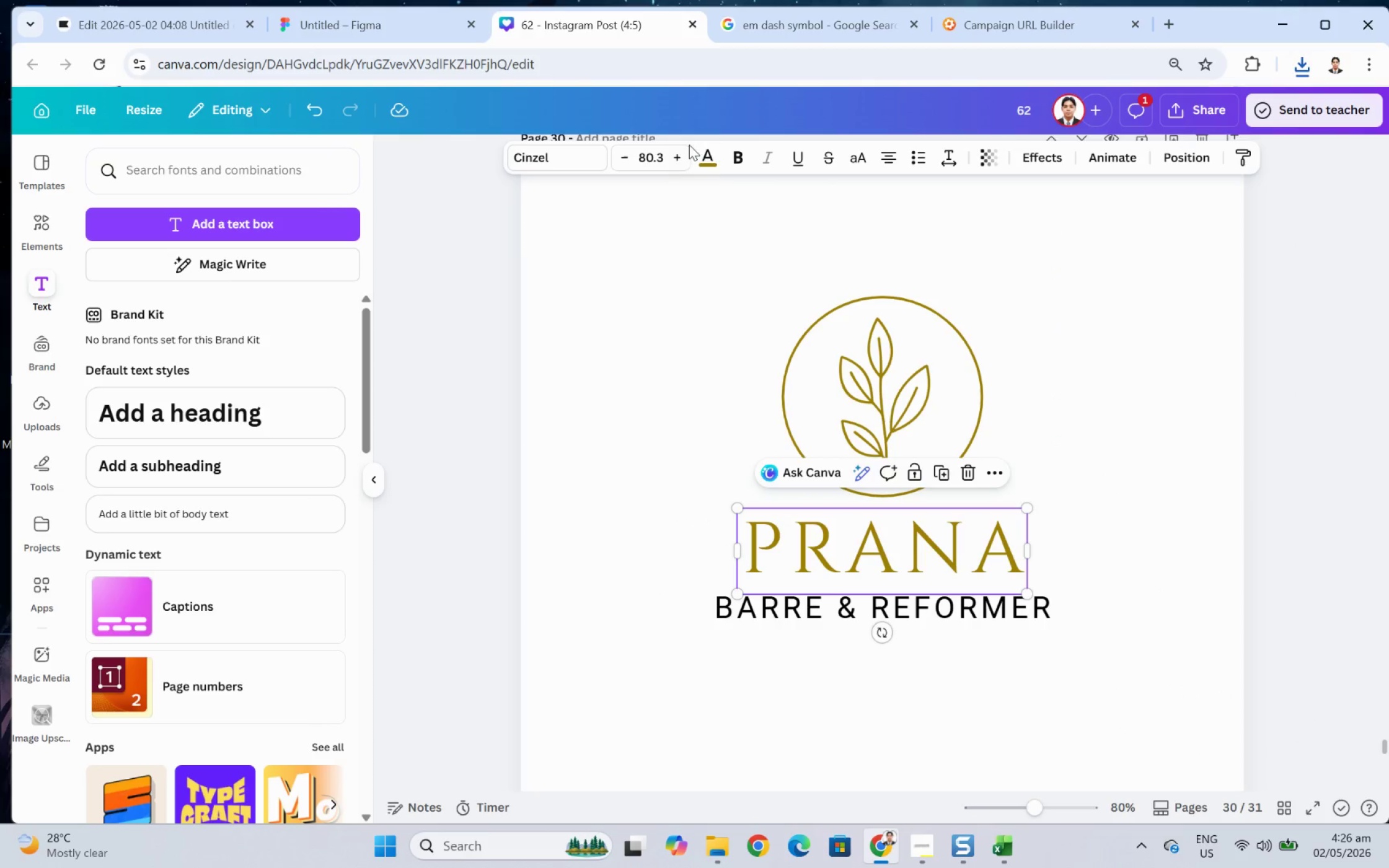 
left_click([713, 154])
 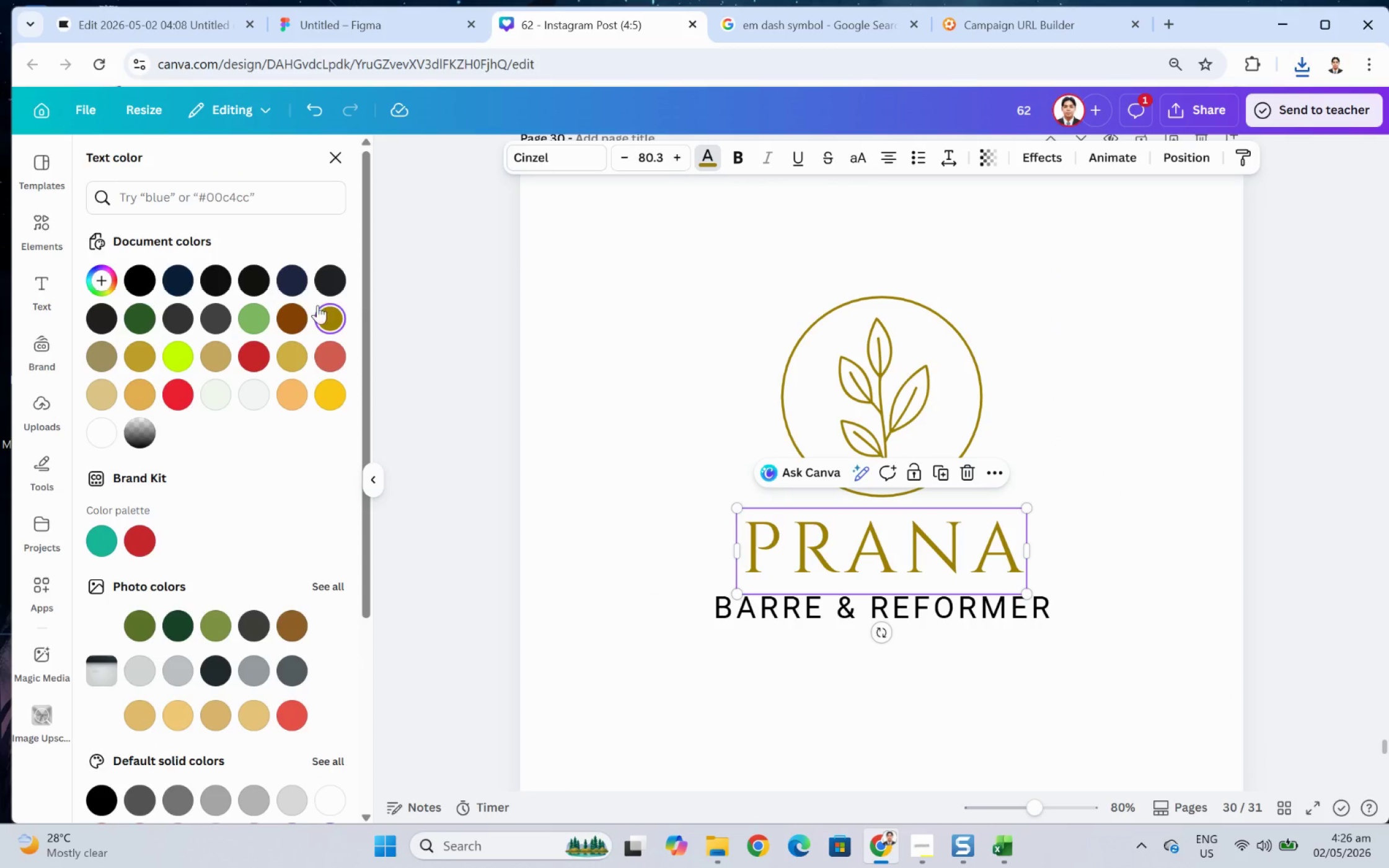 
left_click([330, 313])
 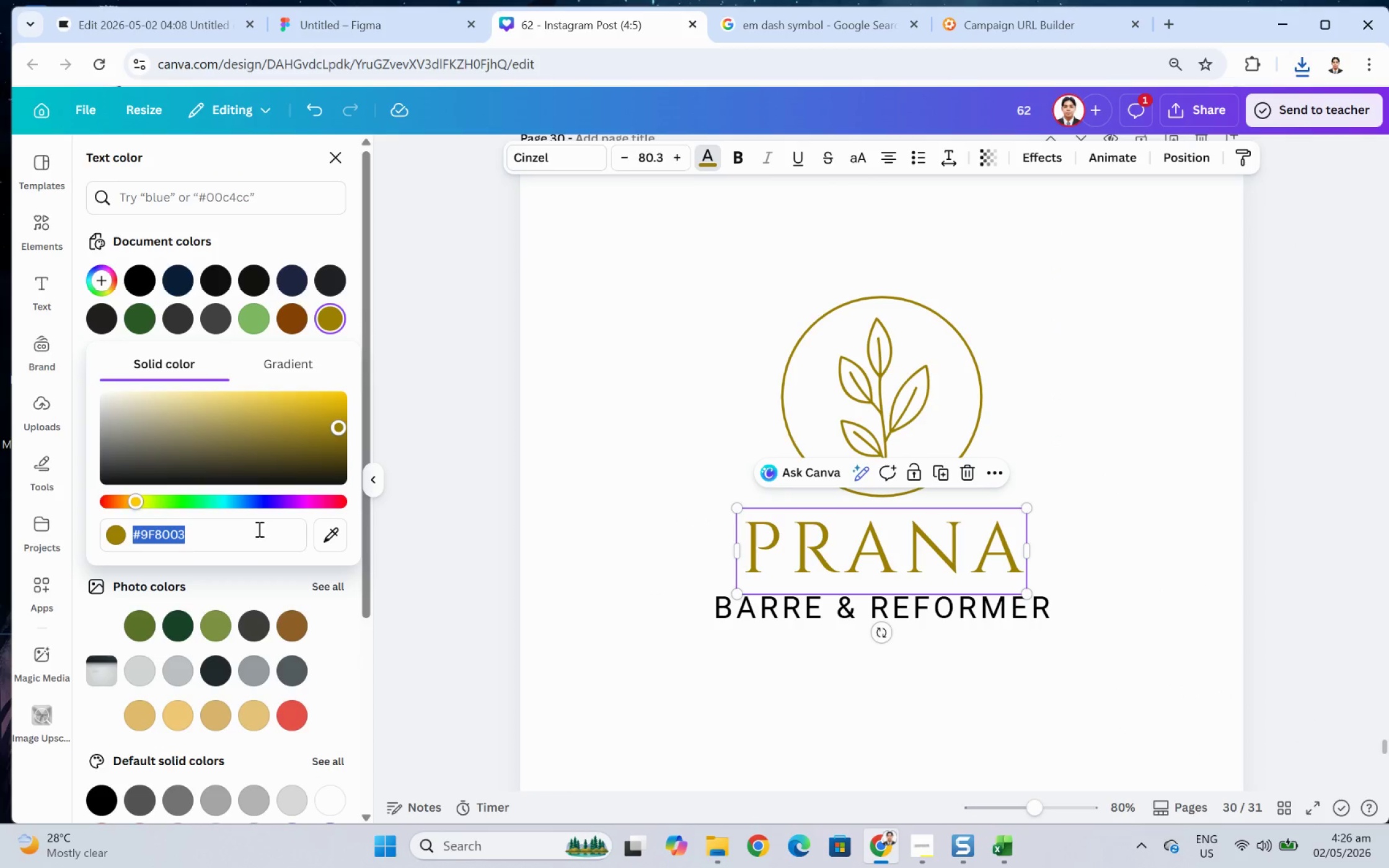 
double_click([257, 529])
 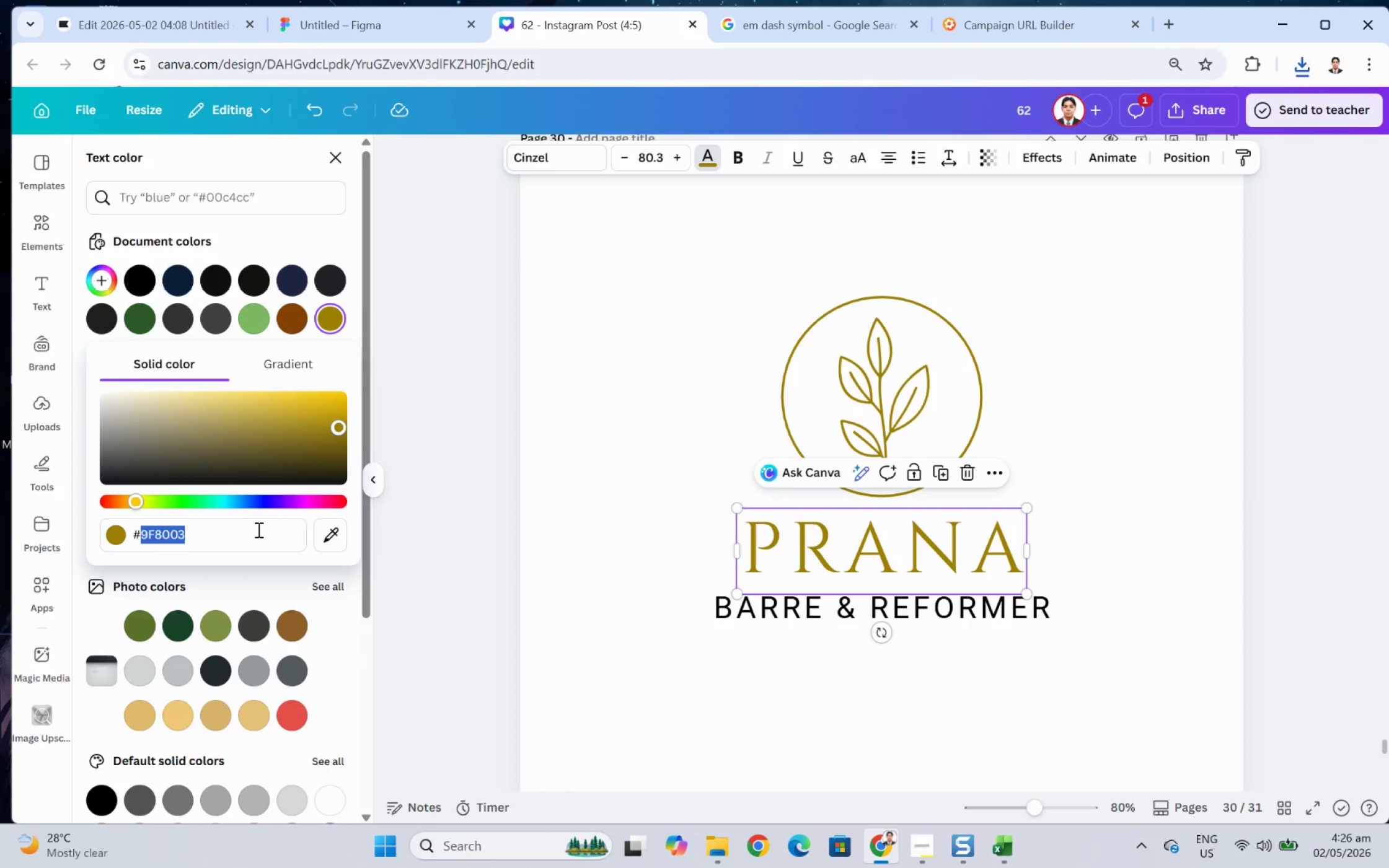 
key(Control+C)
 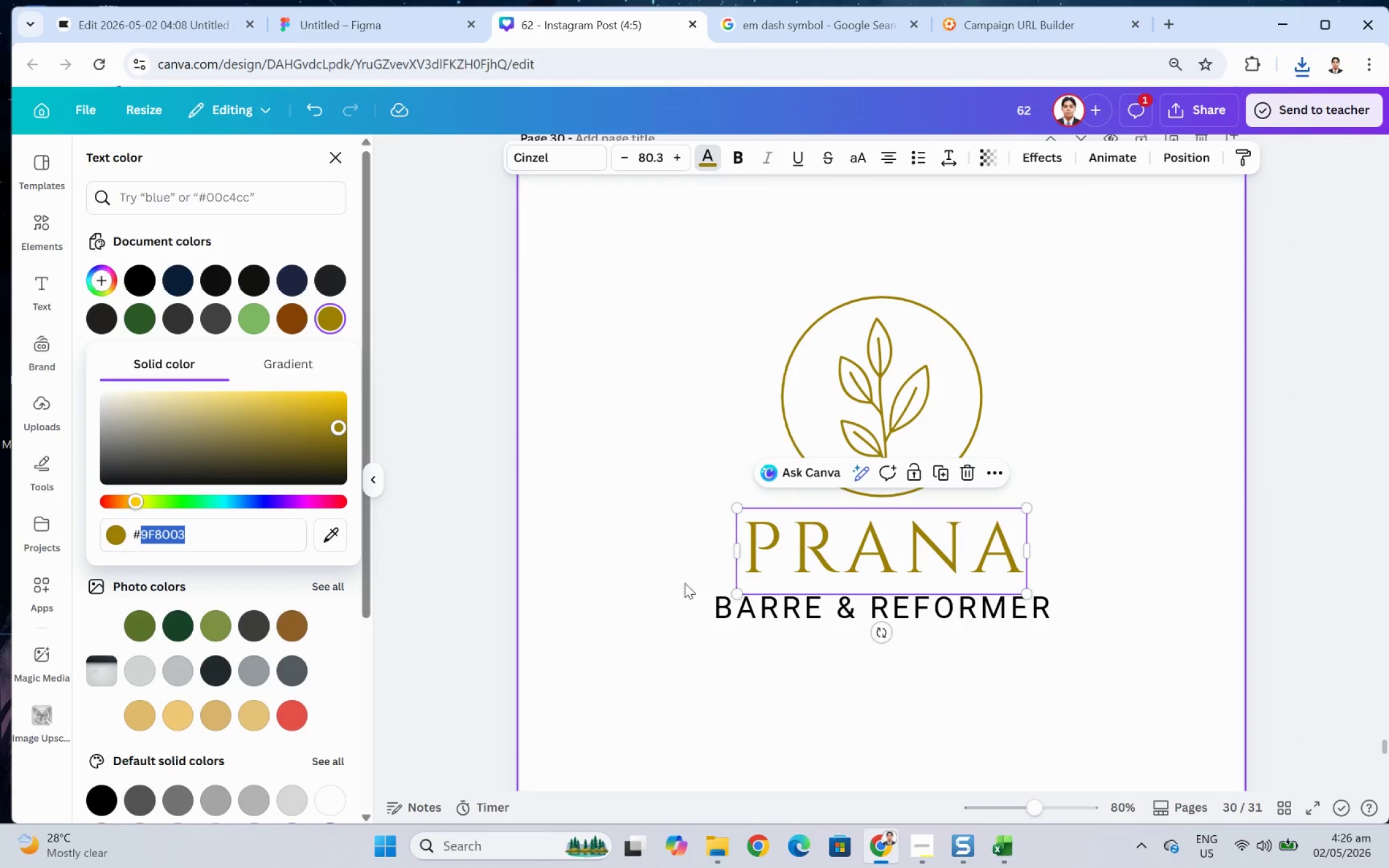 
left_click([686, 605])
 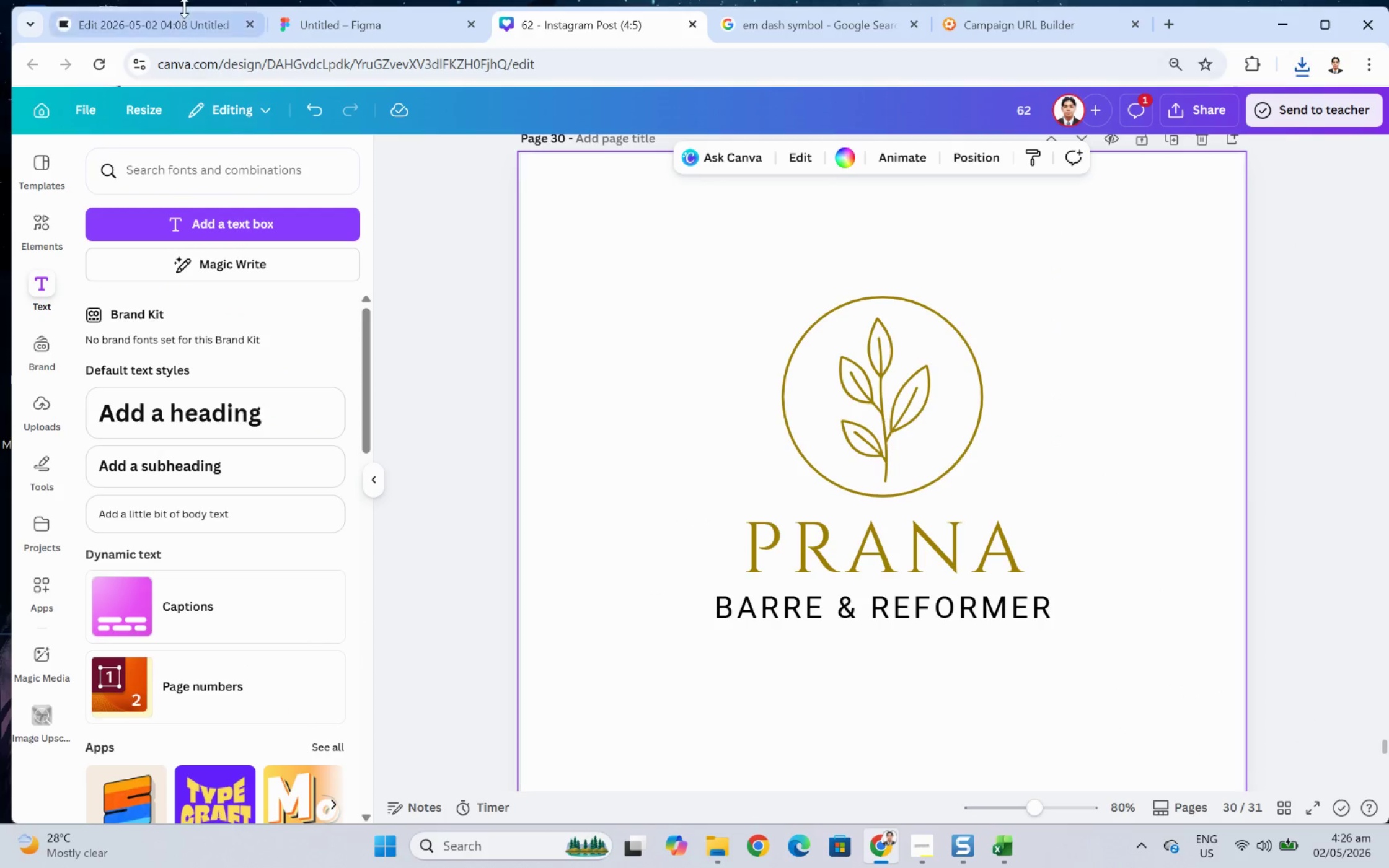 
left_click([183, 5])
 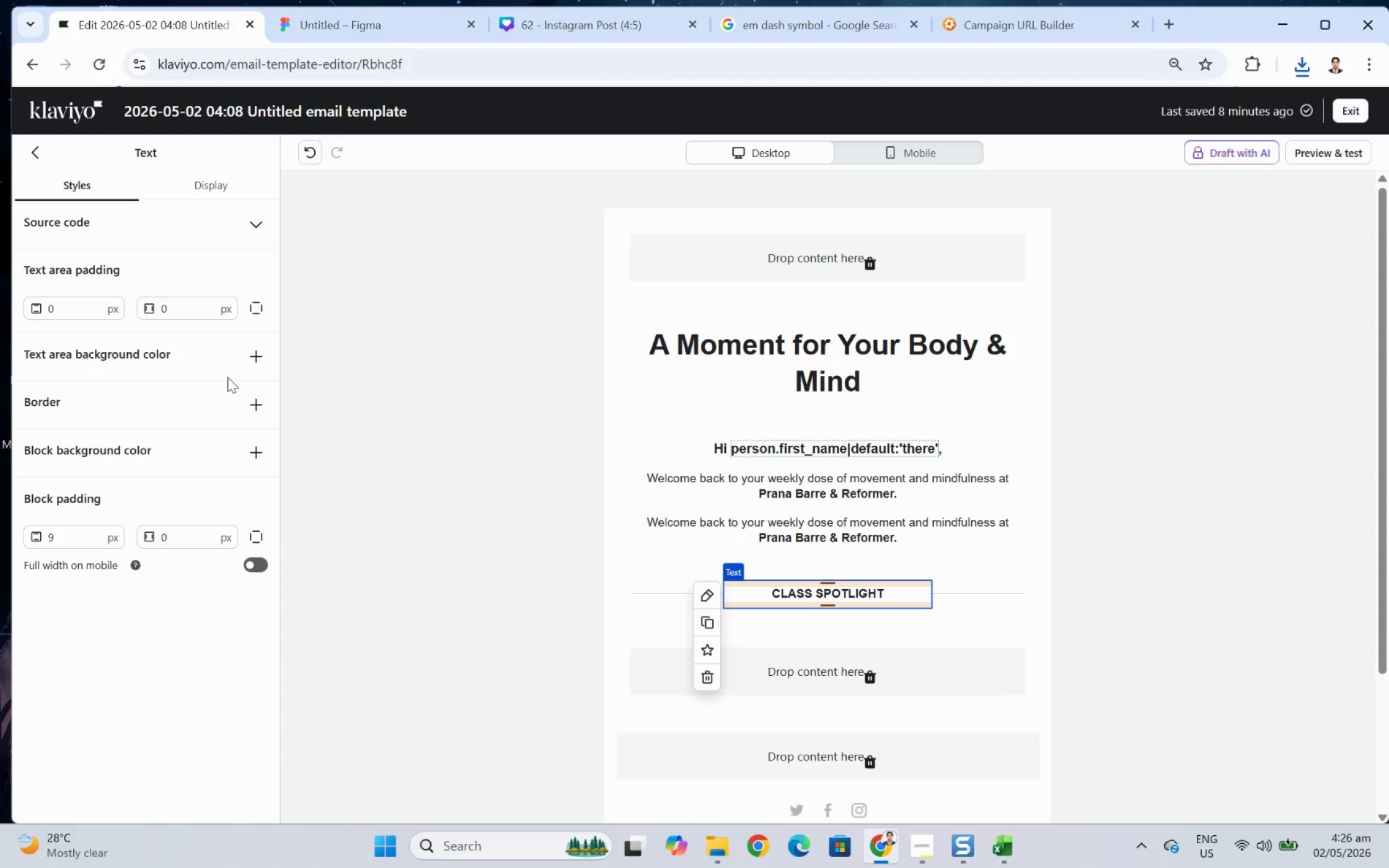 
double_click([785, 594])
 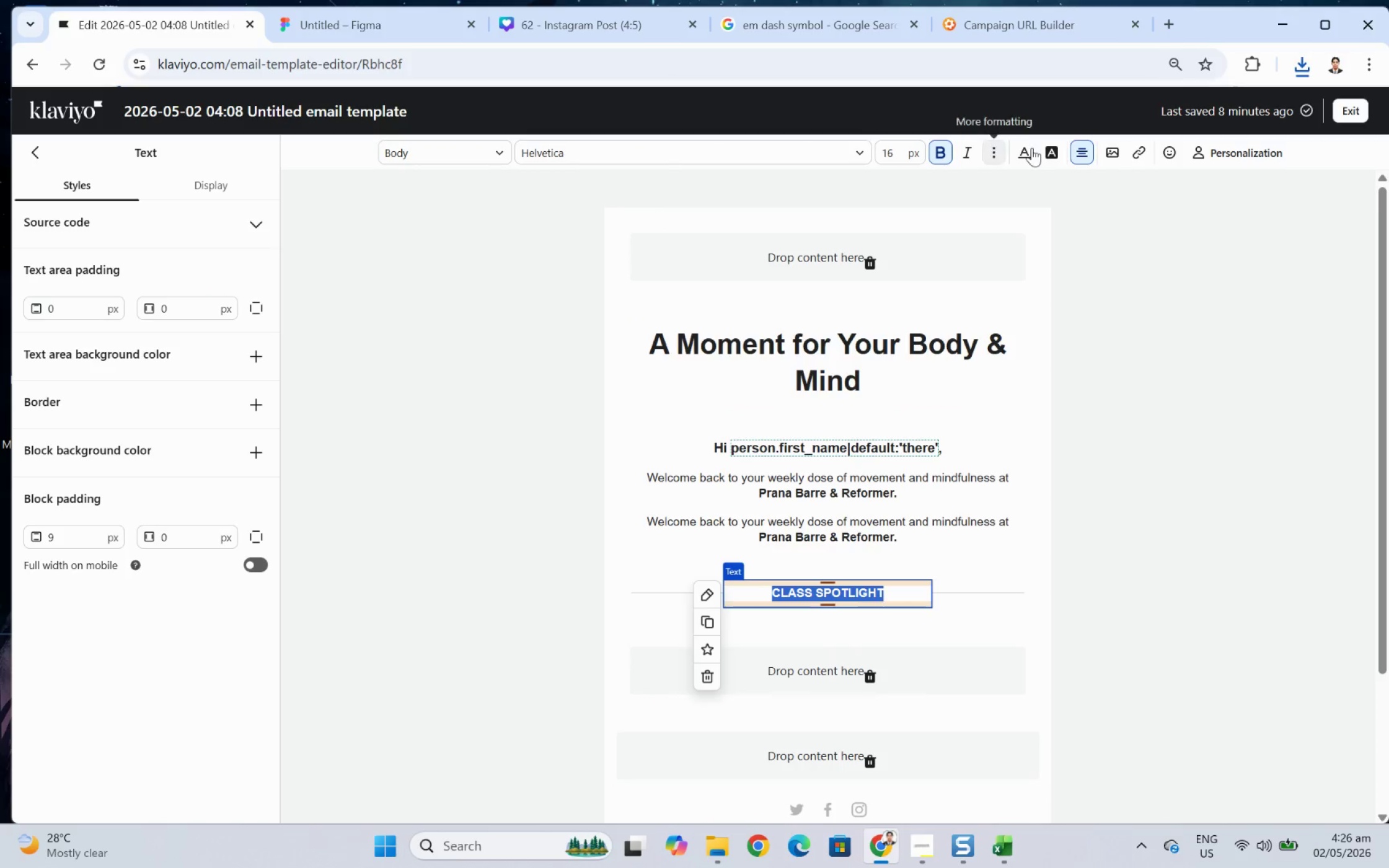 
left_click([1028, 152])
 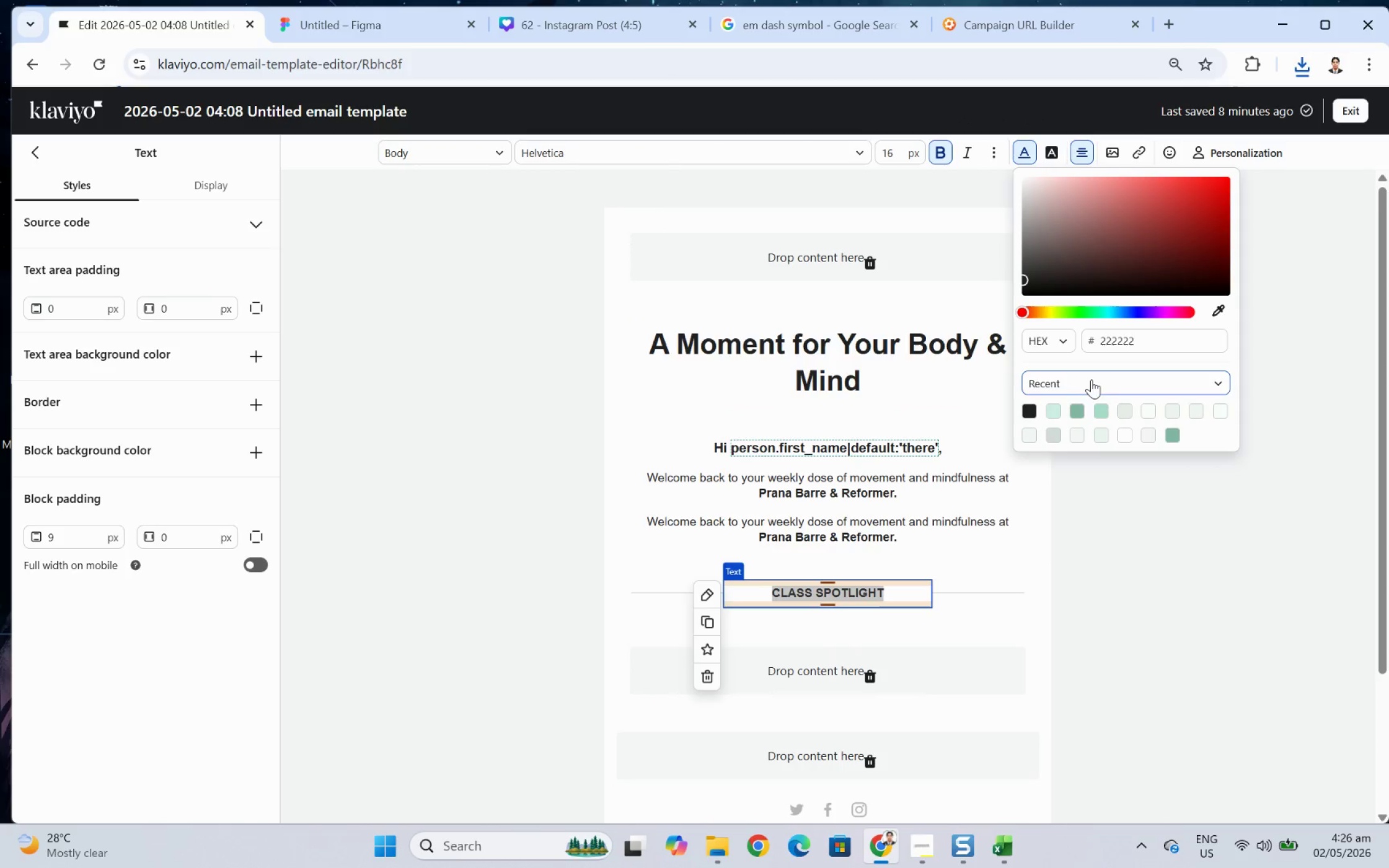 
left_click([1095, 378])
 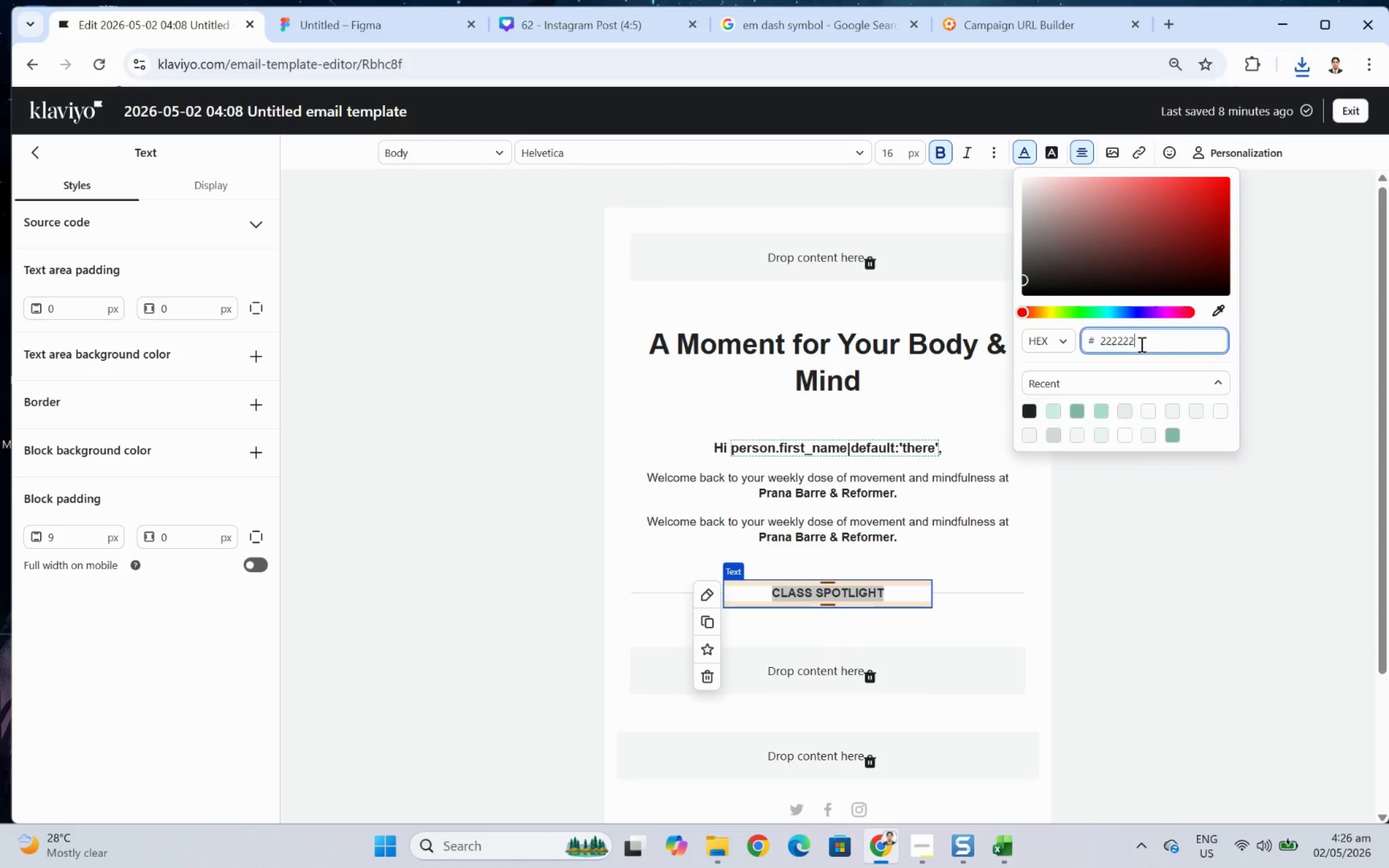 
double_click([1140, 344])
 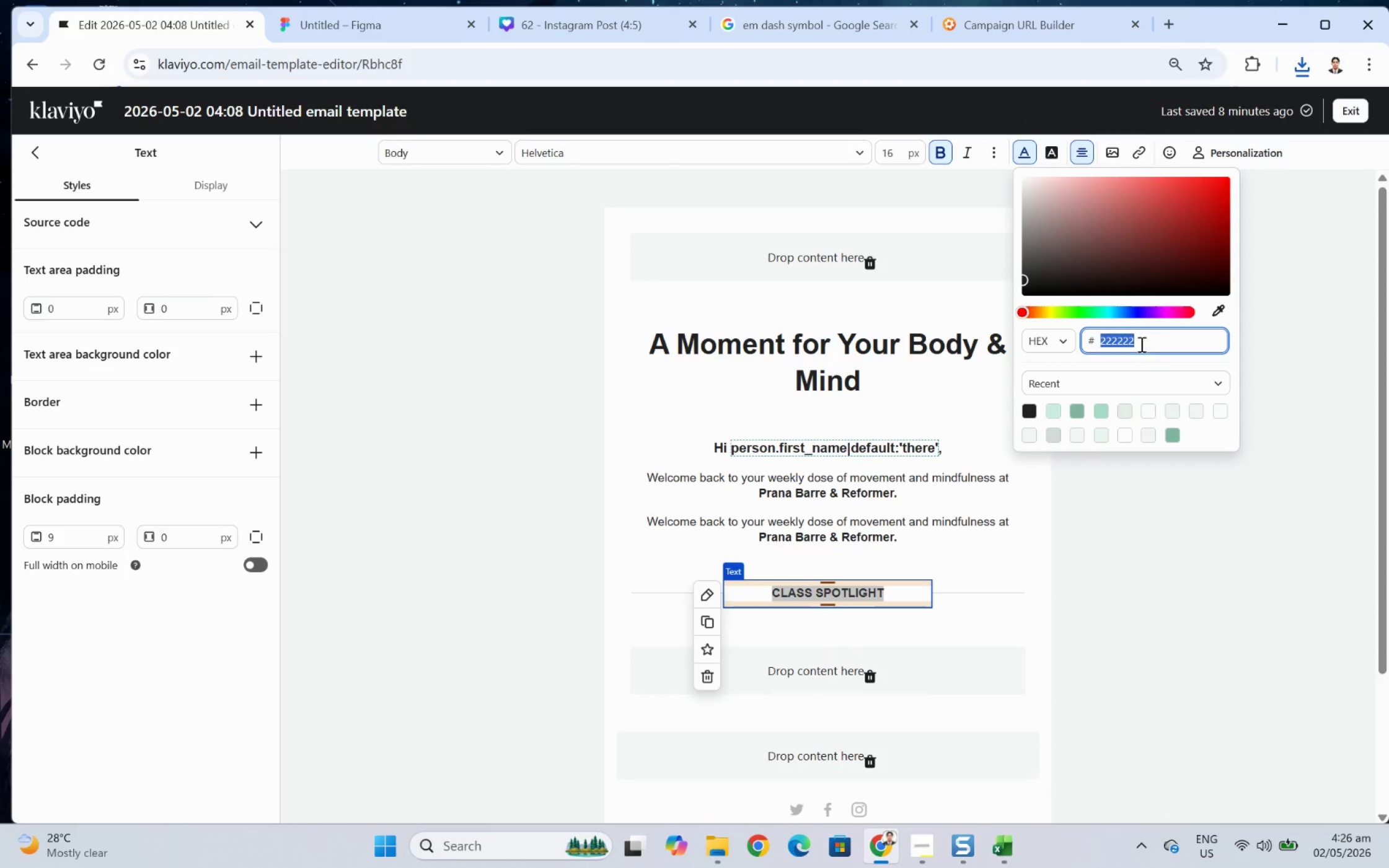 
key(Control+V)
 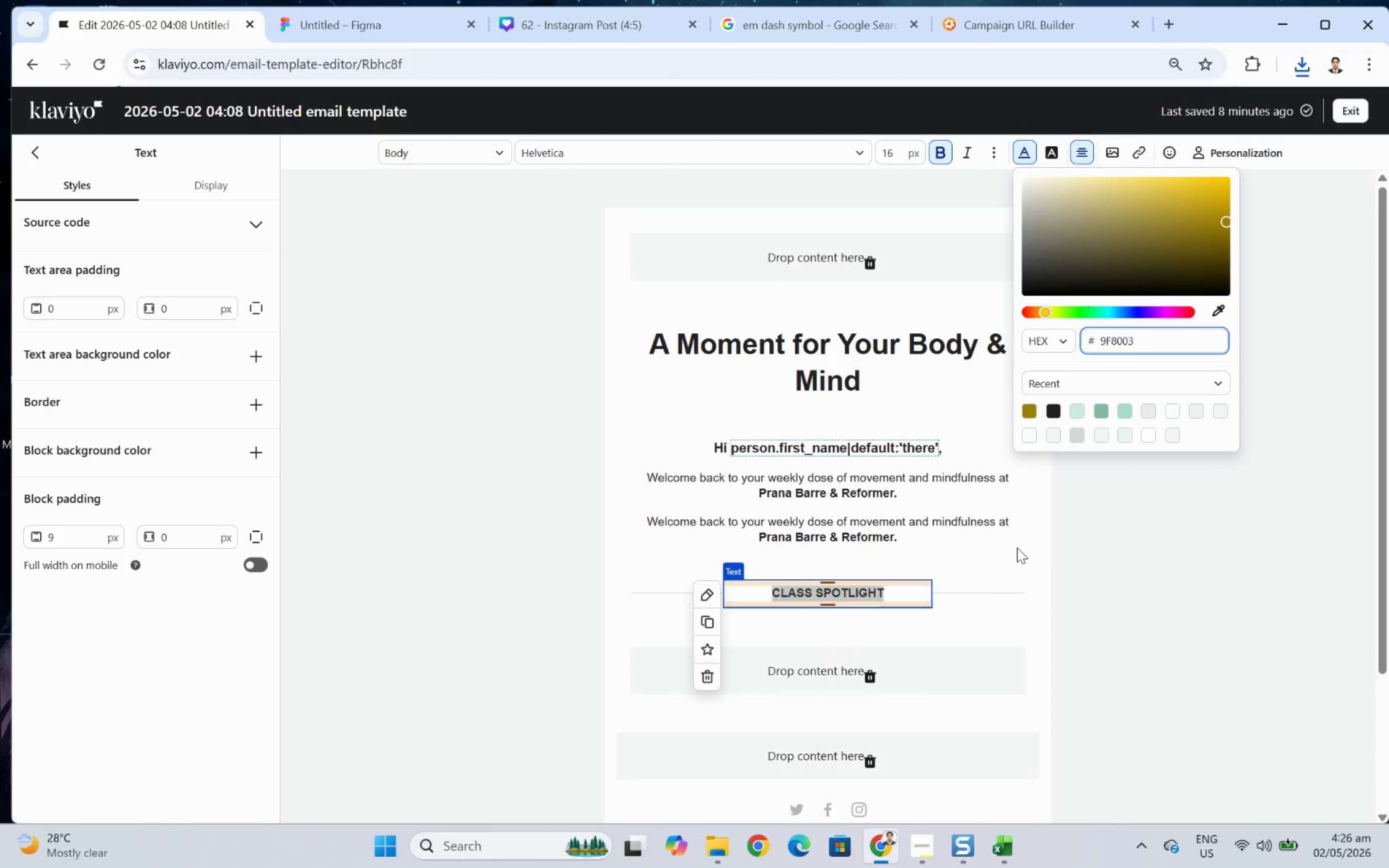 
double_click([1003, 555])
 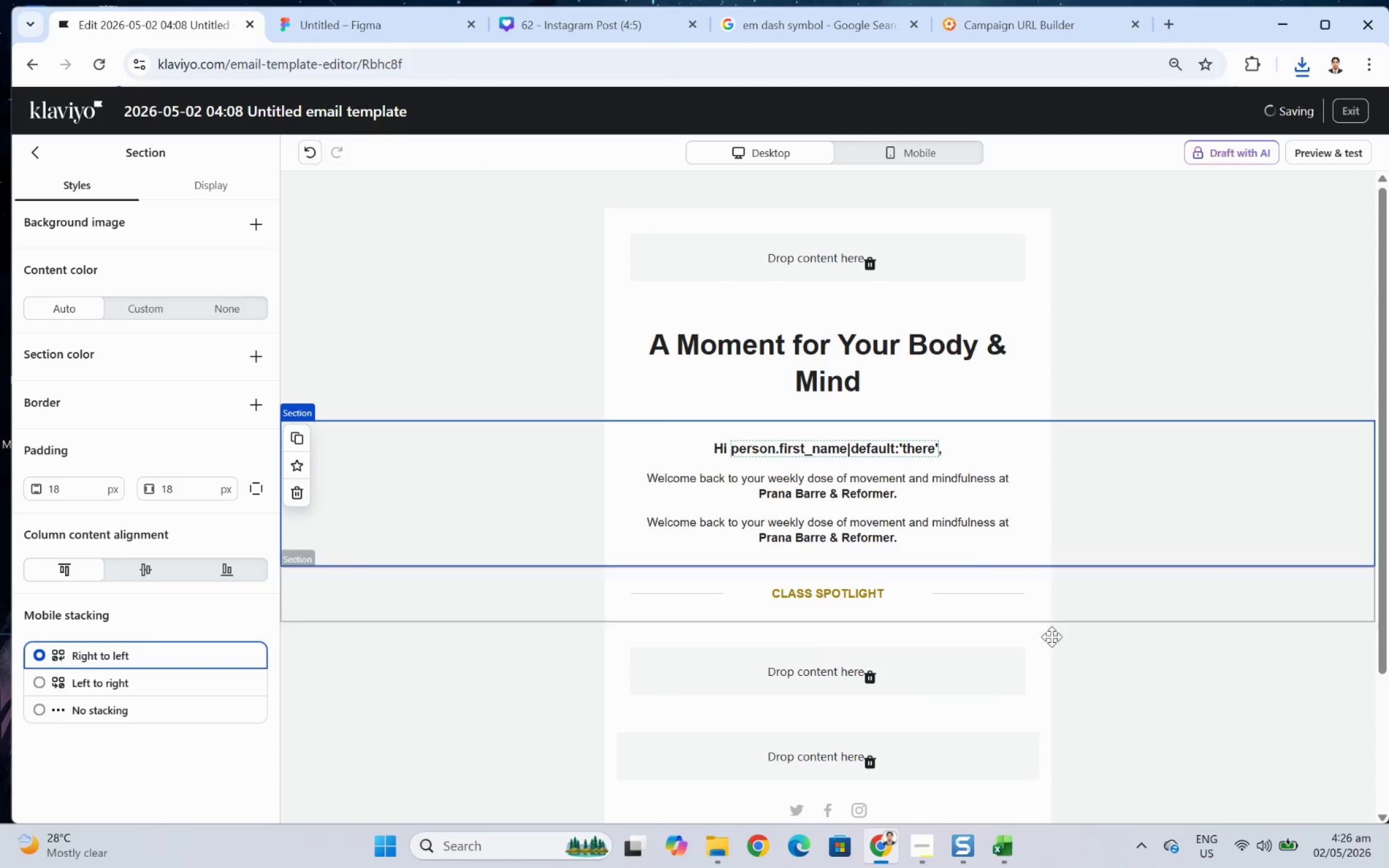 
left_click([1074, 665])
 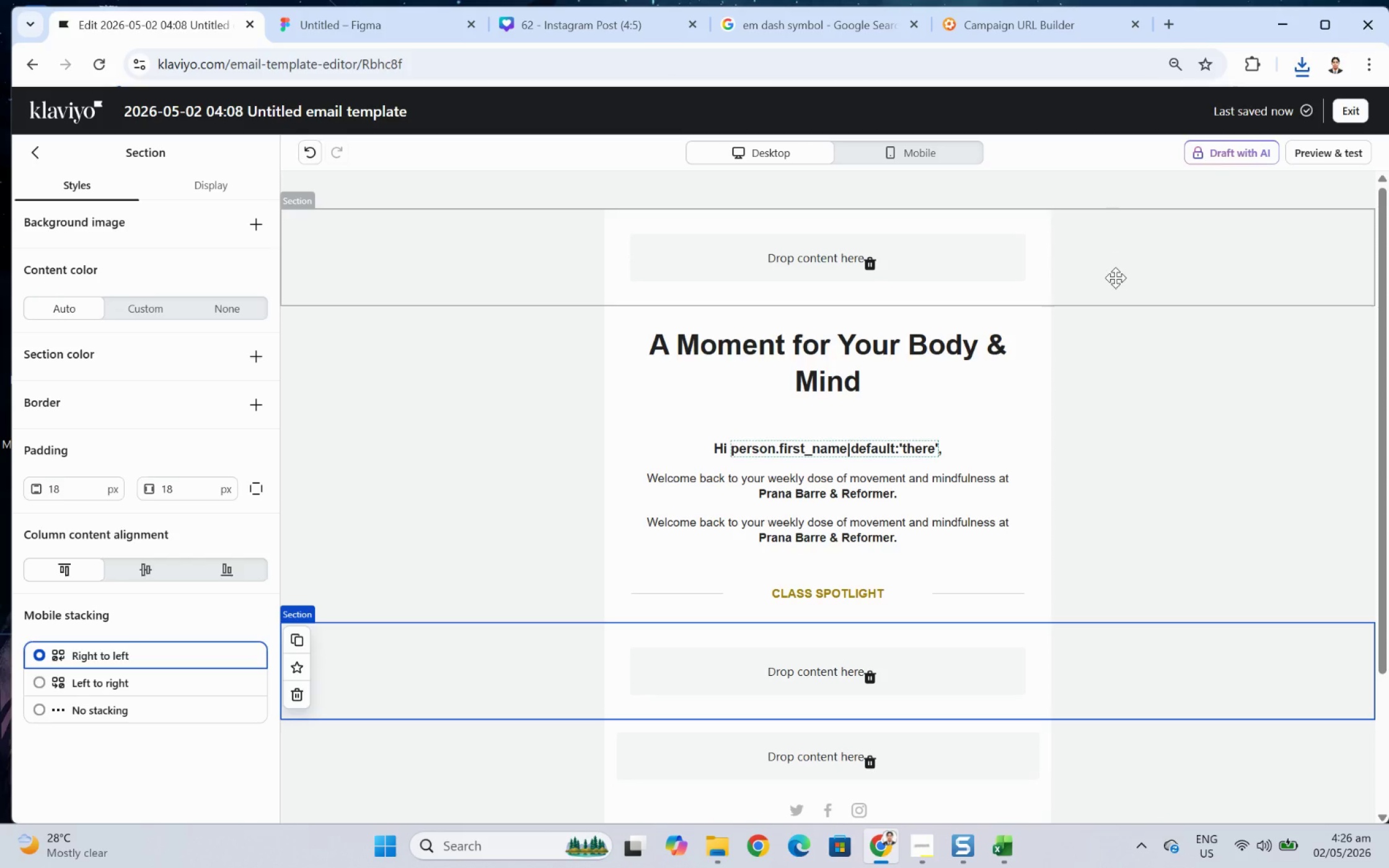 
wait(7.43)
 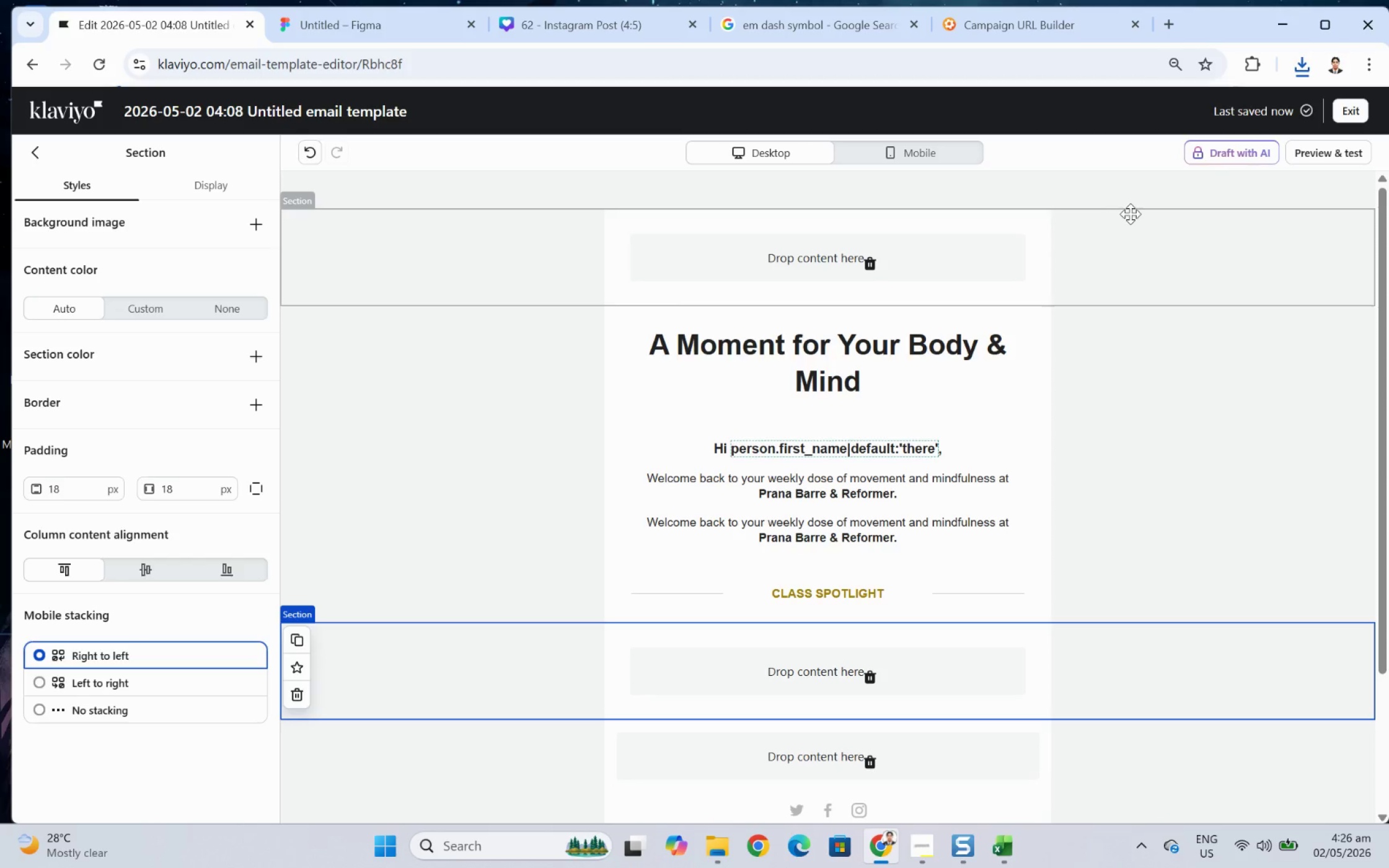 
left_click([735, 851])
 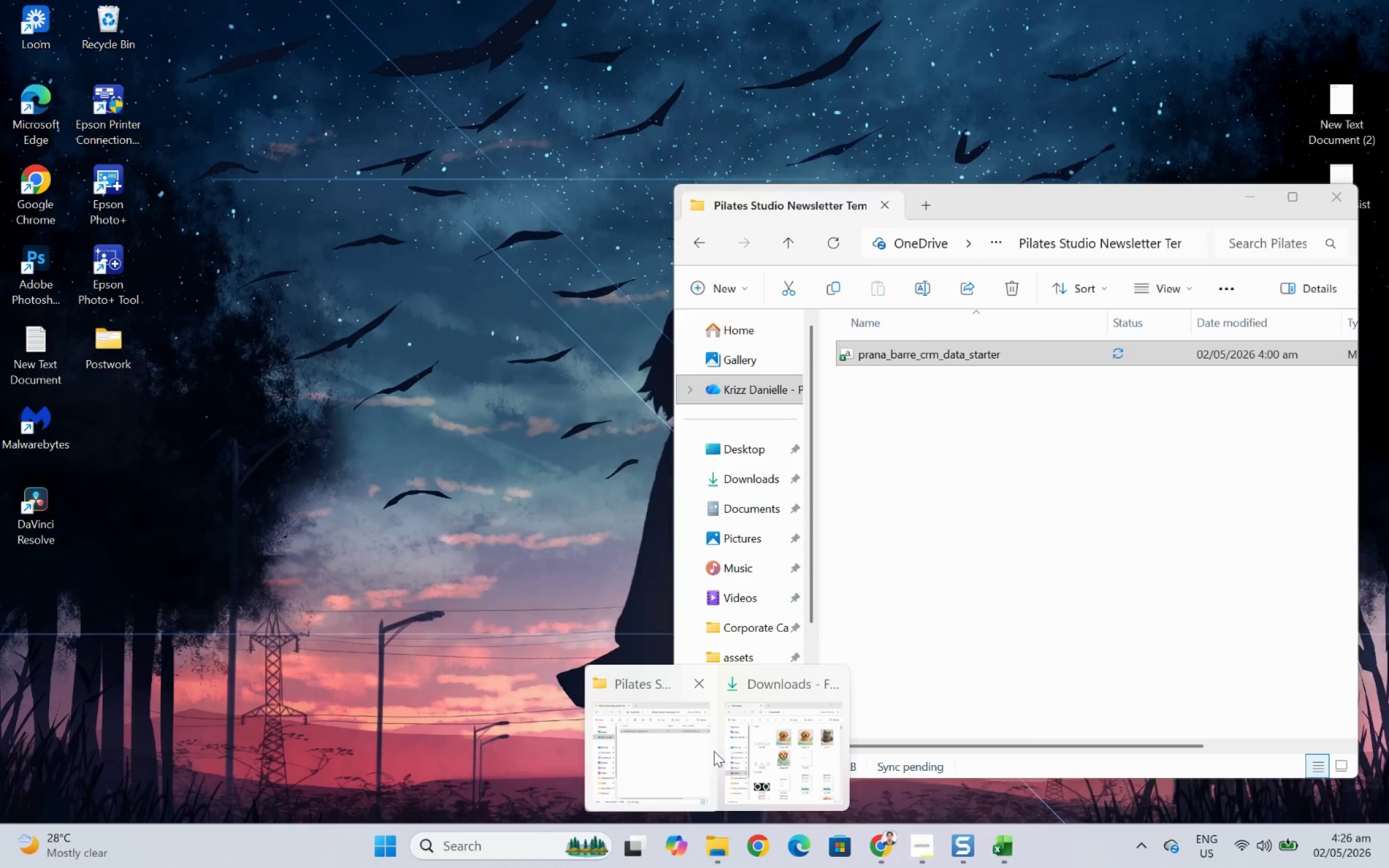 
left_click([769, 740])
 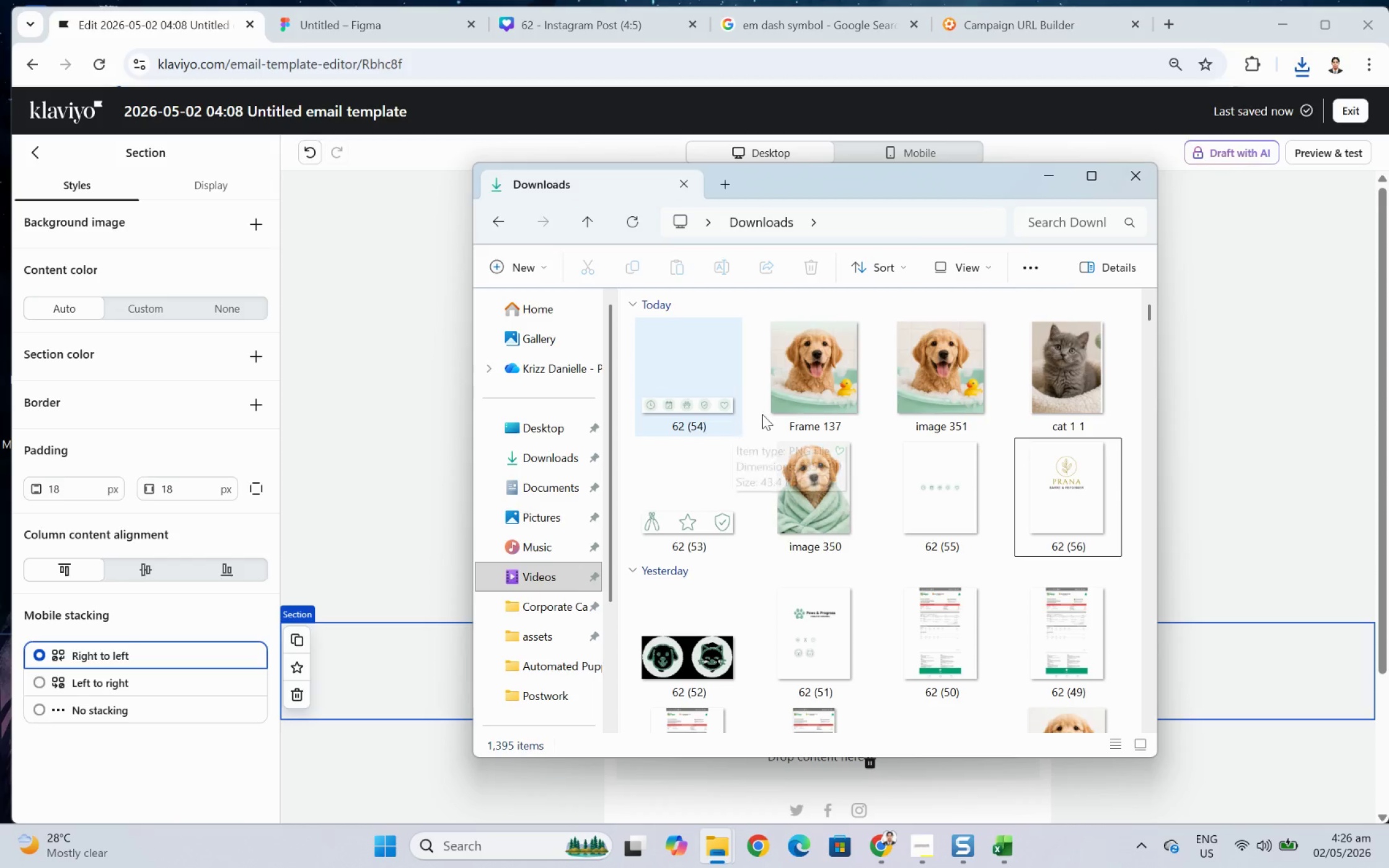 
double_click([1077, 462])
 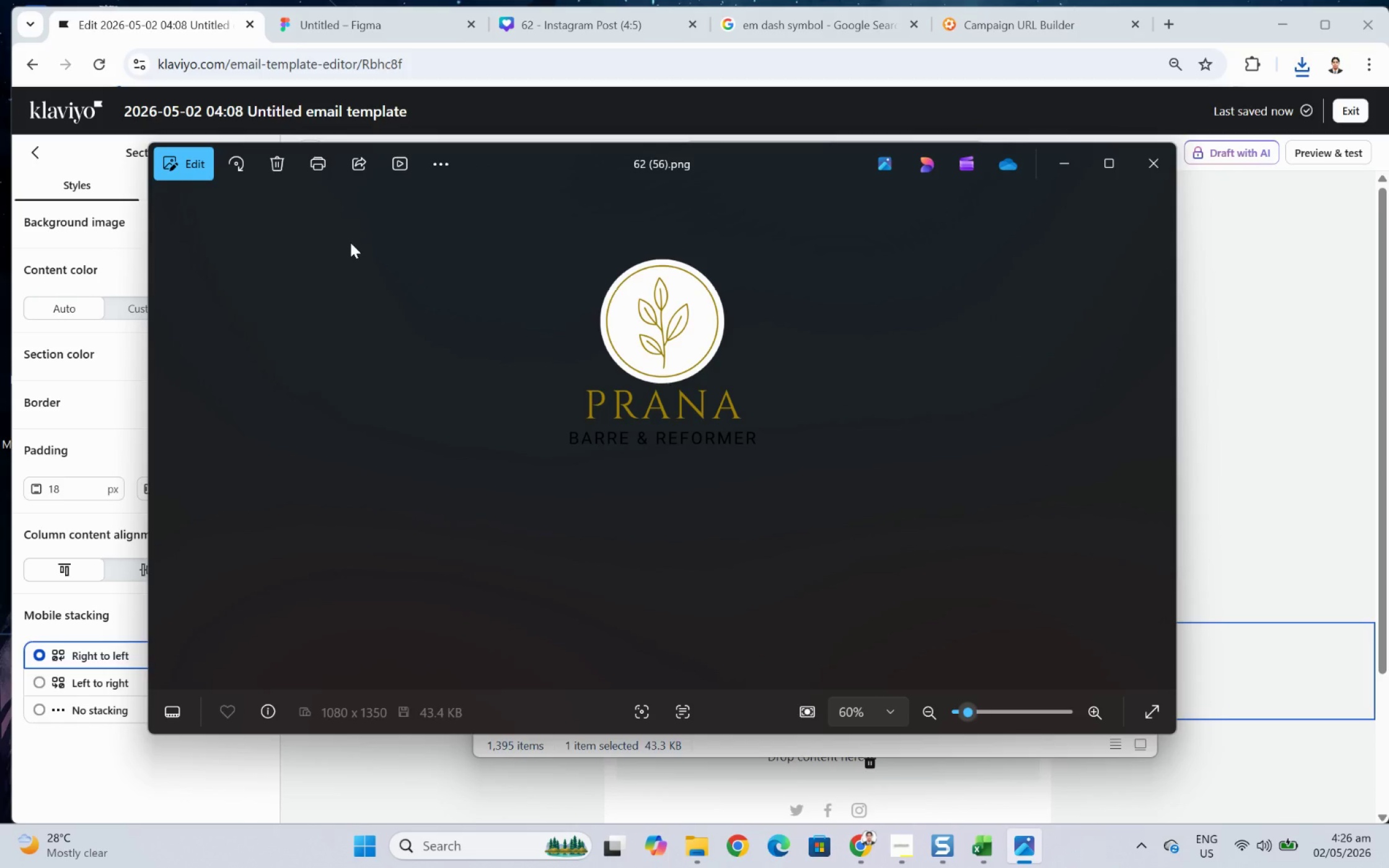 
wait(11.96)
 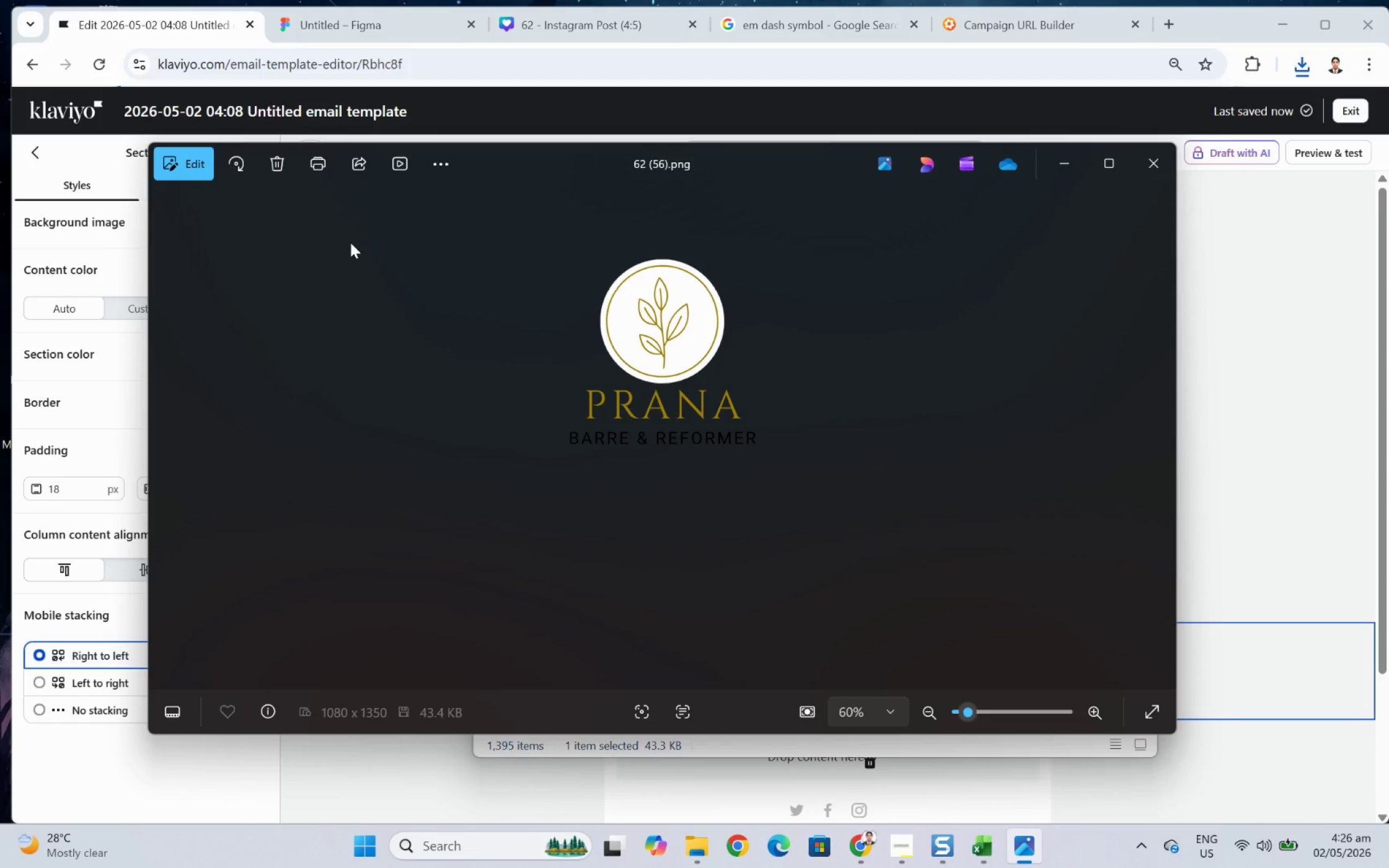 
left_click([178, 160])
 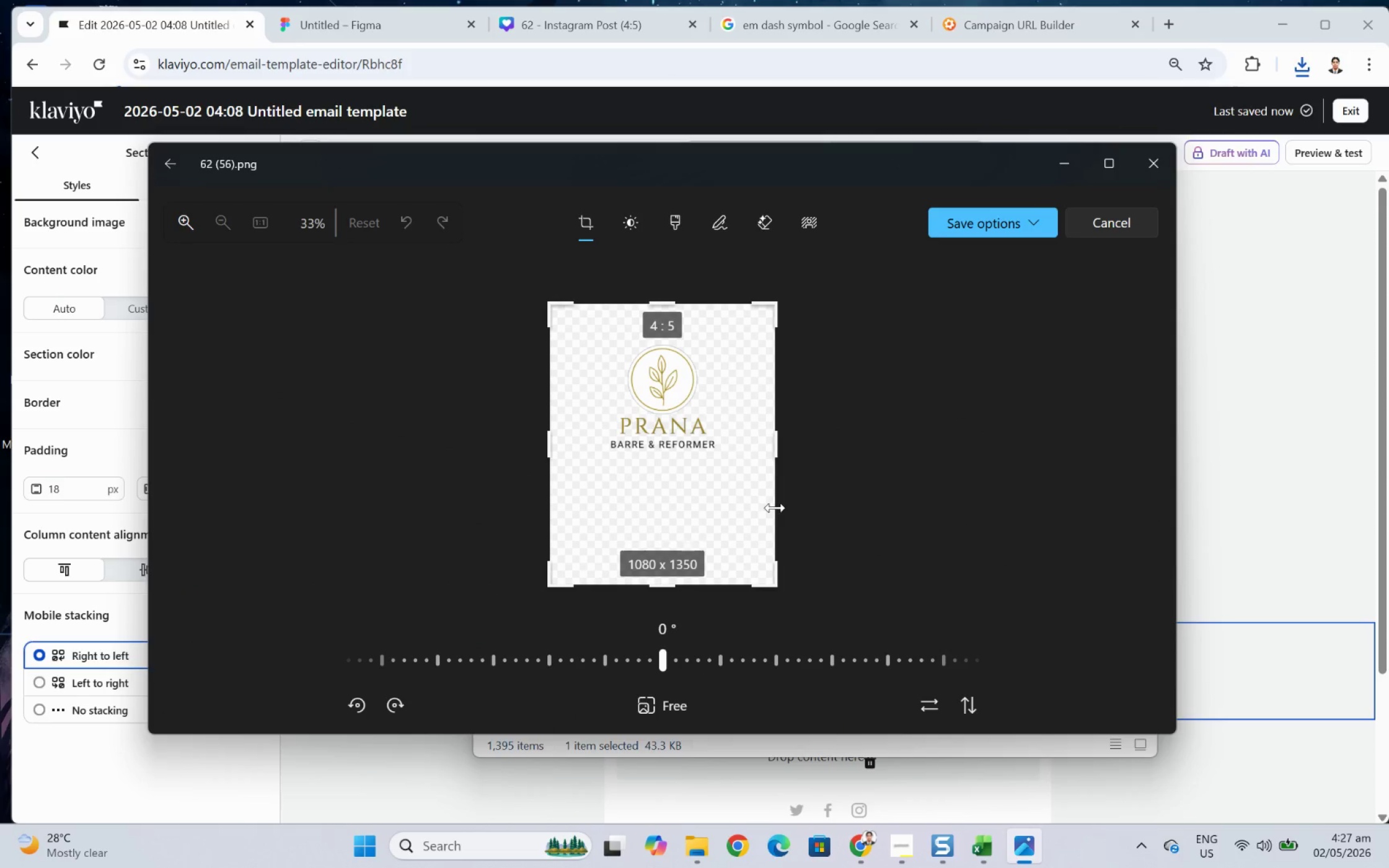 
wait(5.44)
 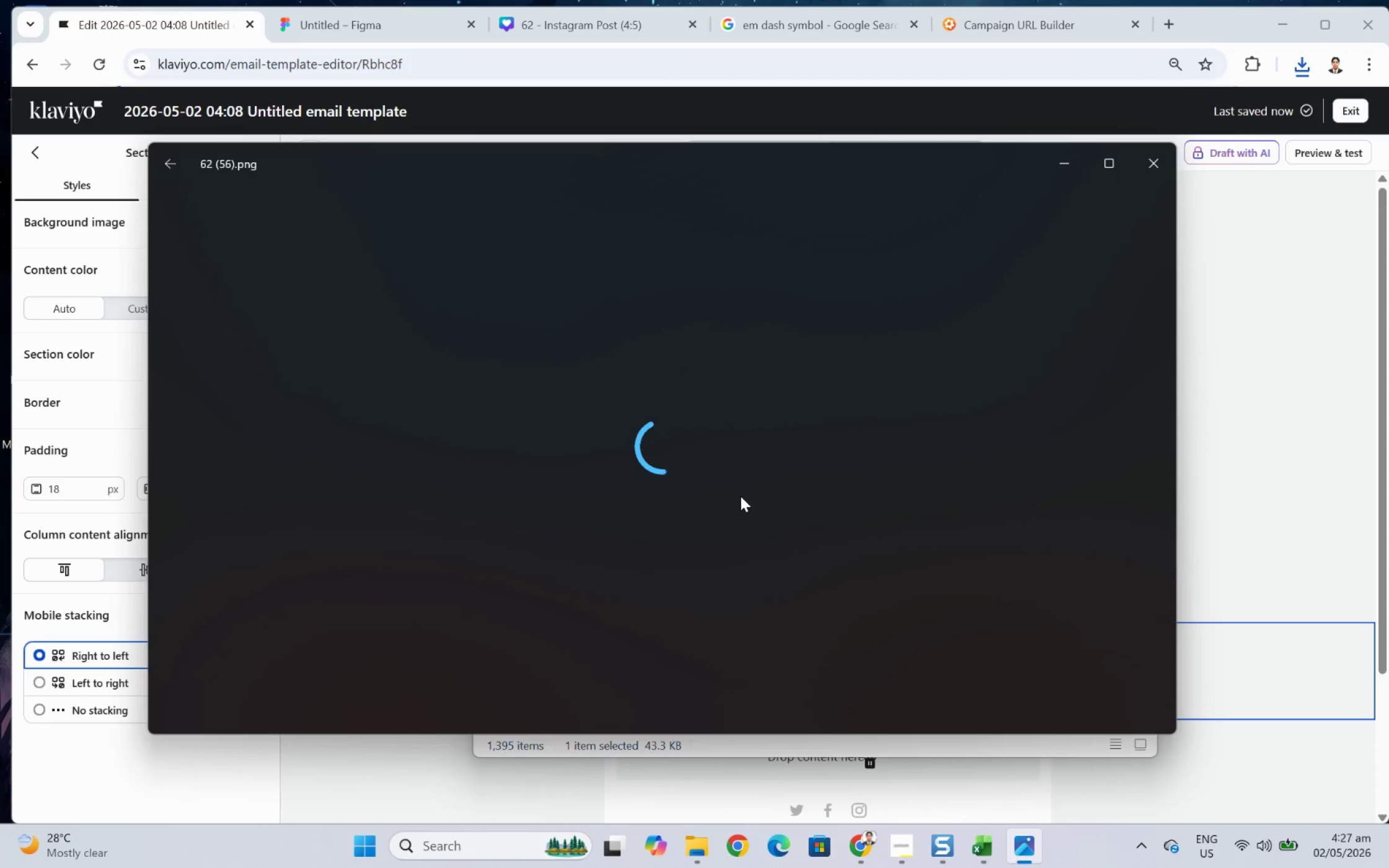 
mouse_move([687, 572])
 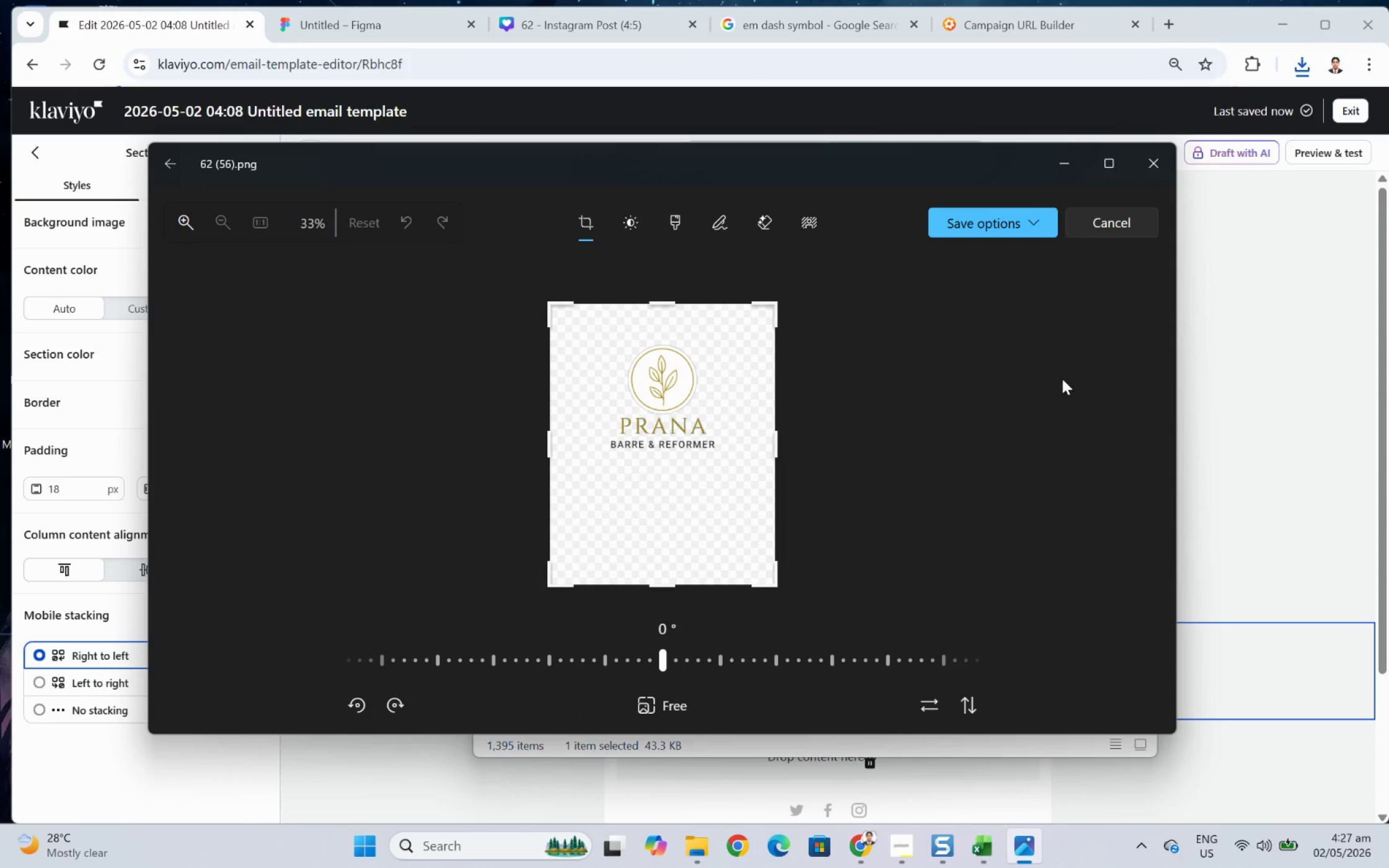 
left_click([1258, 331])
 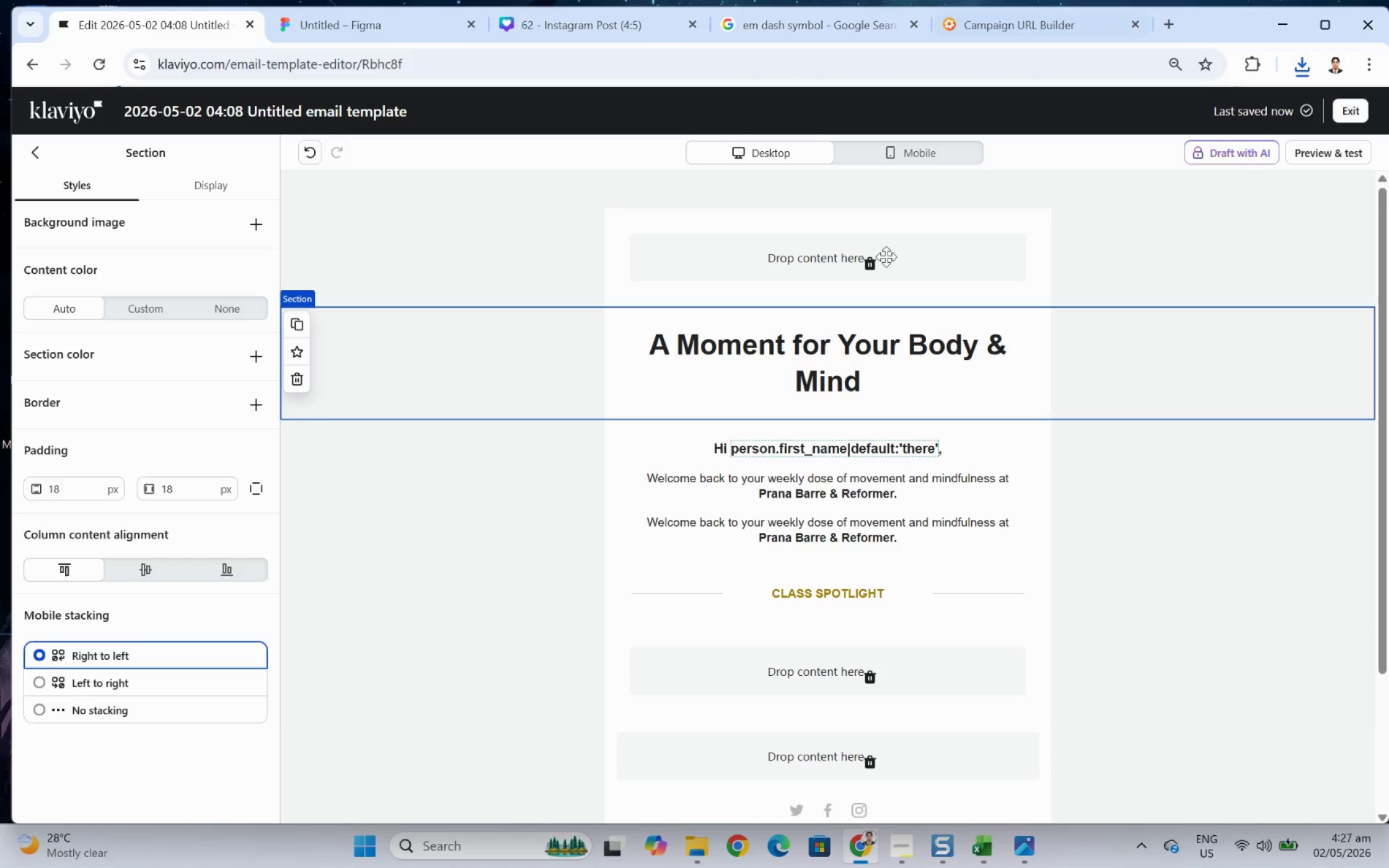 
left_click([1162, 466])
 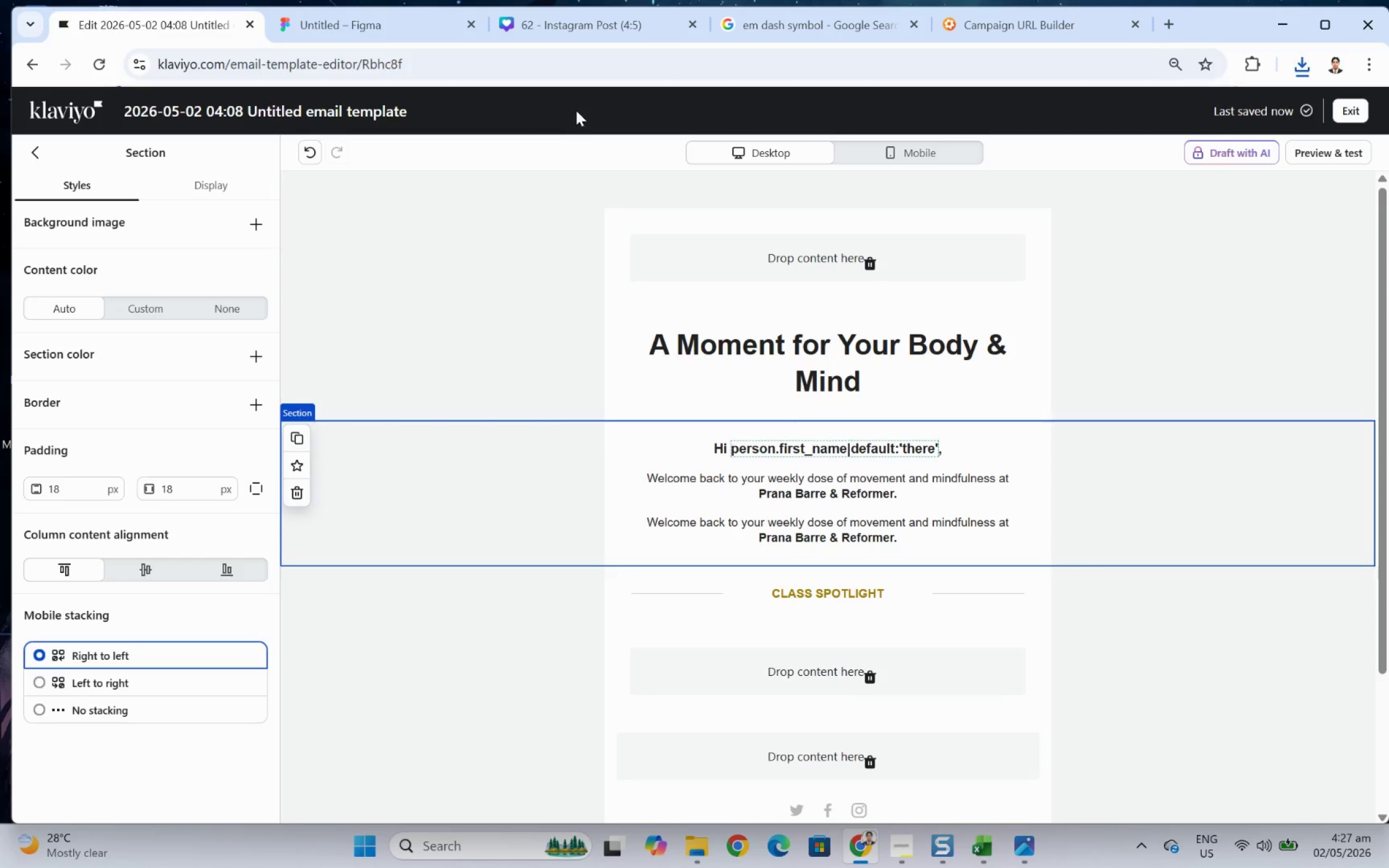 
left_click([599, 28])
 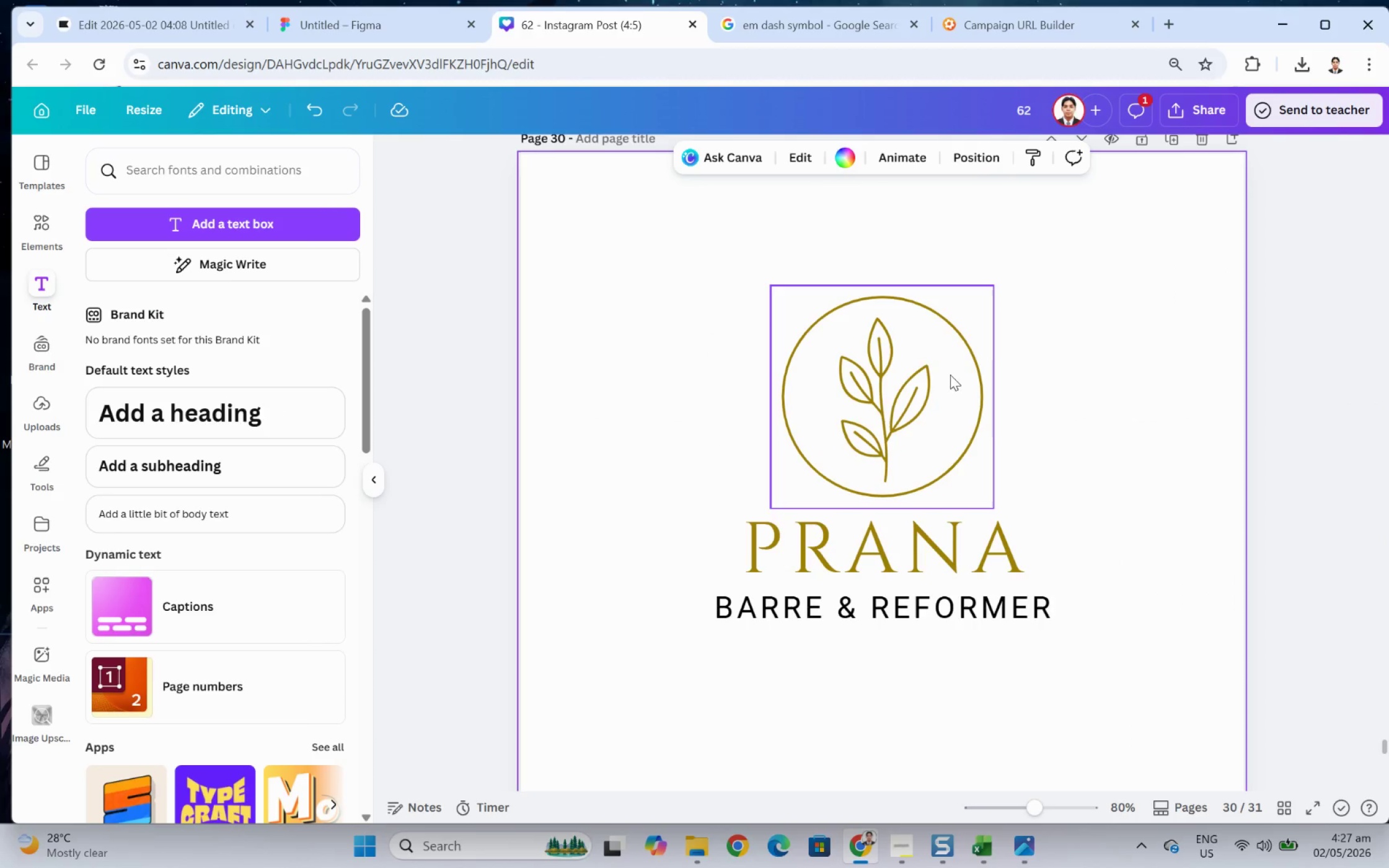 
left_click([958, 377])
 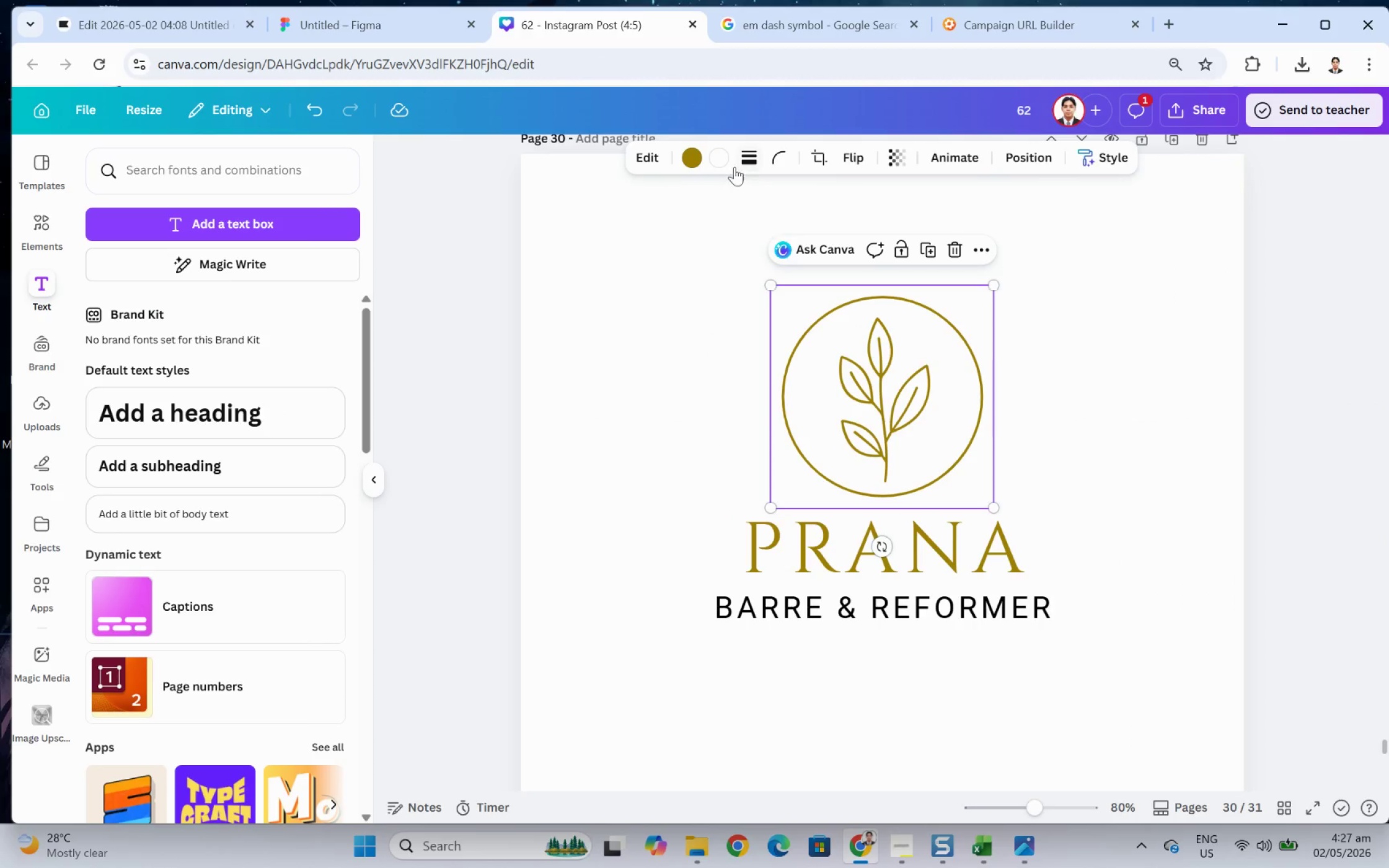 
left_click([726, 162])
 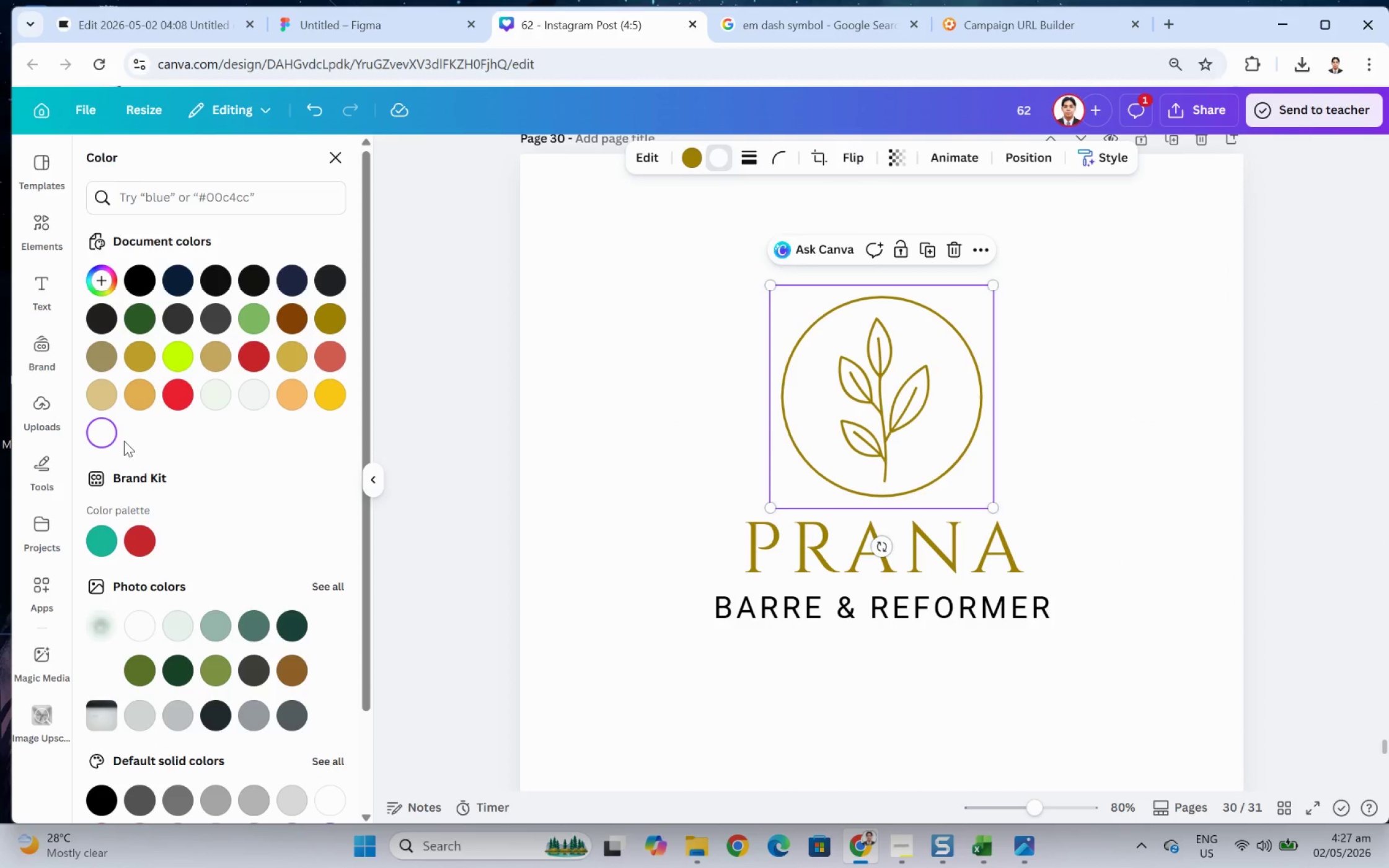 
left_click([98, 432])
 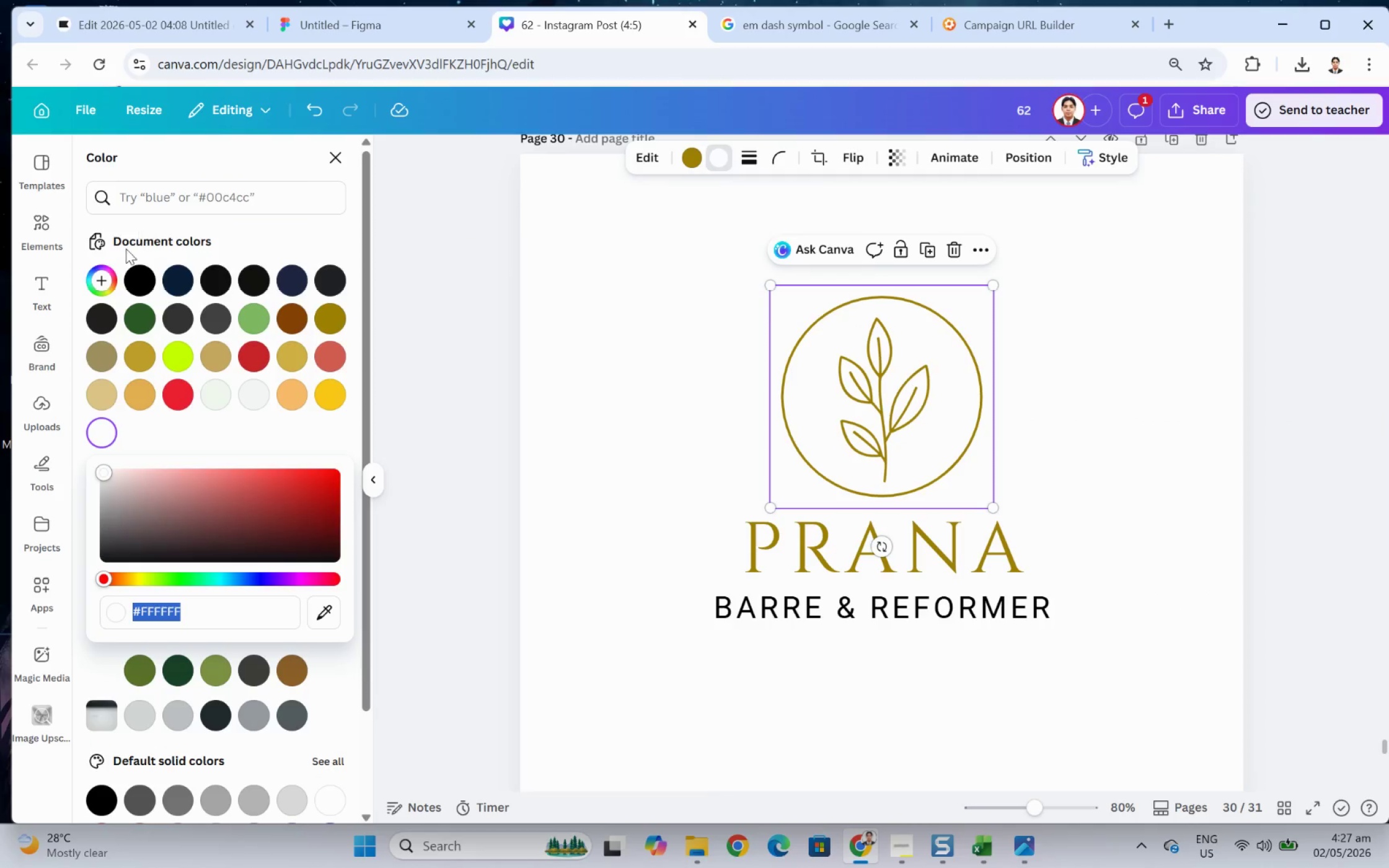 
left_click([97, 278])
 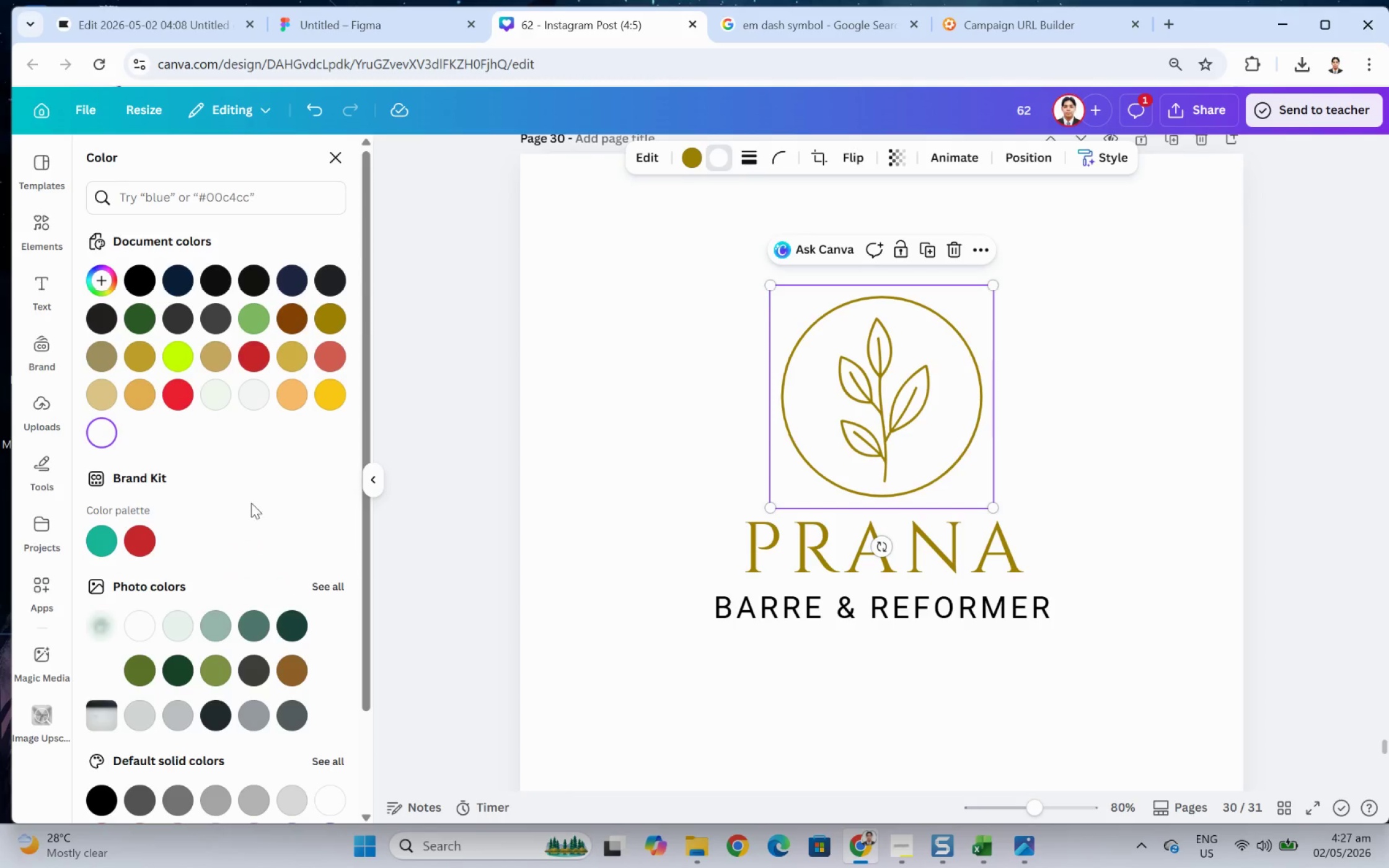 
left_click([265, 502])
 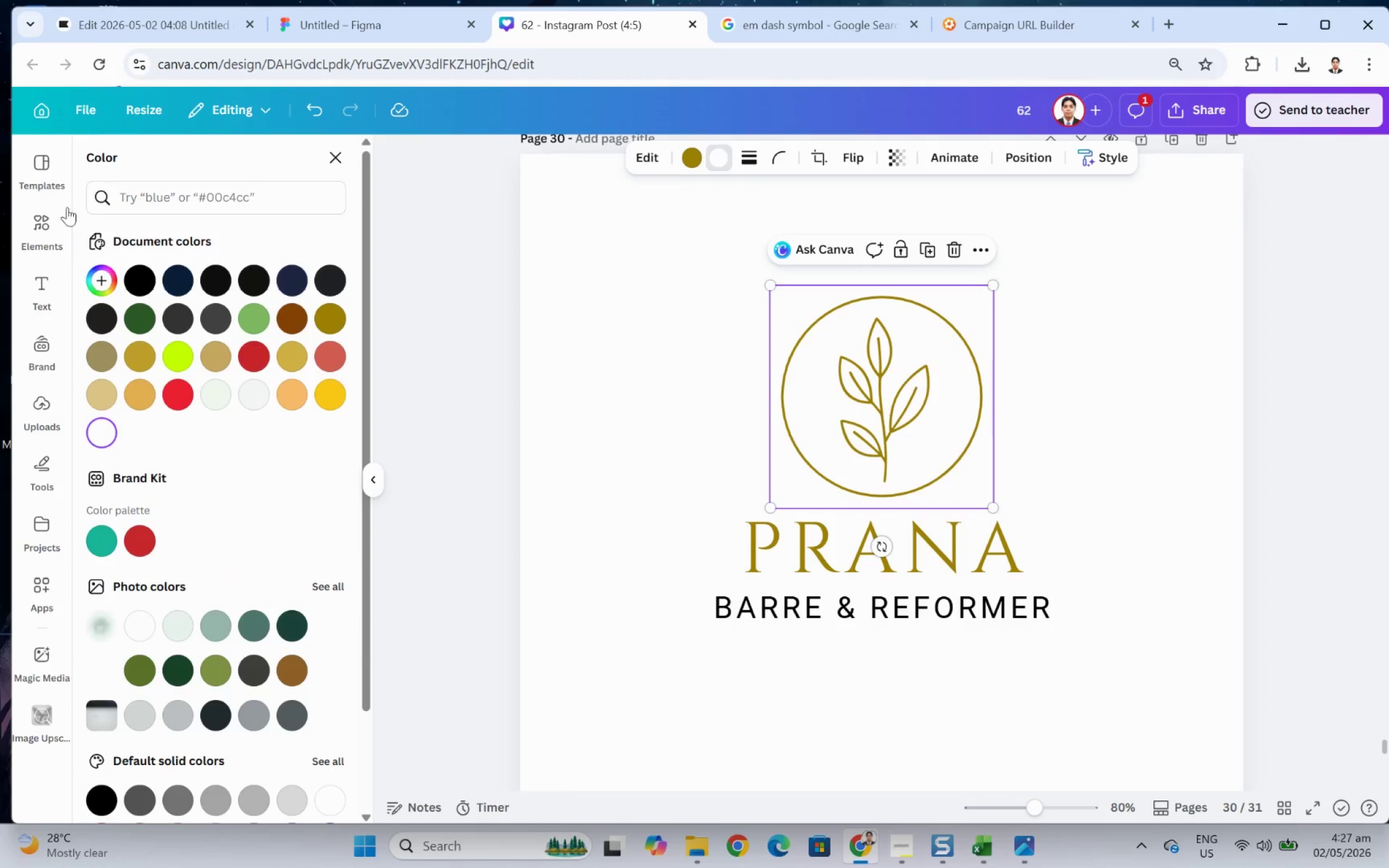 
left_click([48, 224])
 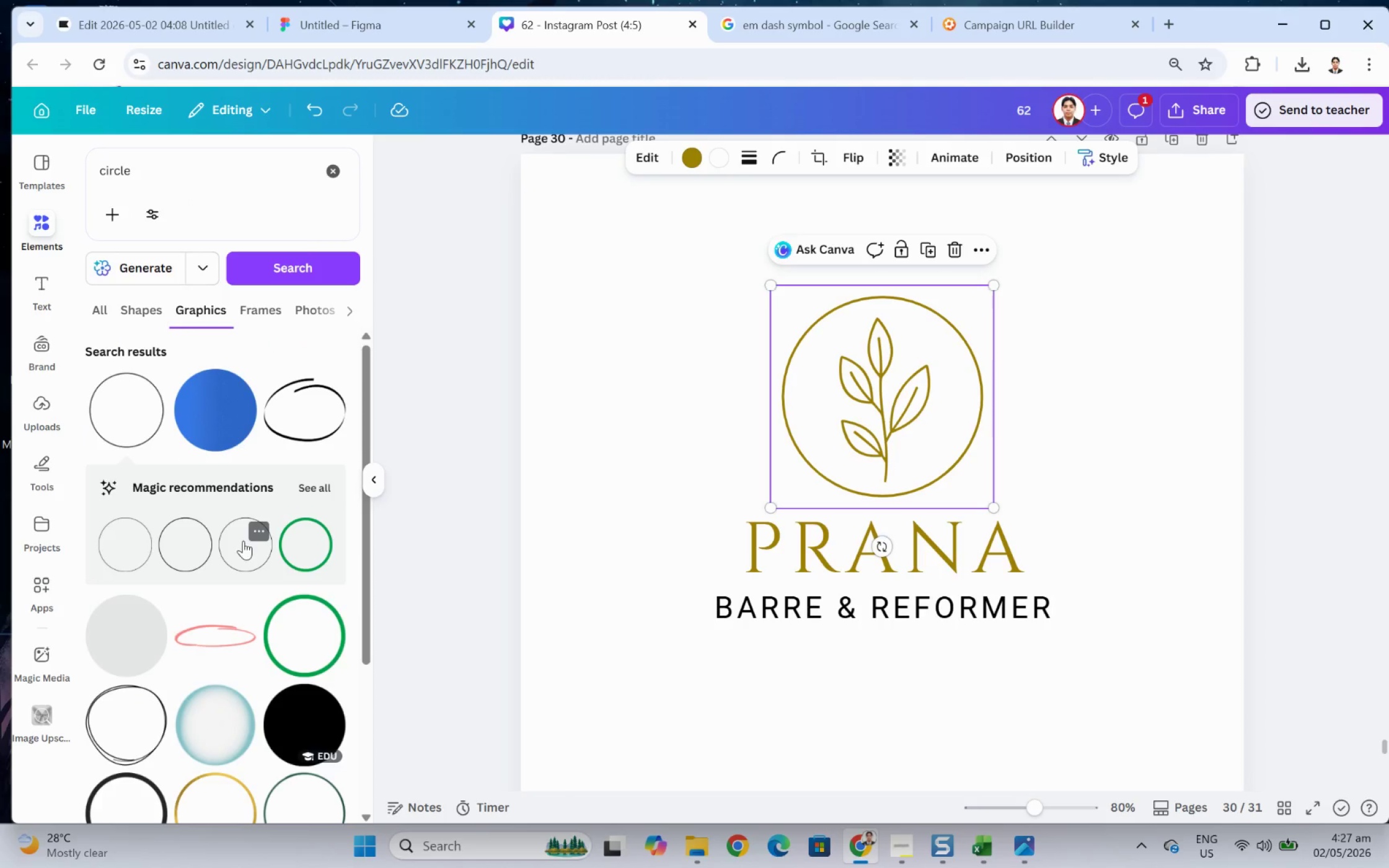 
left_click([120, 542])
 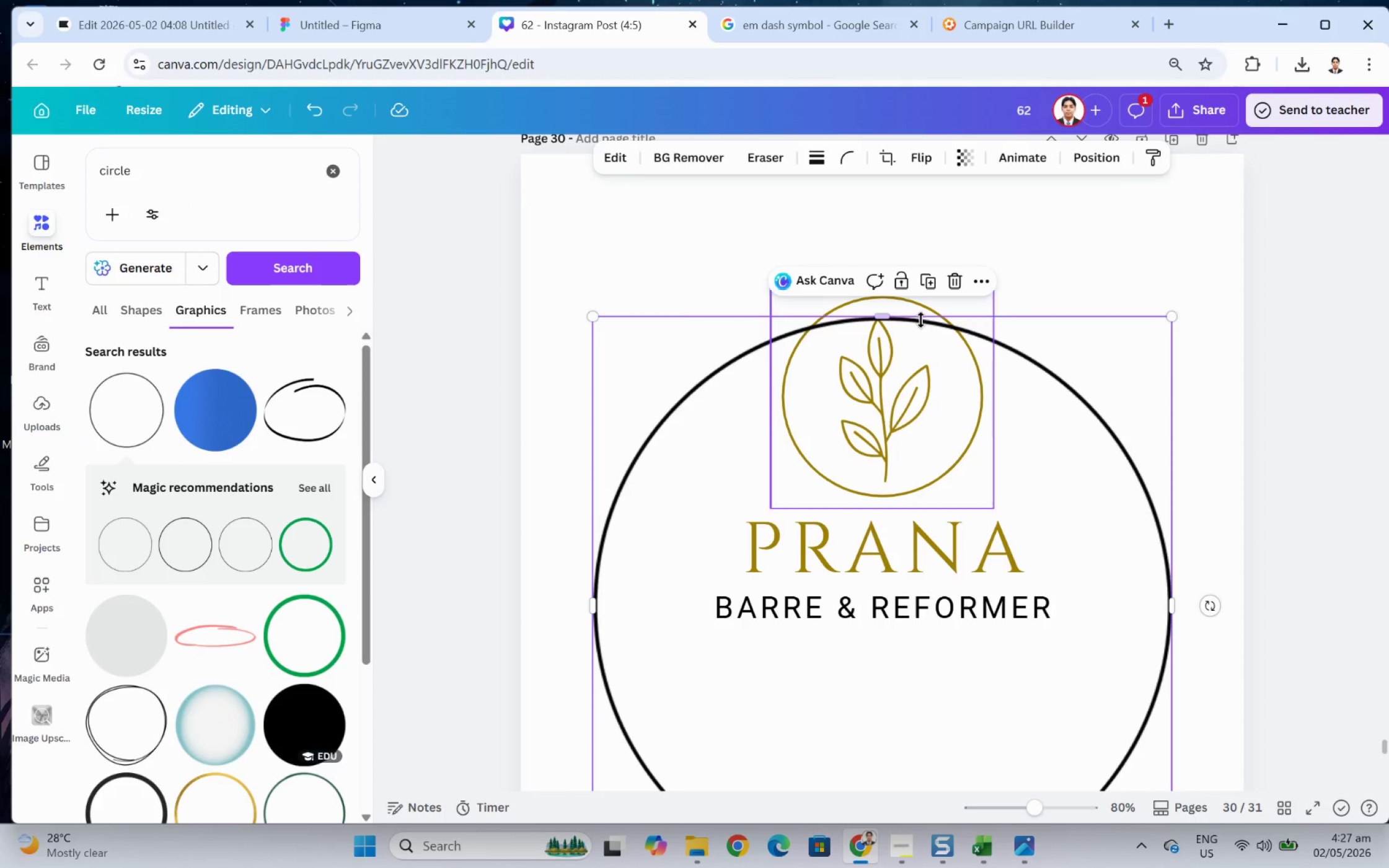 
left_click_drag(start_coordinate=[1103, 497], to_coordinate=[1112, 398])
 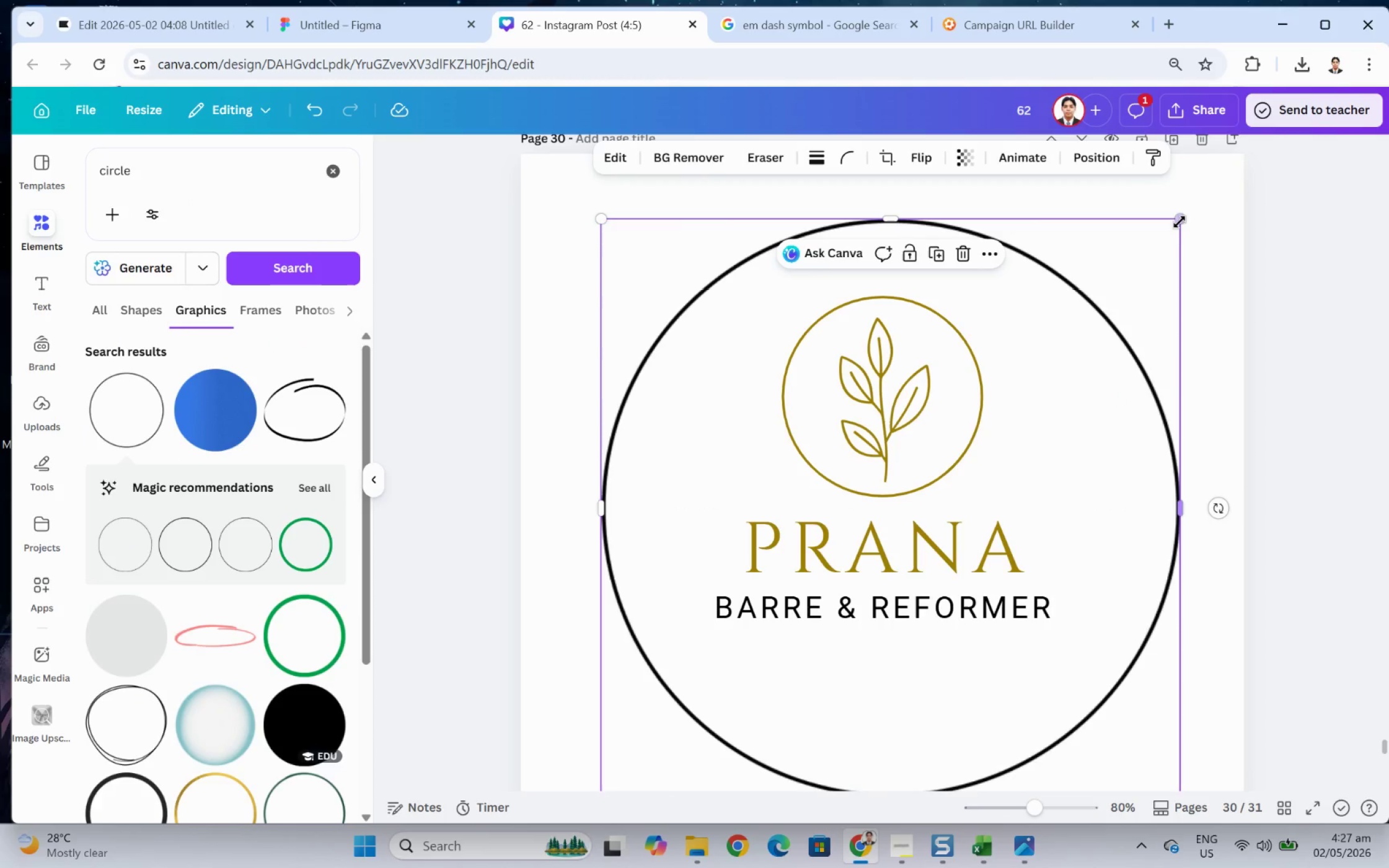 
left_click([968, 368])
 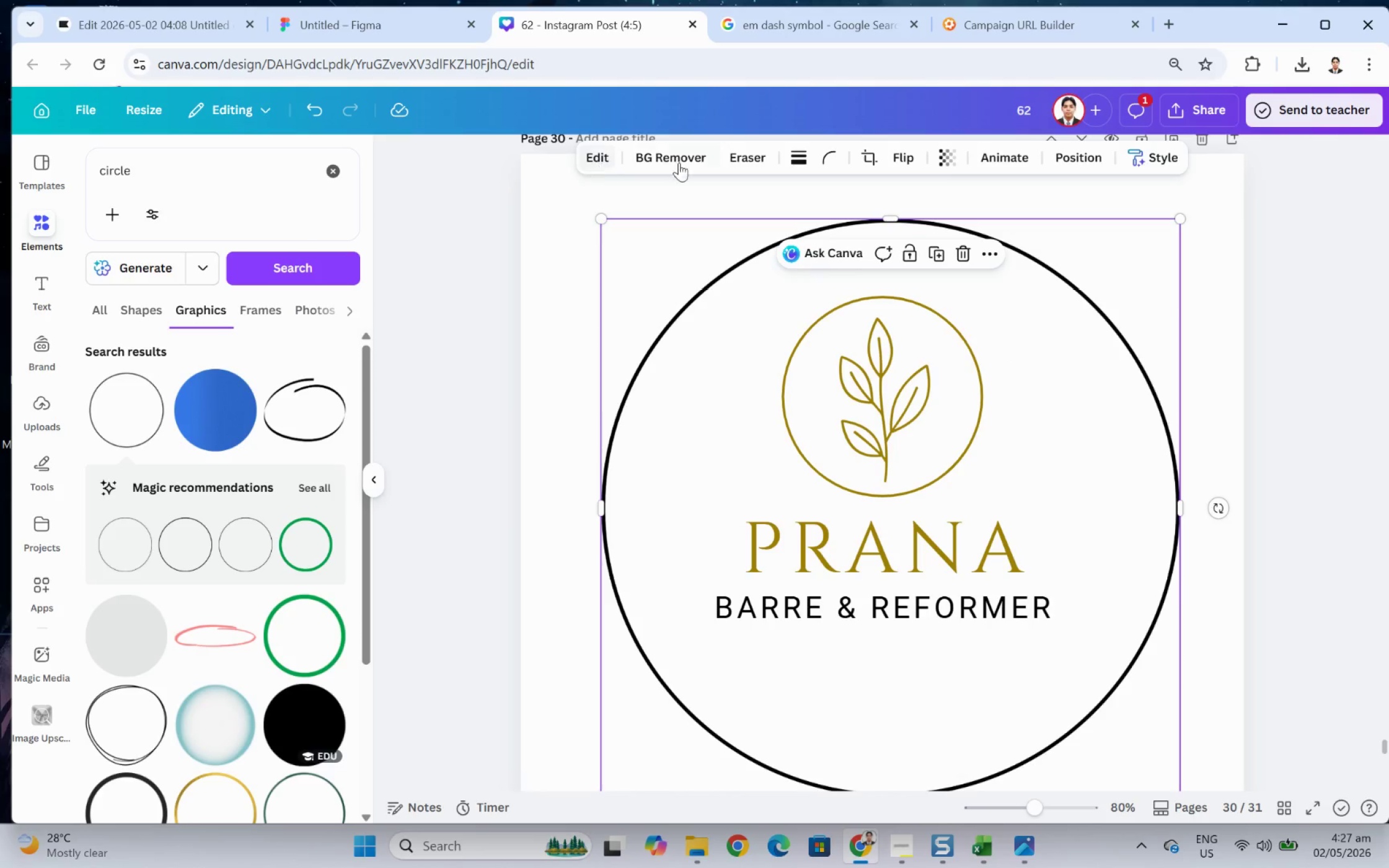 
left_click([1101, 311])
 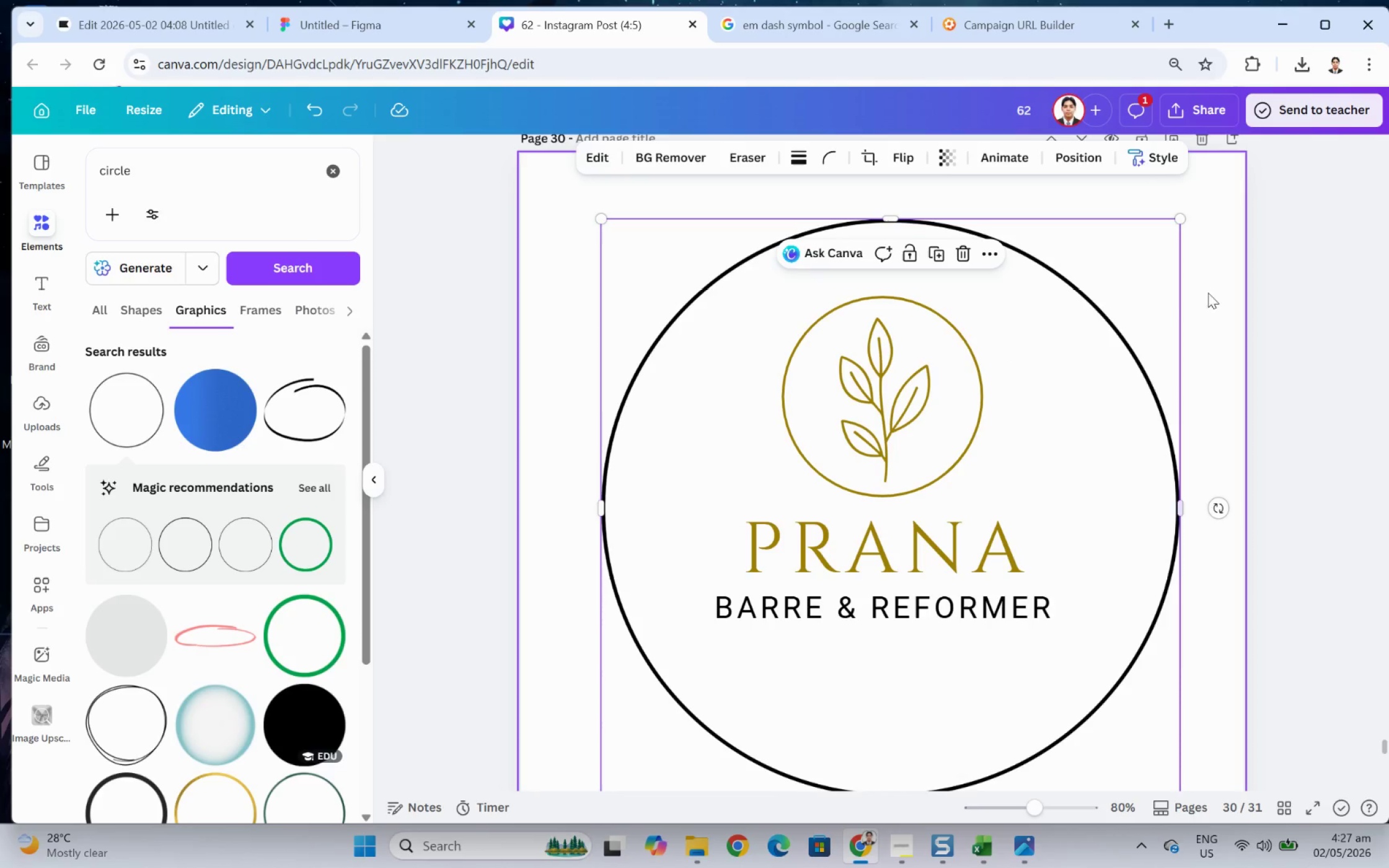 
left_click([1218, 286])
 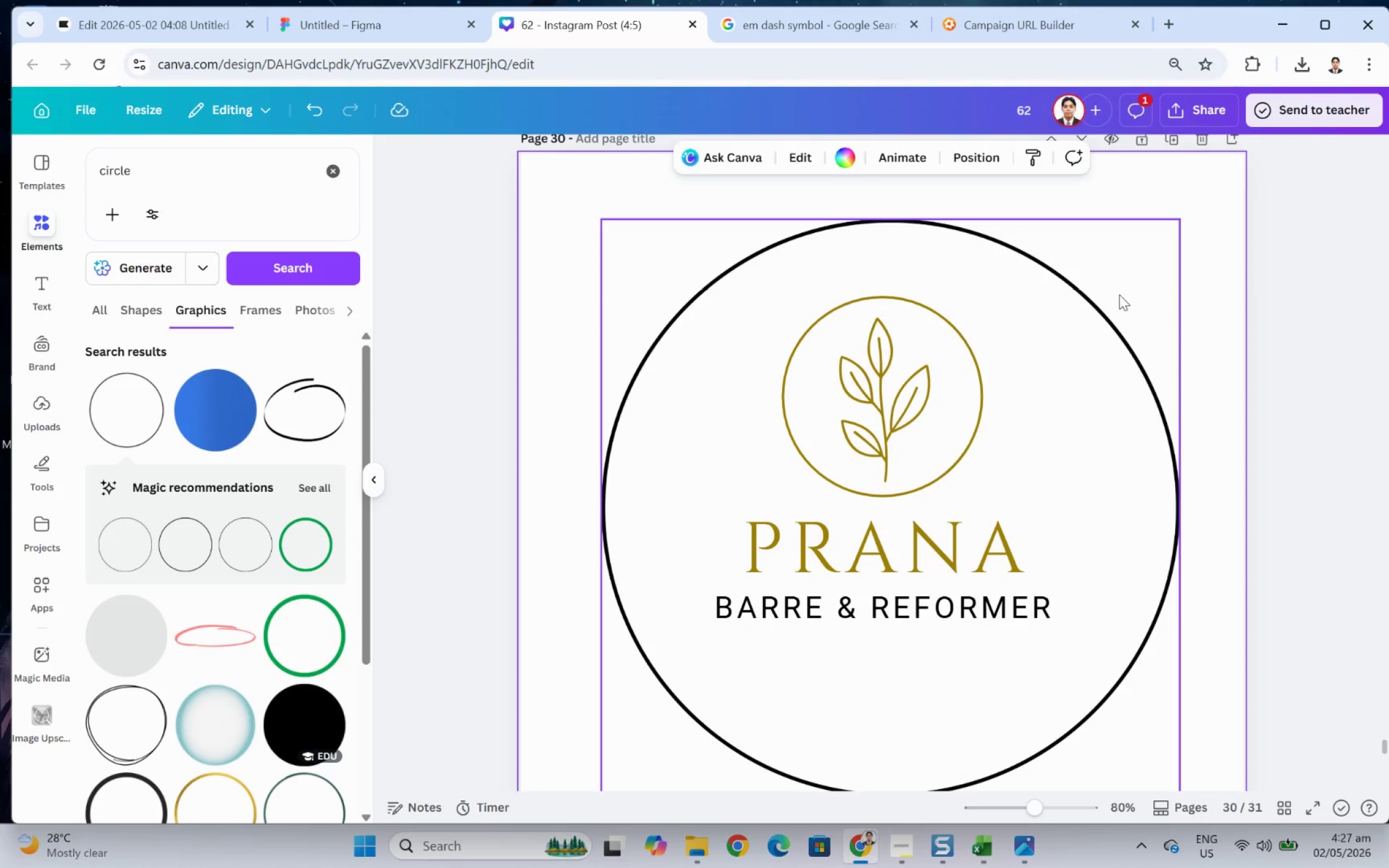 
left_click([1119, 294])
 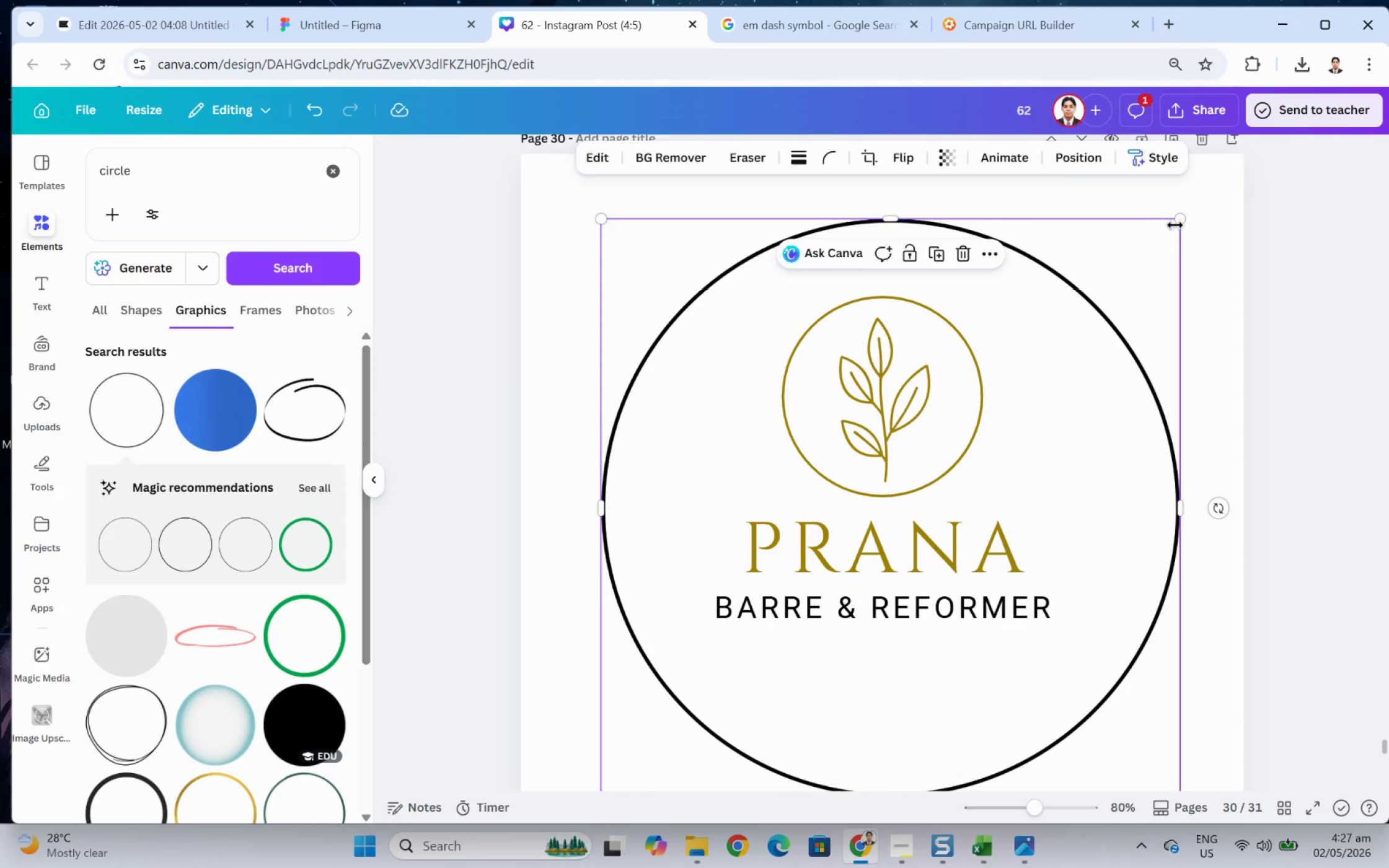 
left_click_drag(start_coordinate=[1181, 222], to_coordinate=[722, 676])
 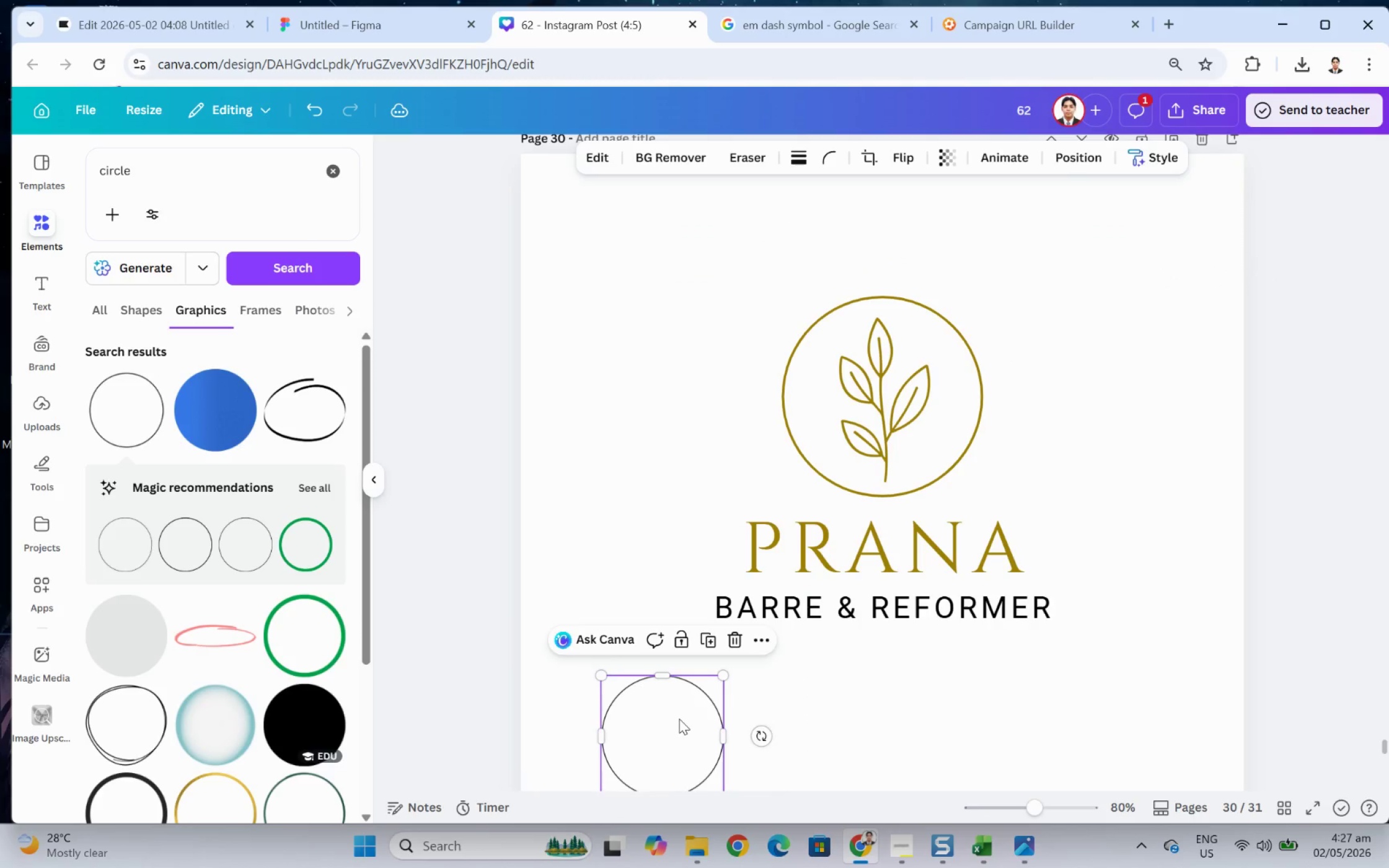 
left_click_drag(start_coordinate=[679, 719], to_coordinate=[889, 366])
 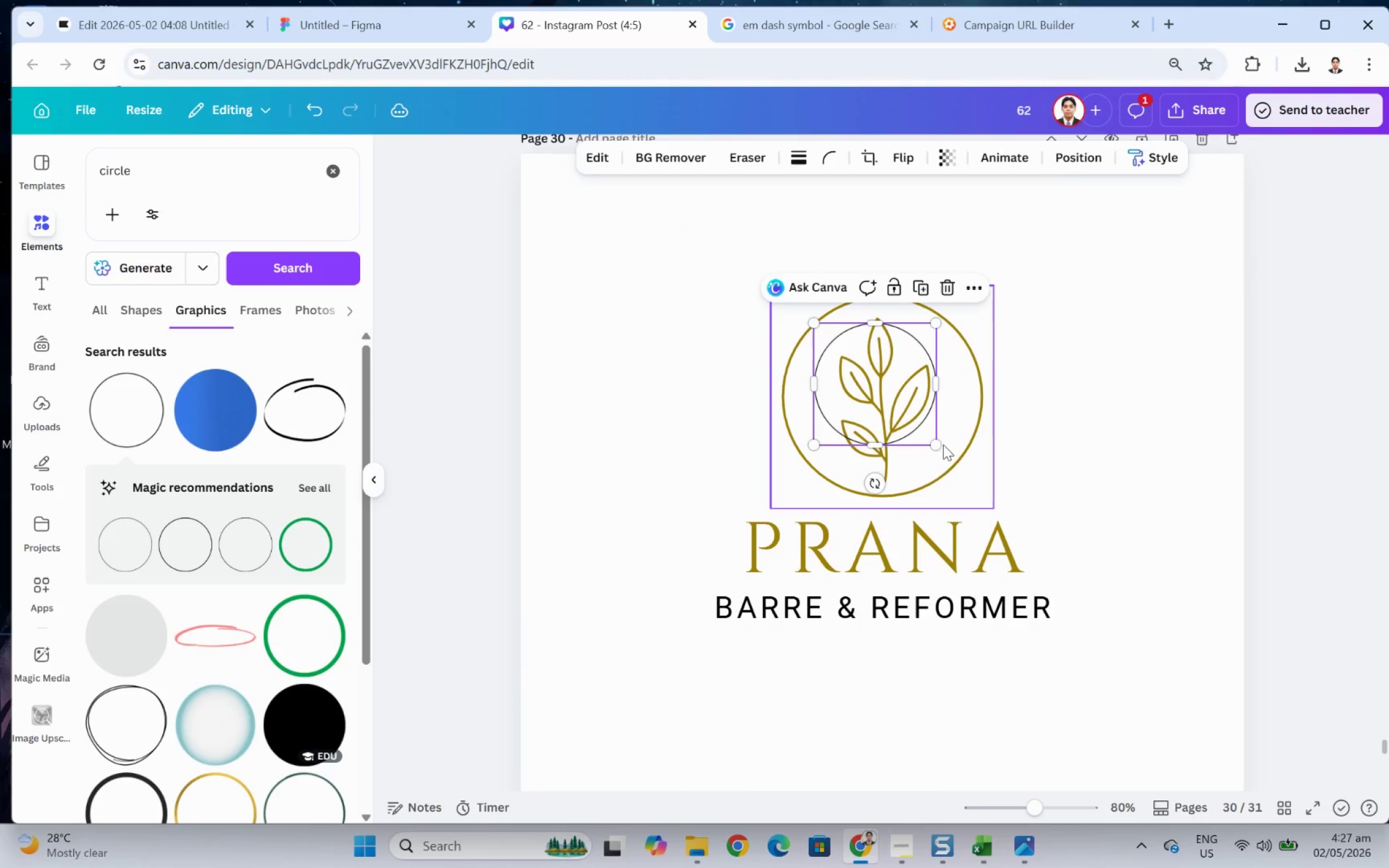 
left_click_drag(start_coordinate=[941, 444], to_coordinate=[1041, 521])
 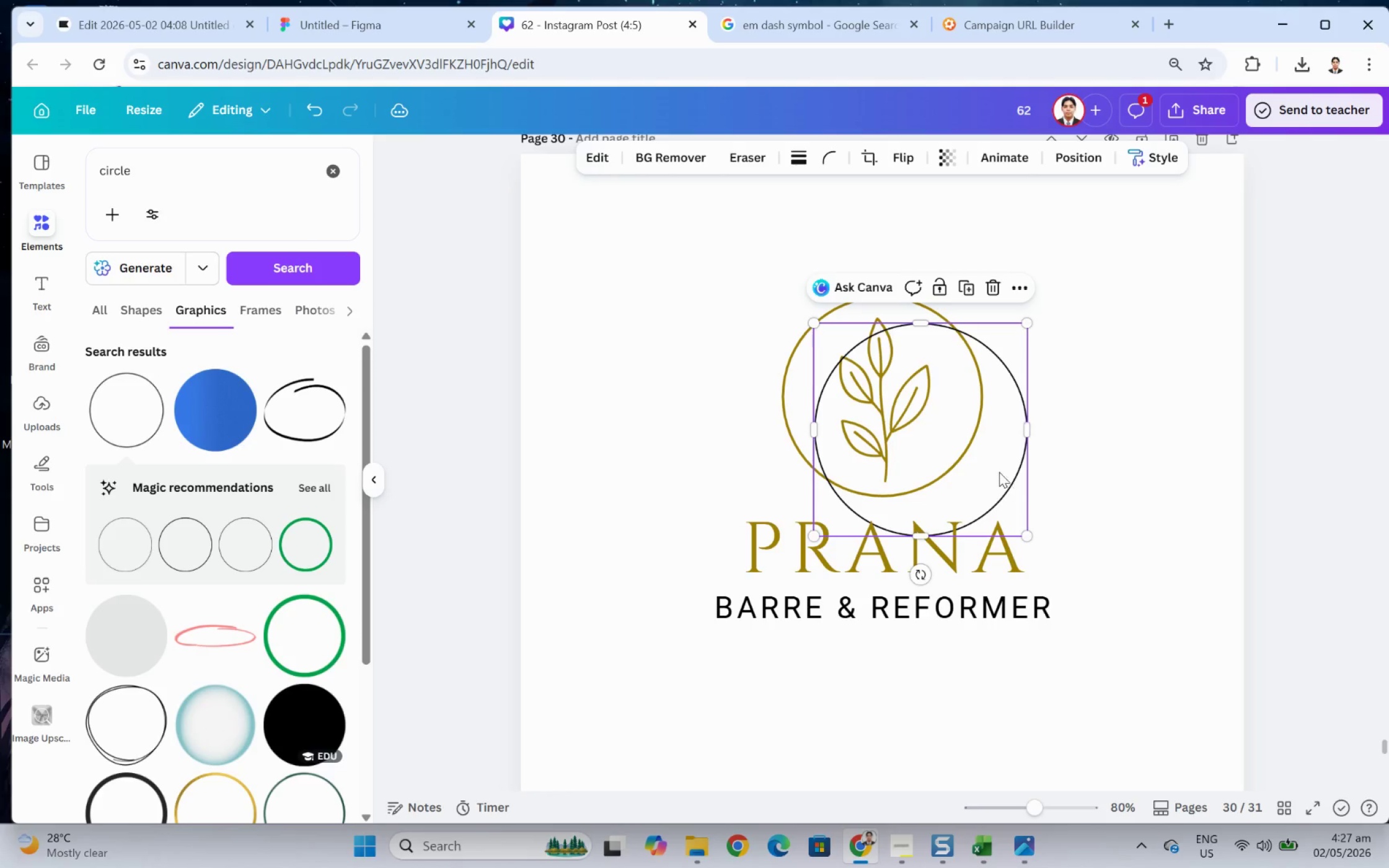 
left_click_drag(start_coordinate=[997, 467], to_coordinate=[957, 436])
 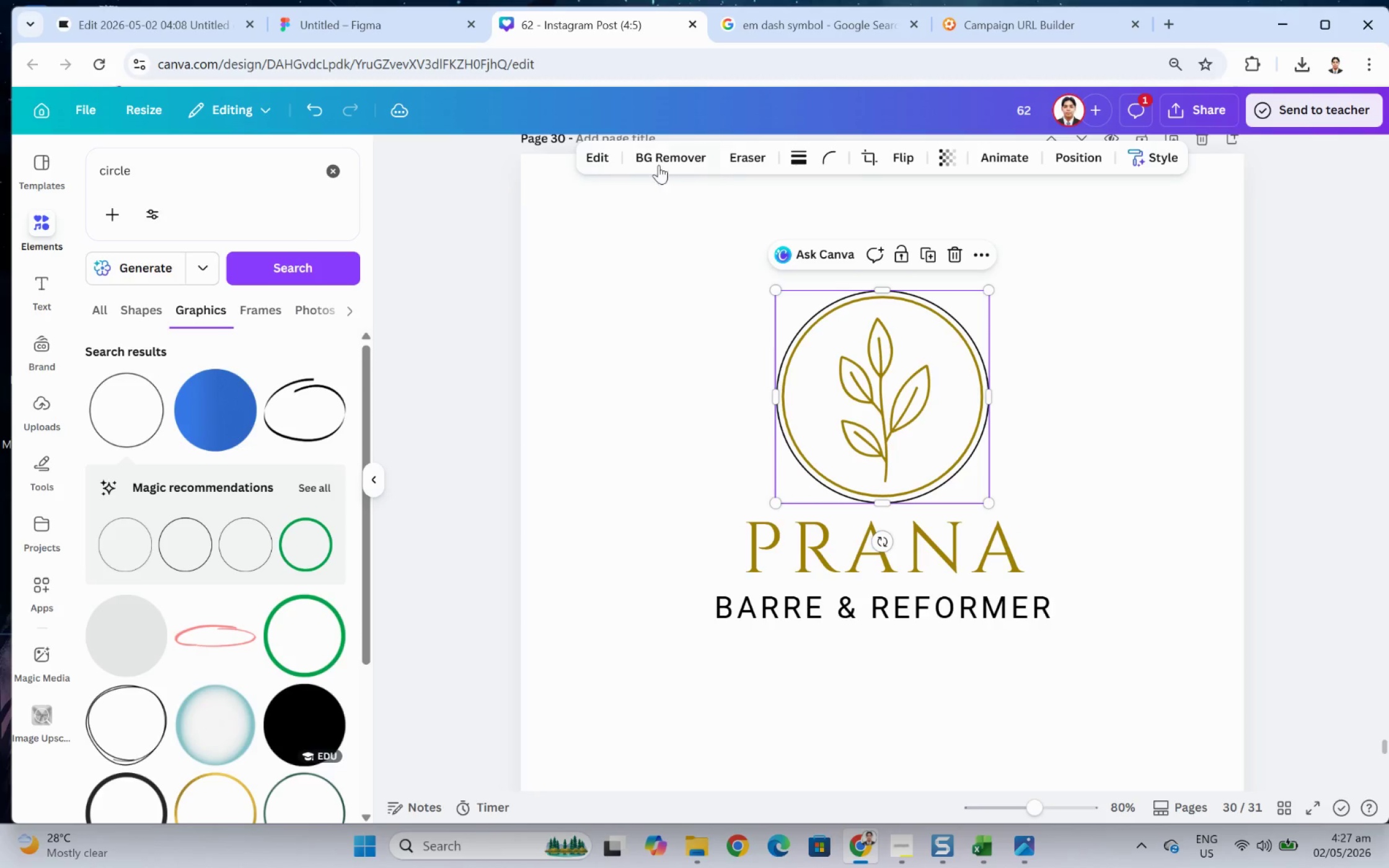 
left_click([600, 160])
 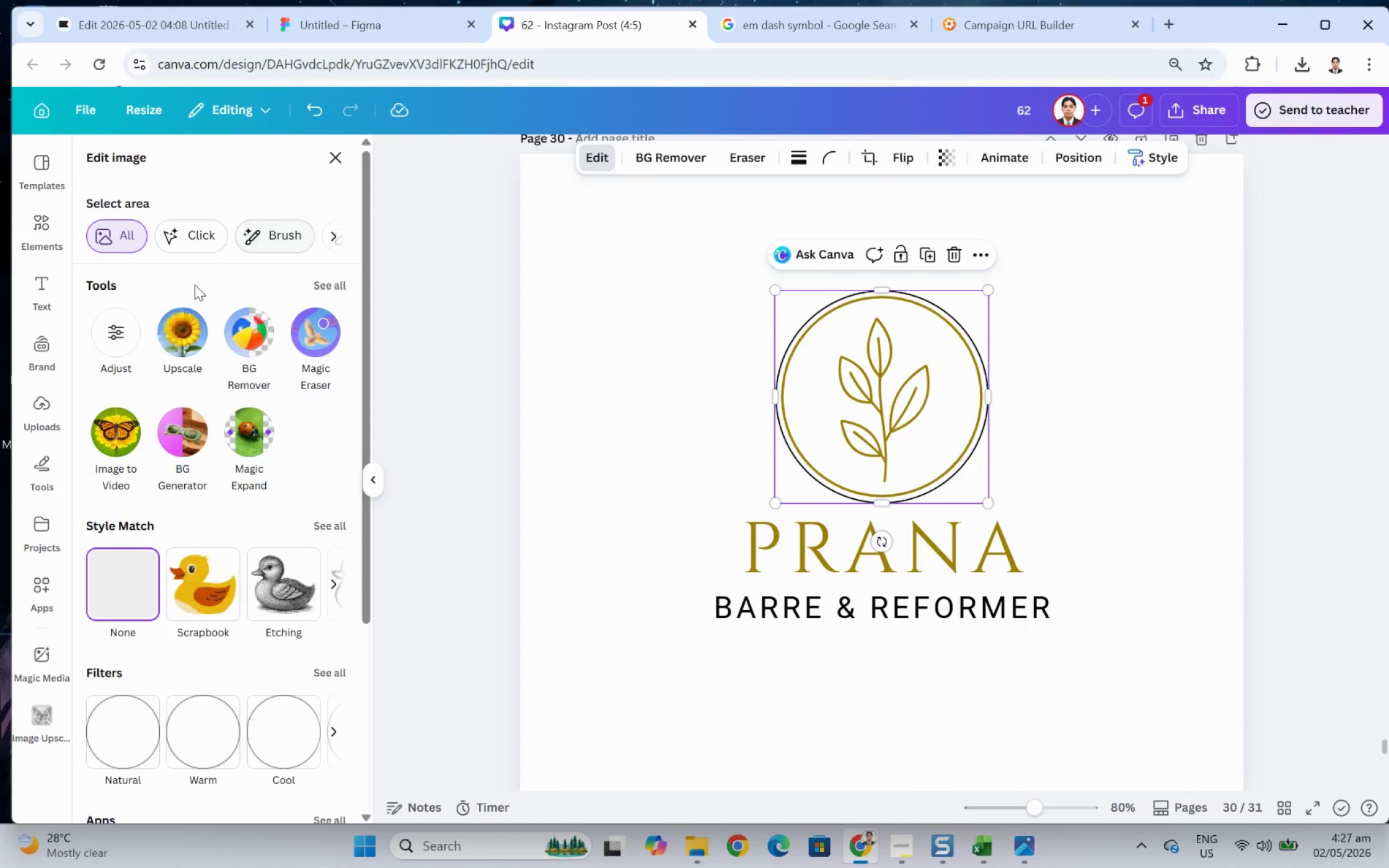 
left_click([117, 334])
 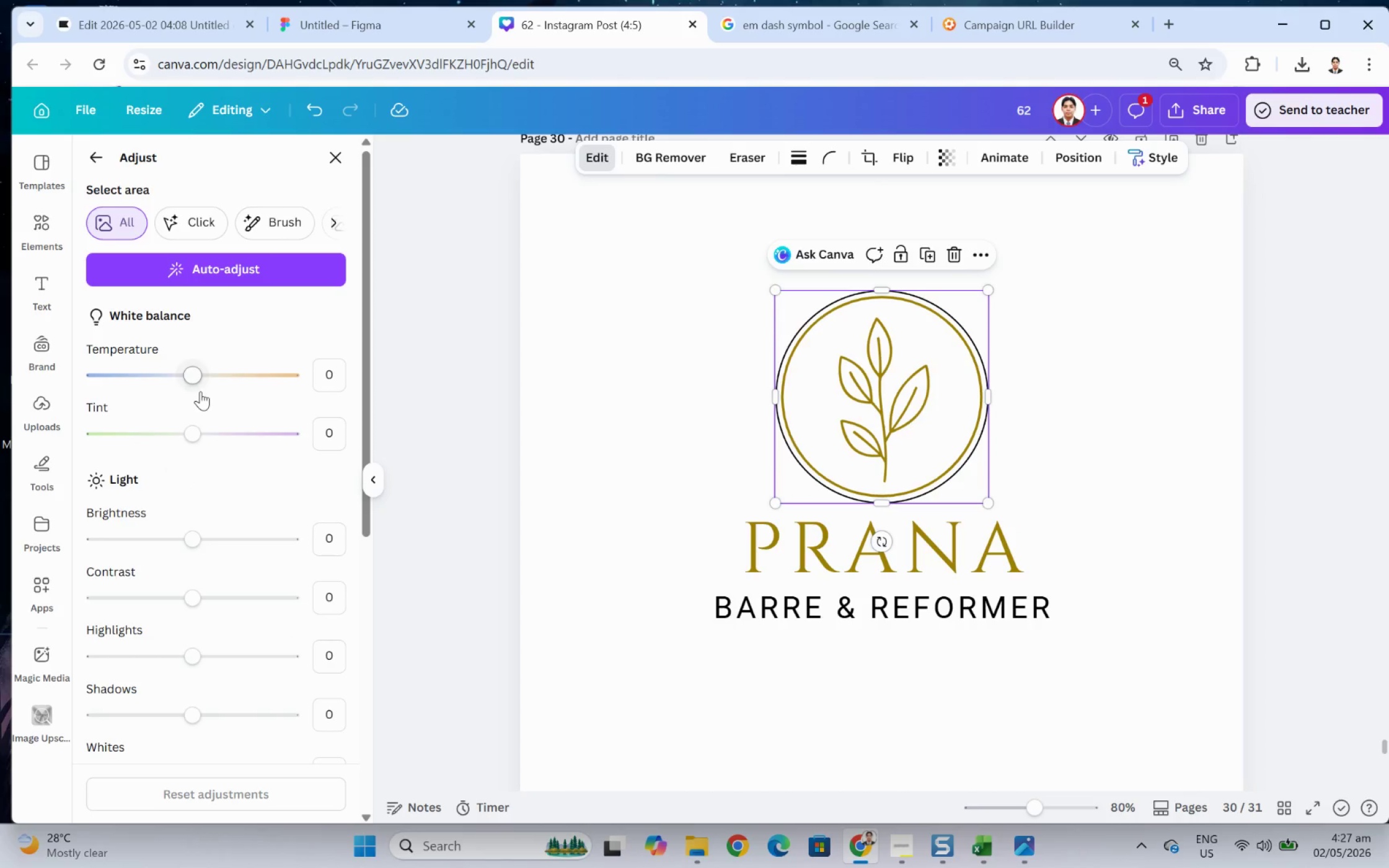 
left_click_drag(start_coordinate=[198, 375], to_coordinate=[352, 364])
 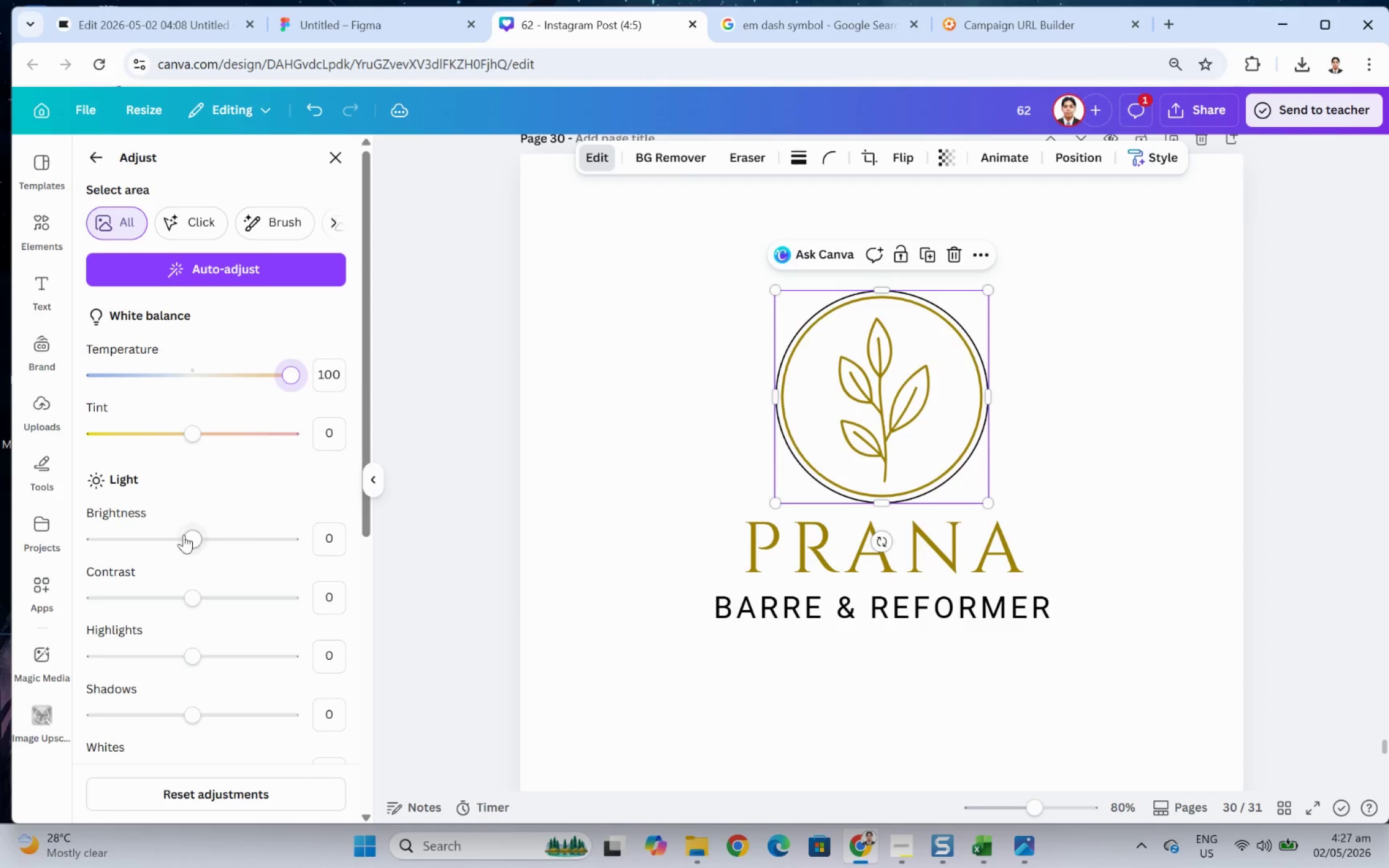 
left_click_drag(start_coordinate=[197, 535], to_coordinate=[203, 541])
 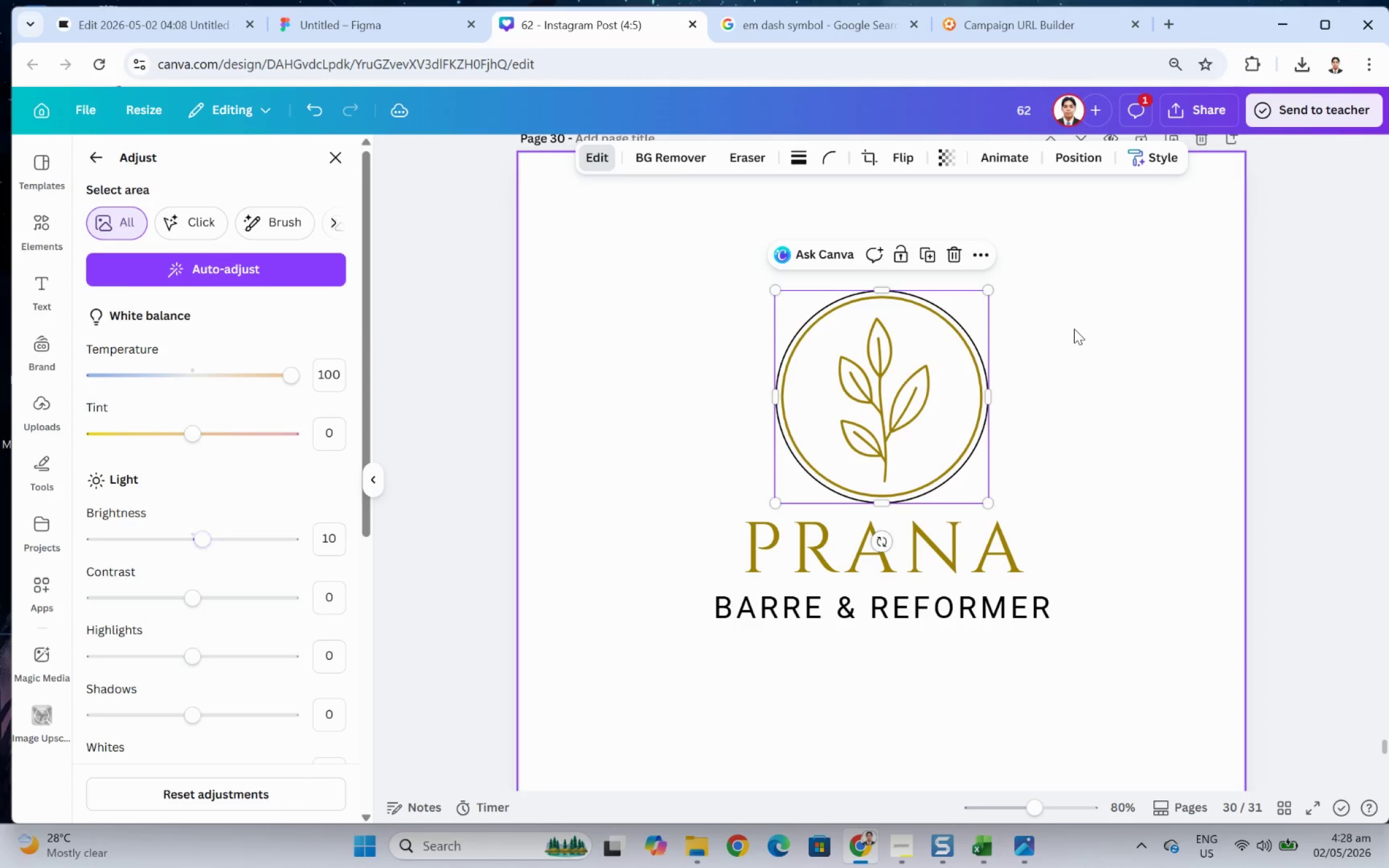 
left_click([1058, 349])
 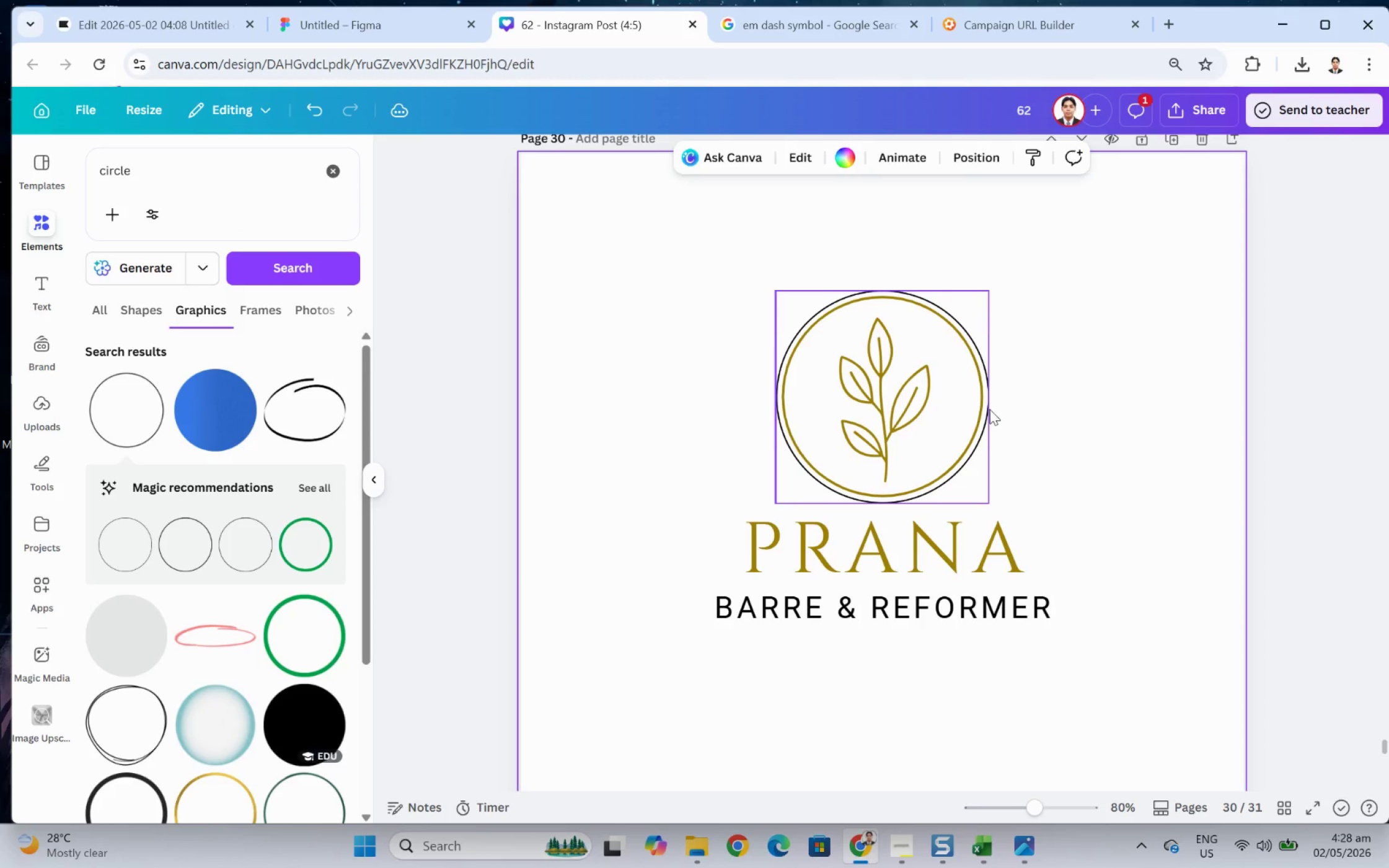 
left_click([992, 410])
 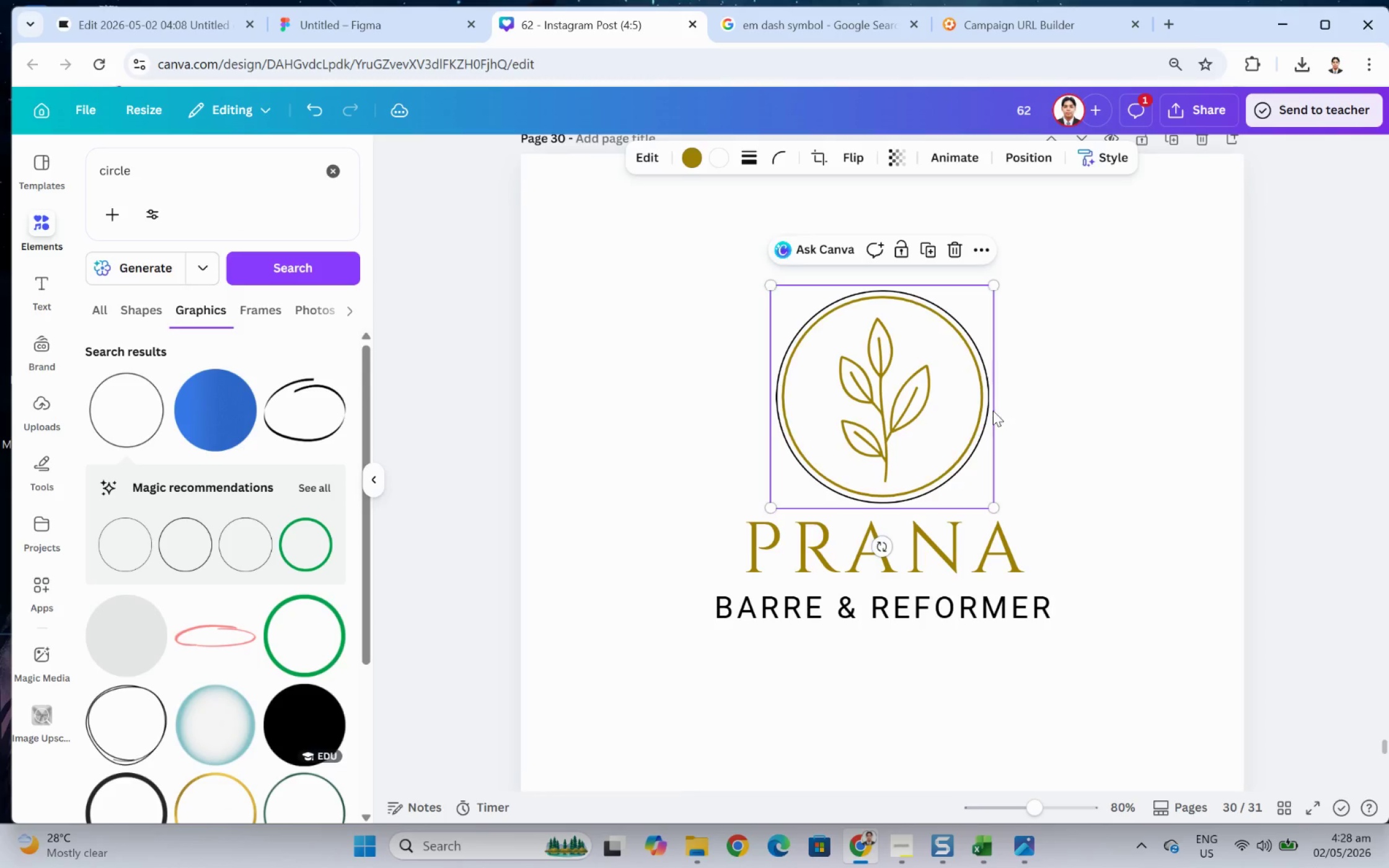 
key(Delete)
 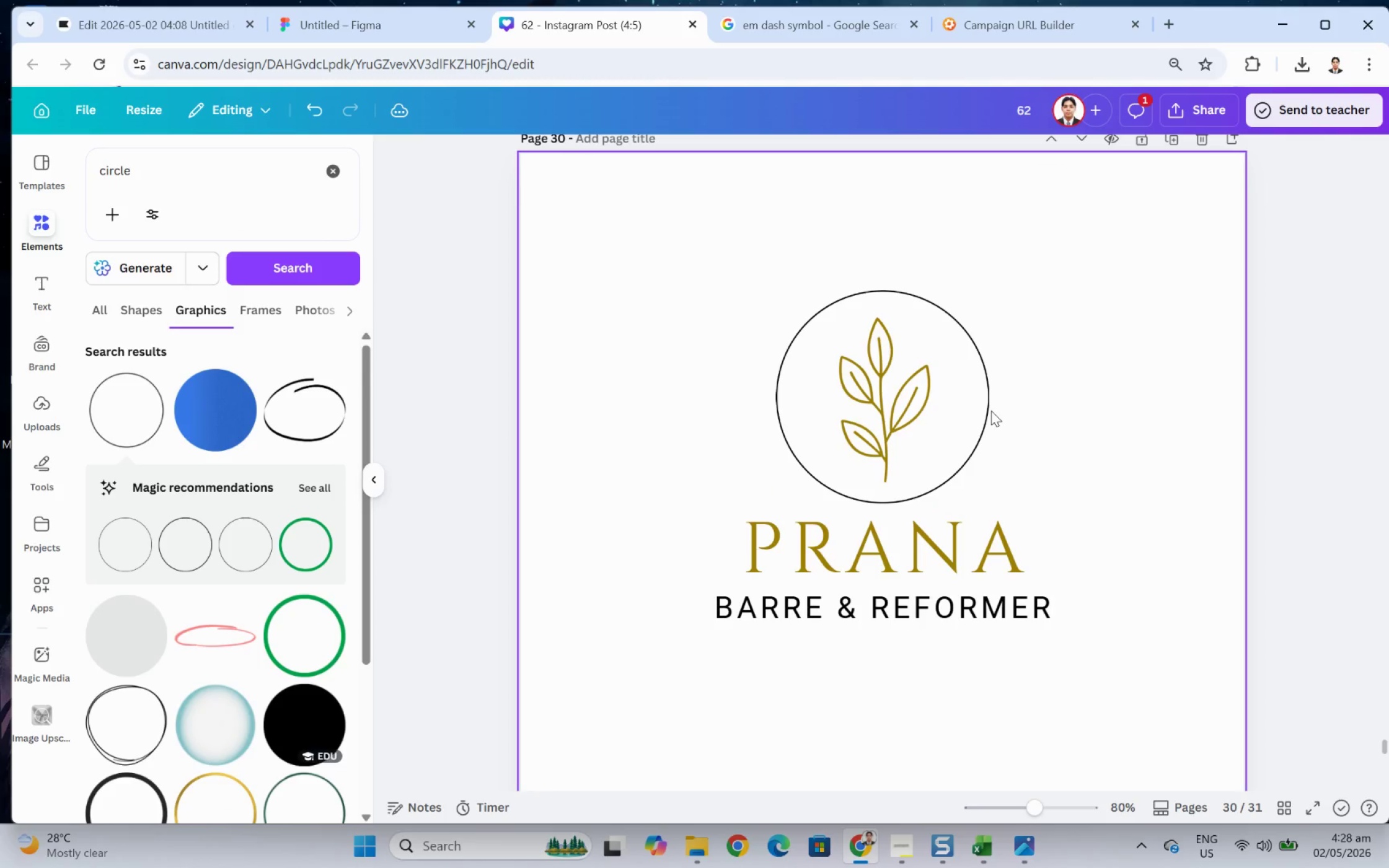 
left_click([990, 410])
 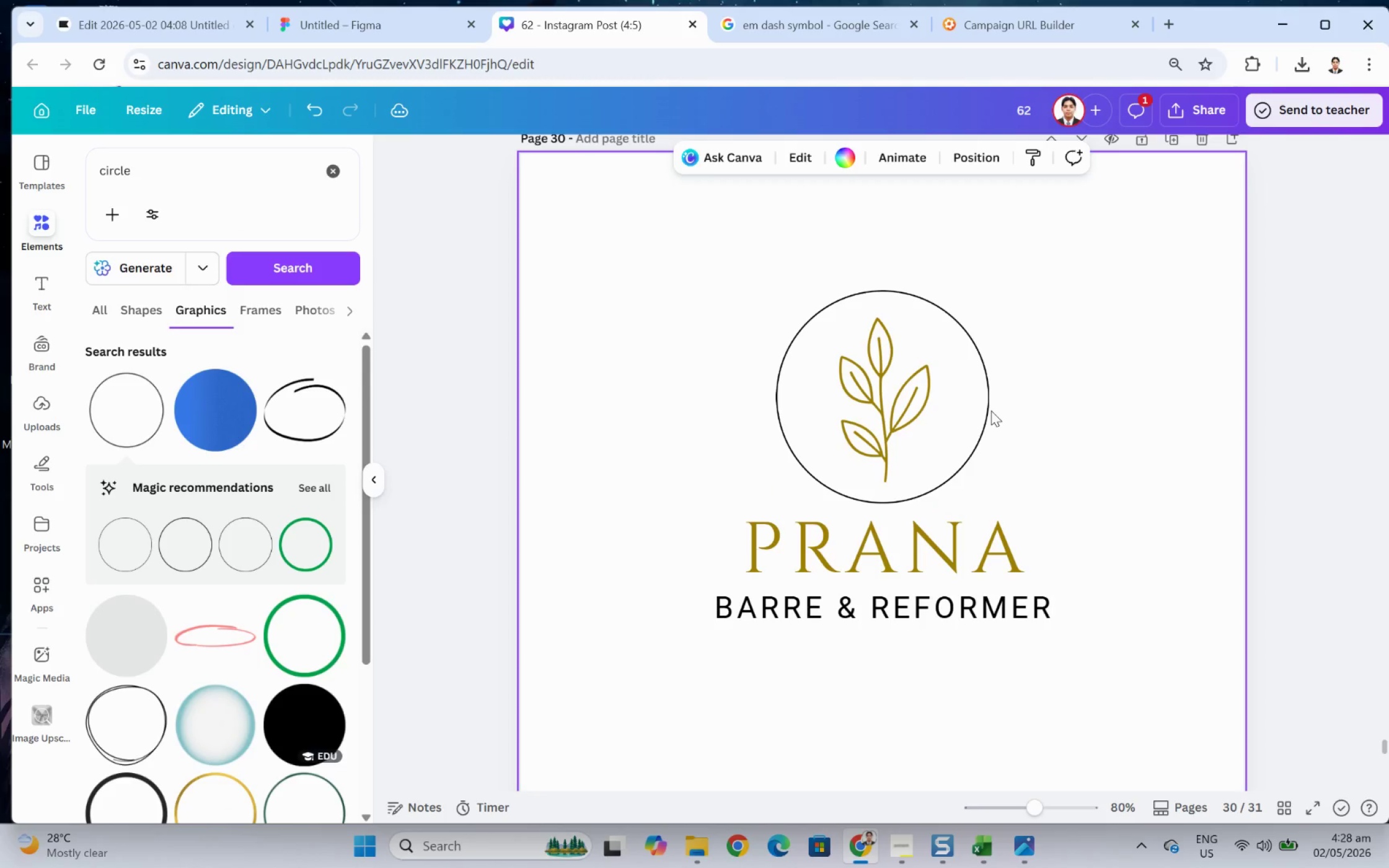 
key(Delete)
 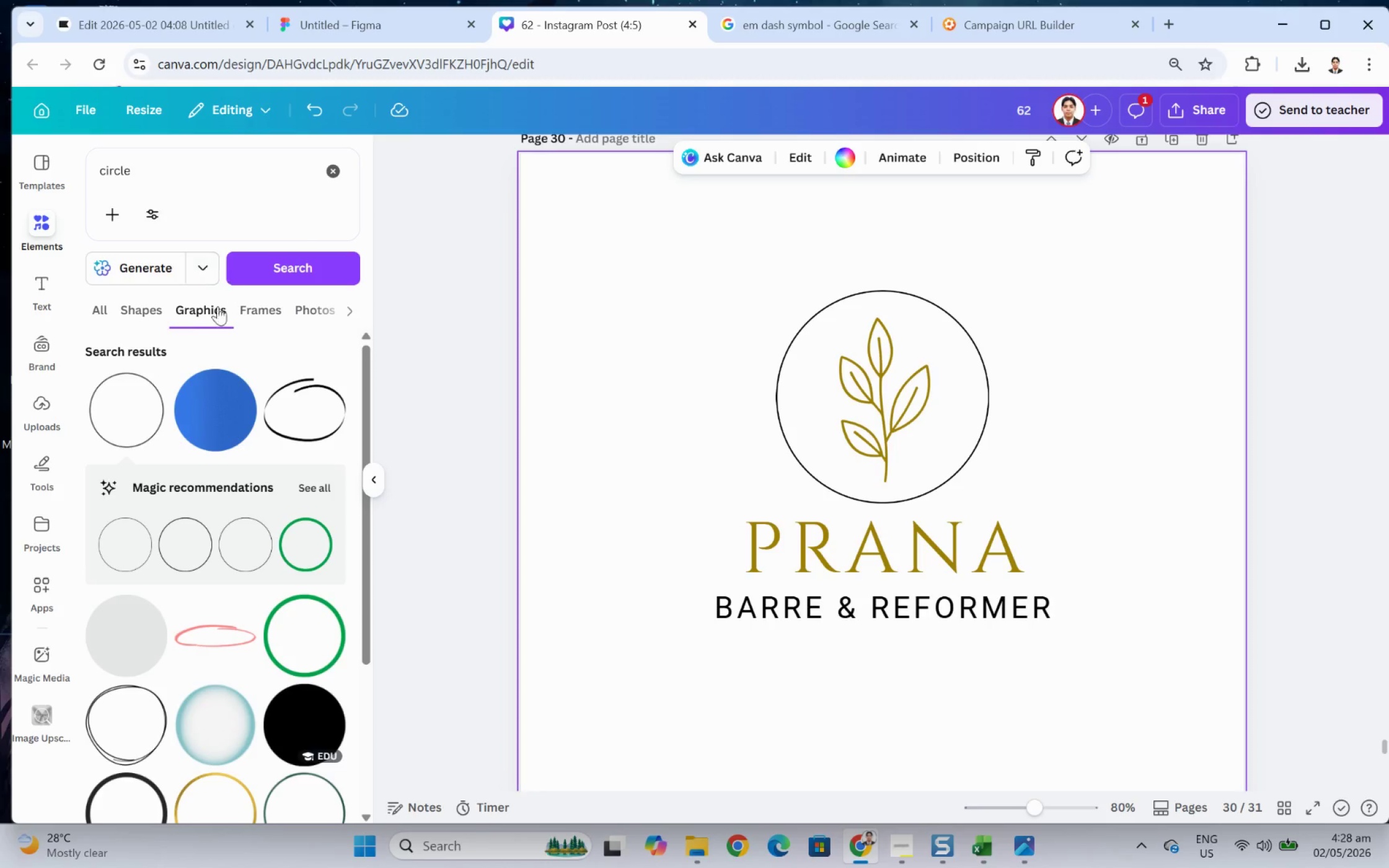 
left_click([149, 314])
 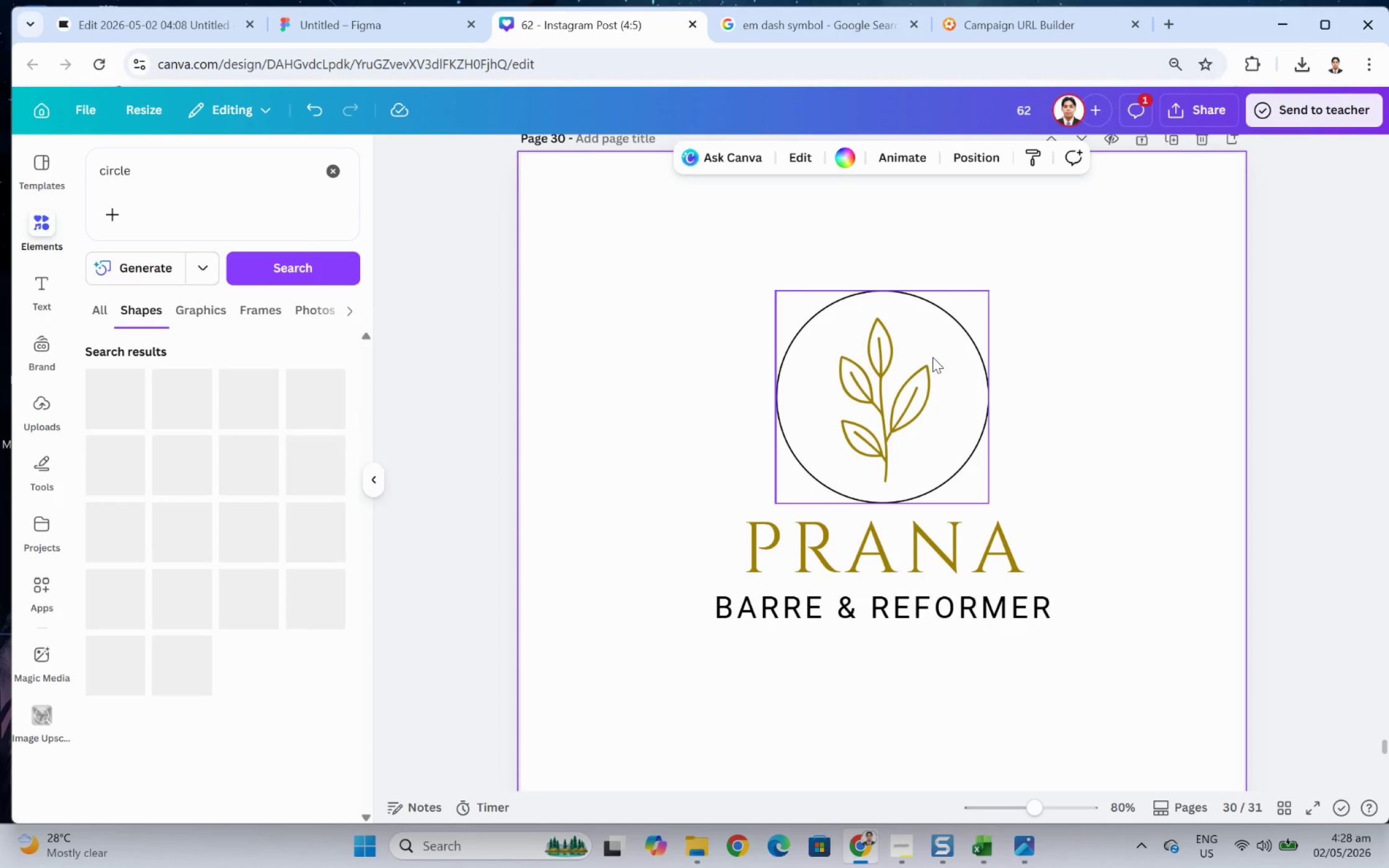 
left_click([946, 357])
 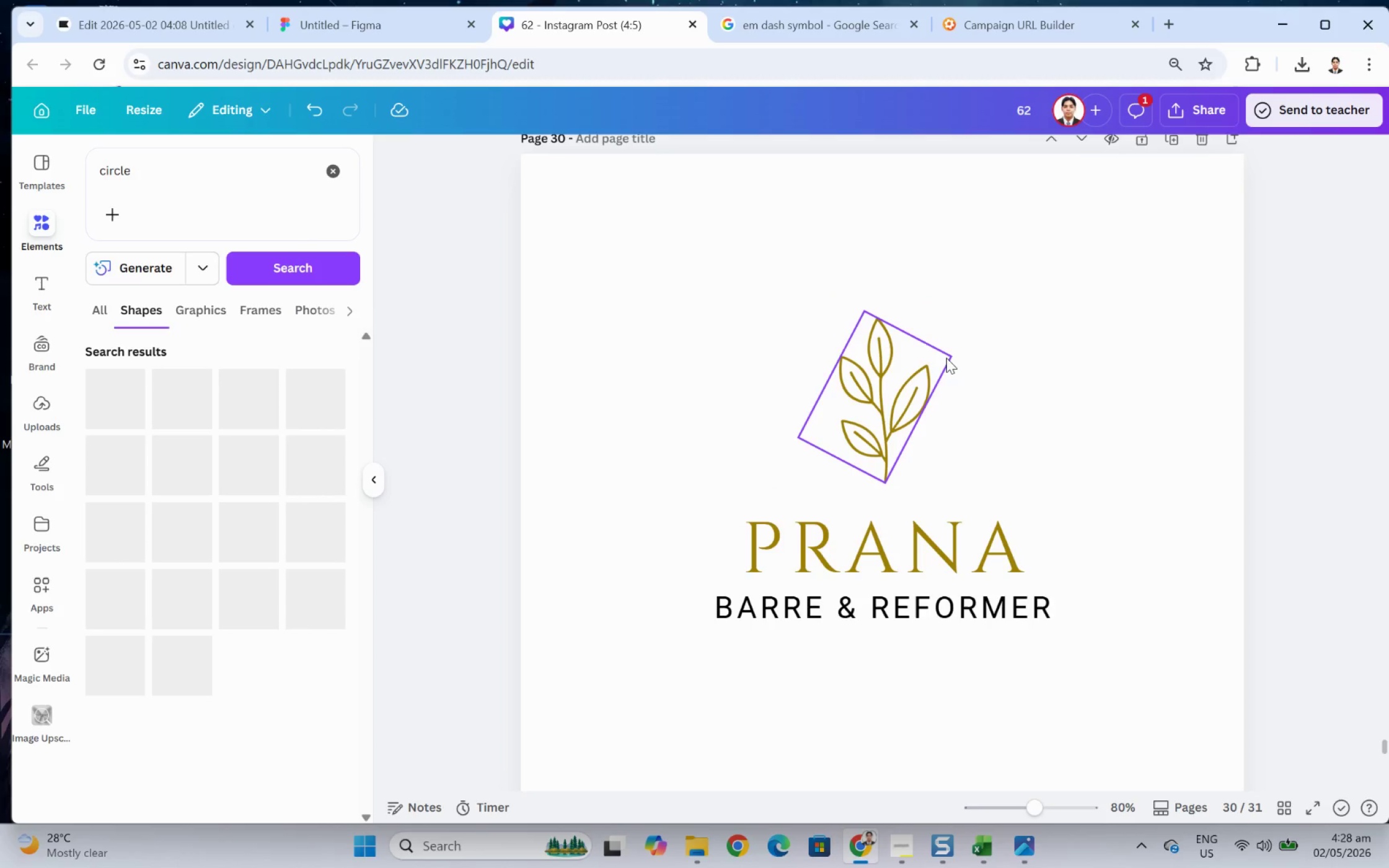 
key(Delete)
 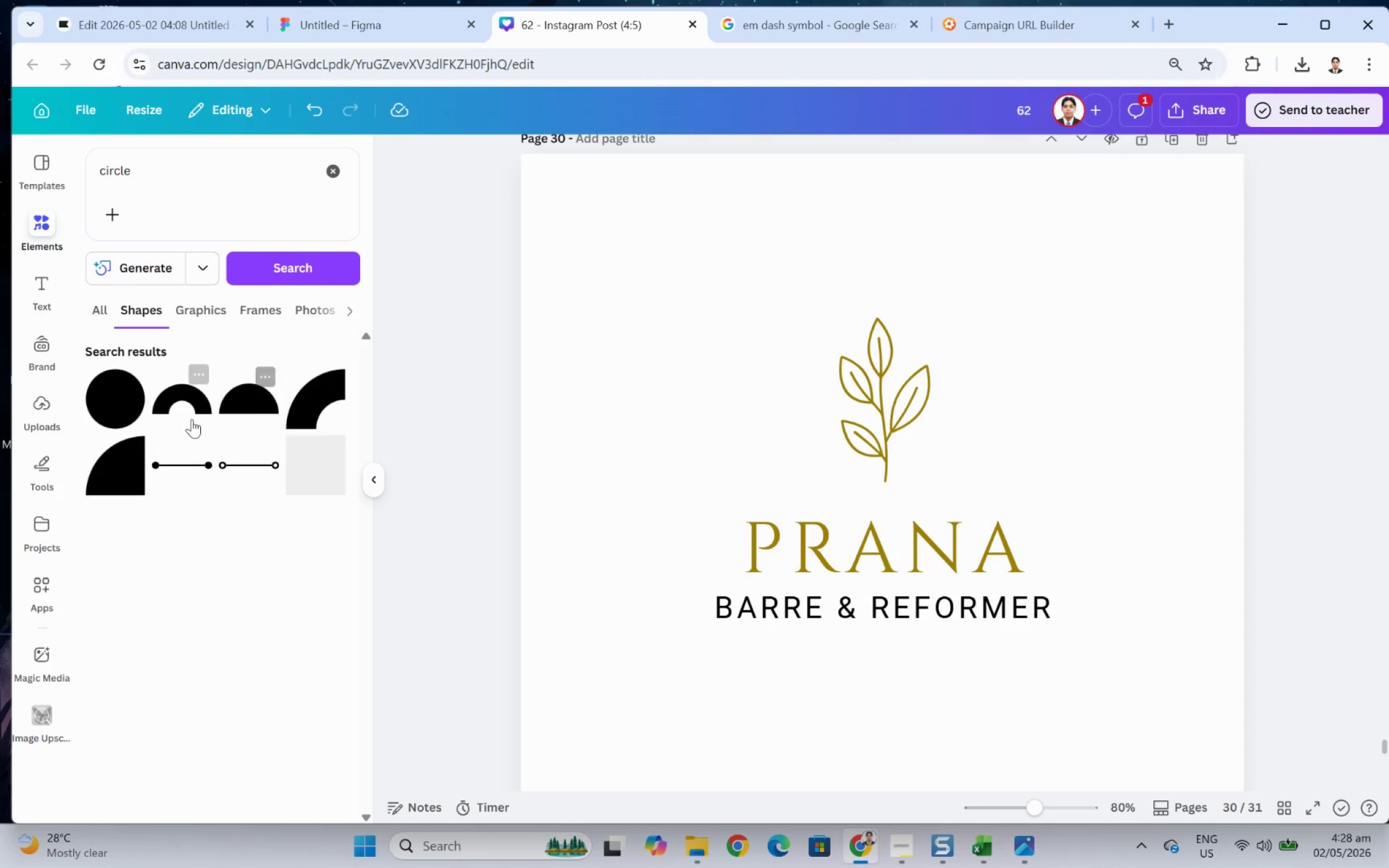 
left_click([100, 396])
 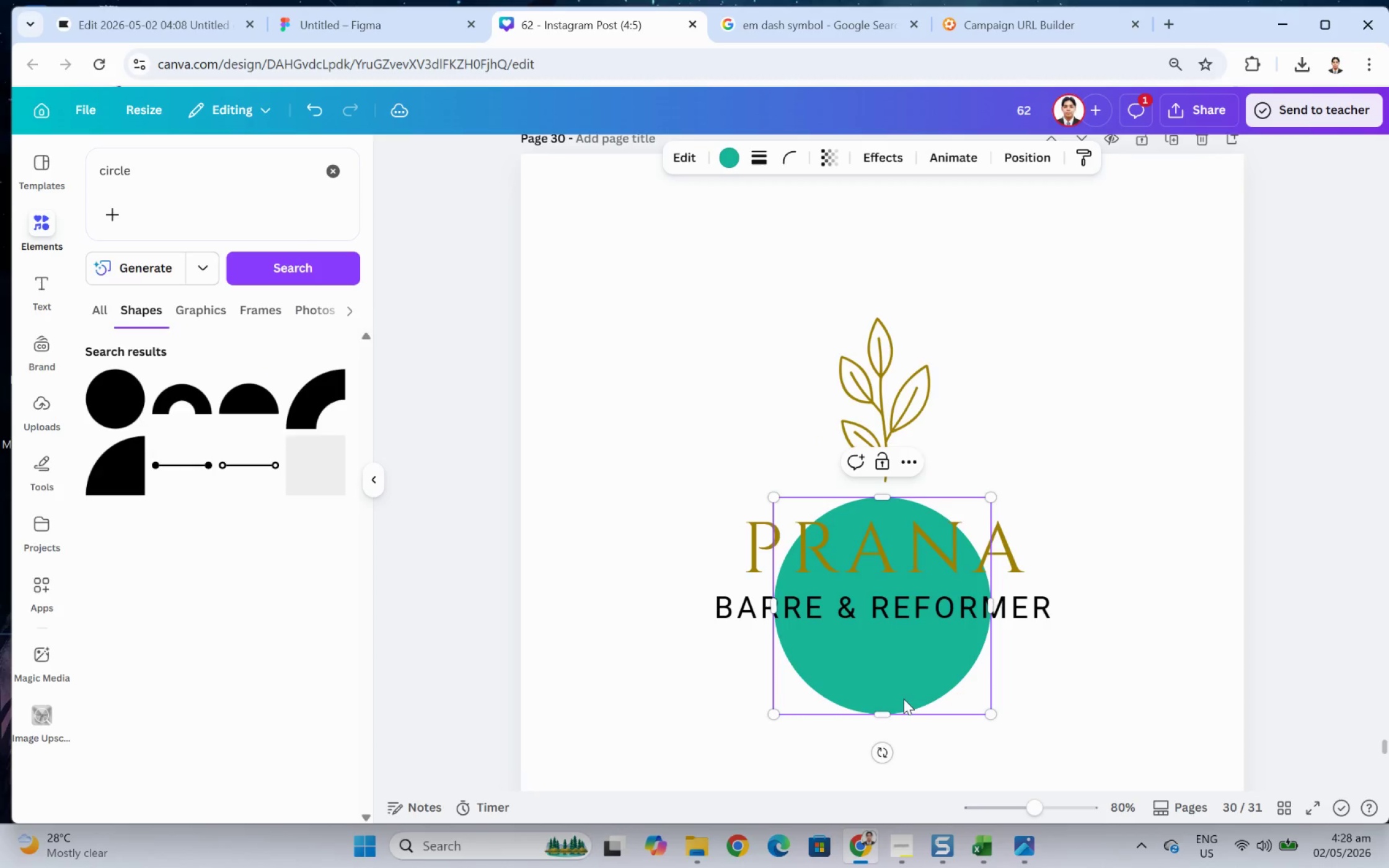 
left_click_drag(start_coordinate=[902, 683], to_coordinate=[900, 482])
 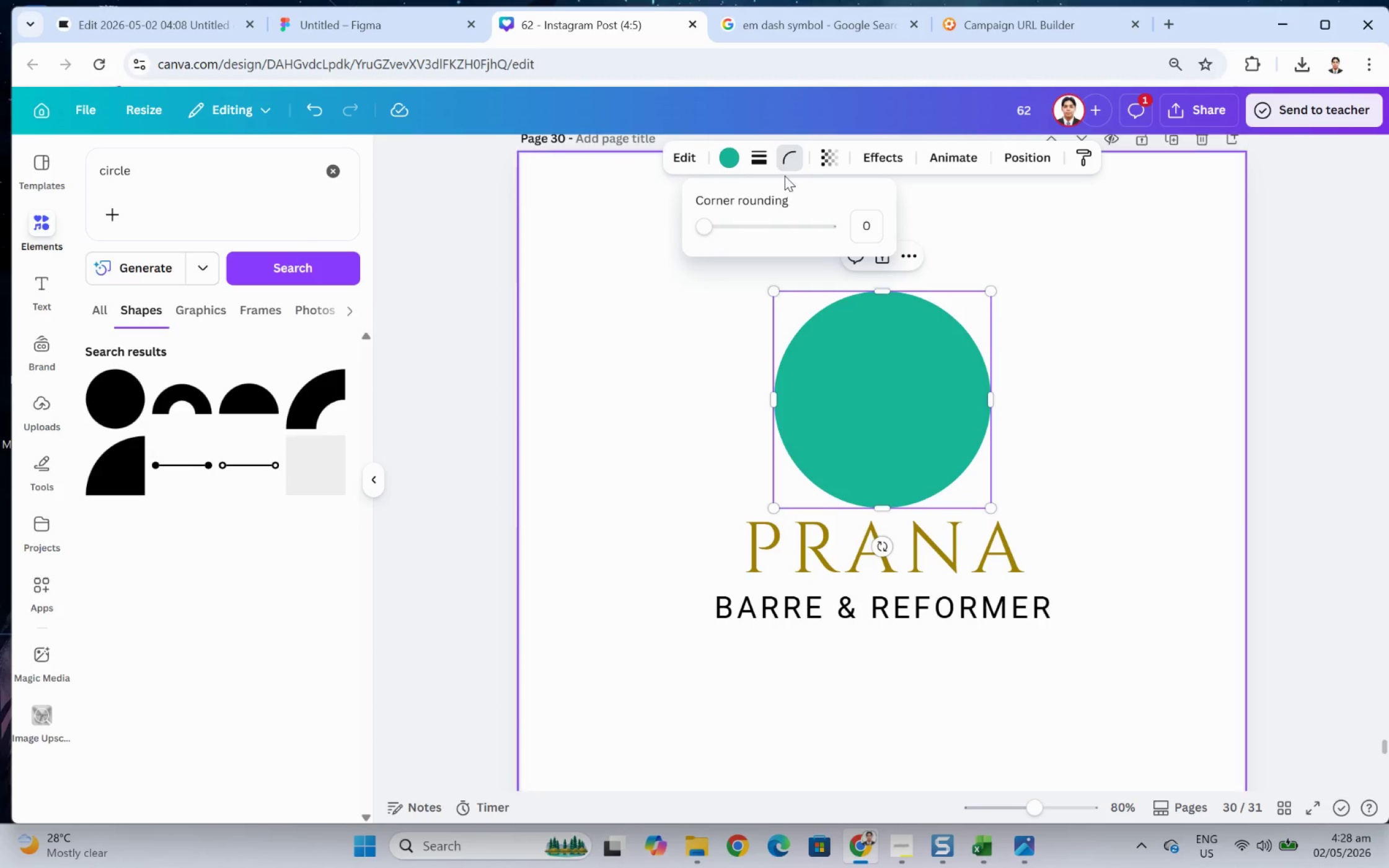 
left_click([761, 156])
 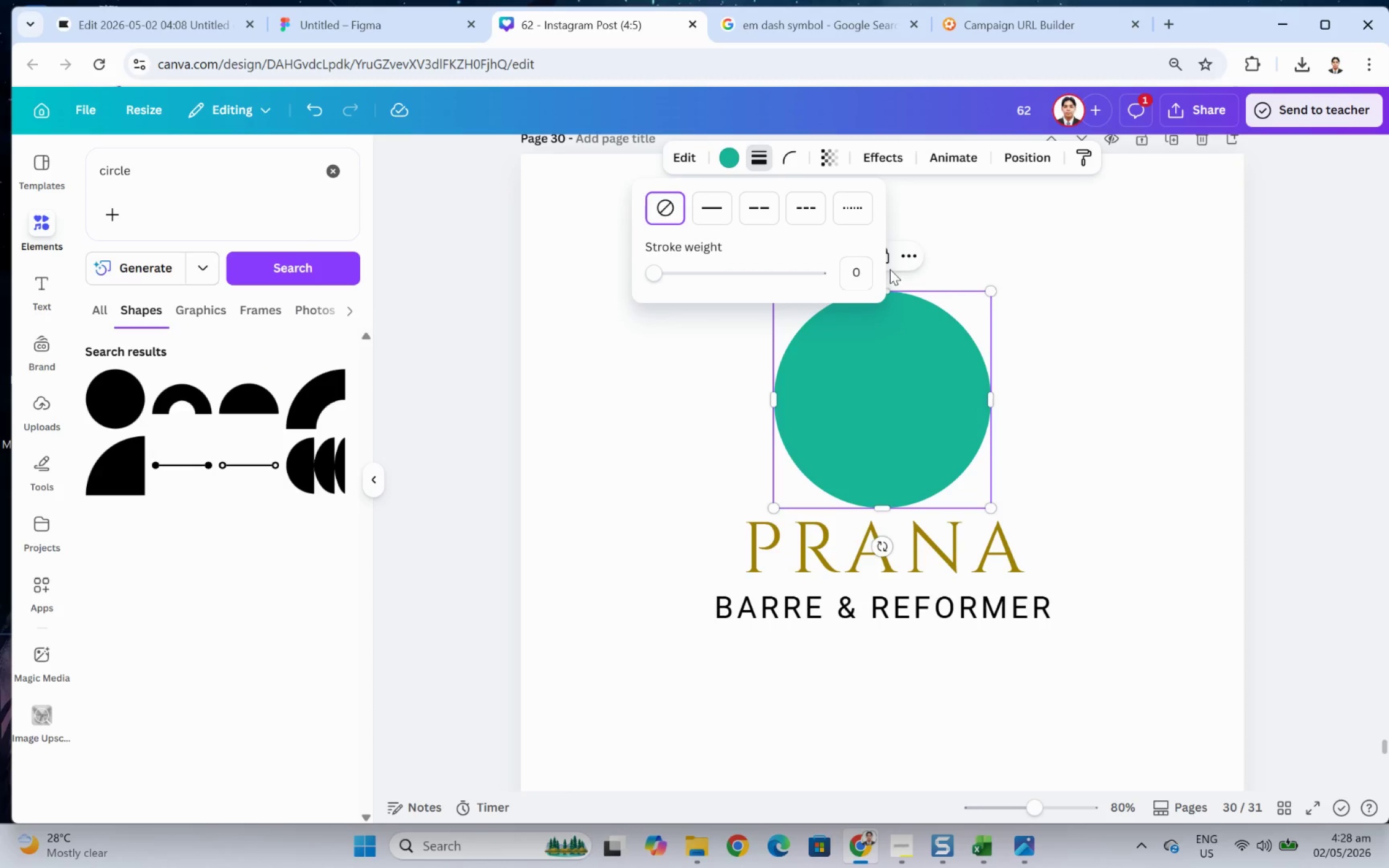 
left_click([860, 277])
 